 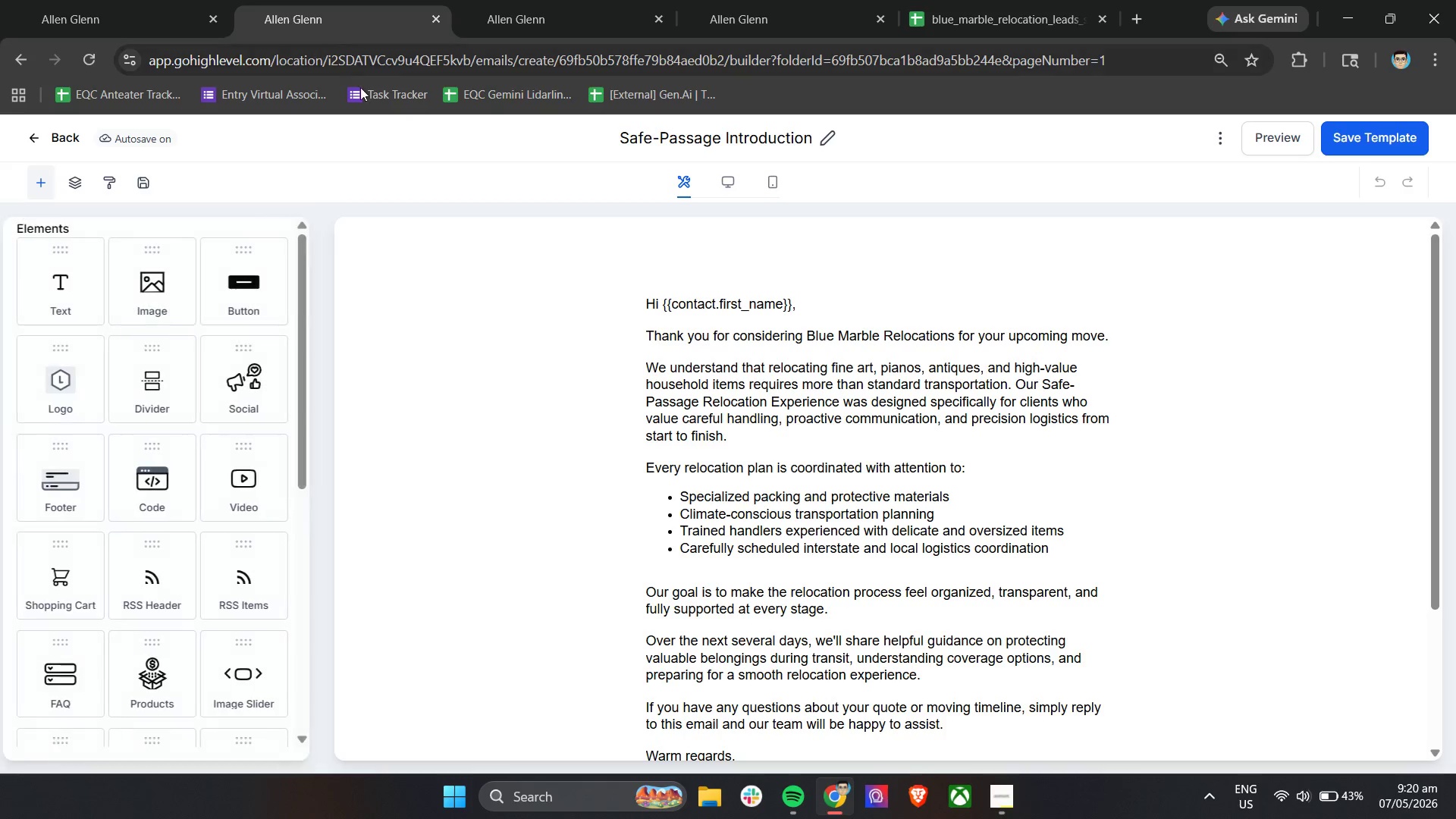 
left_click([1360, 125])
 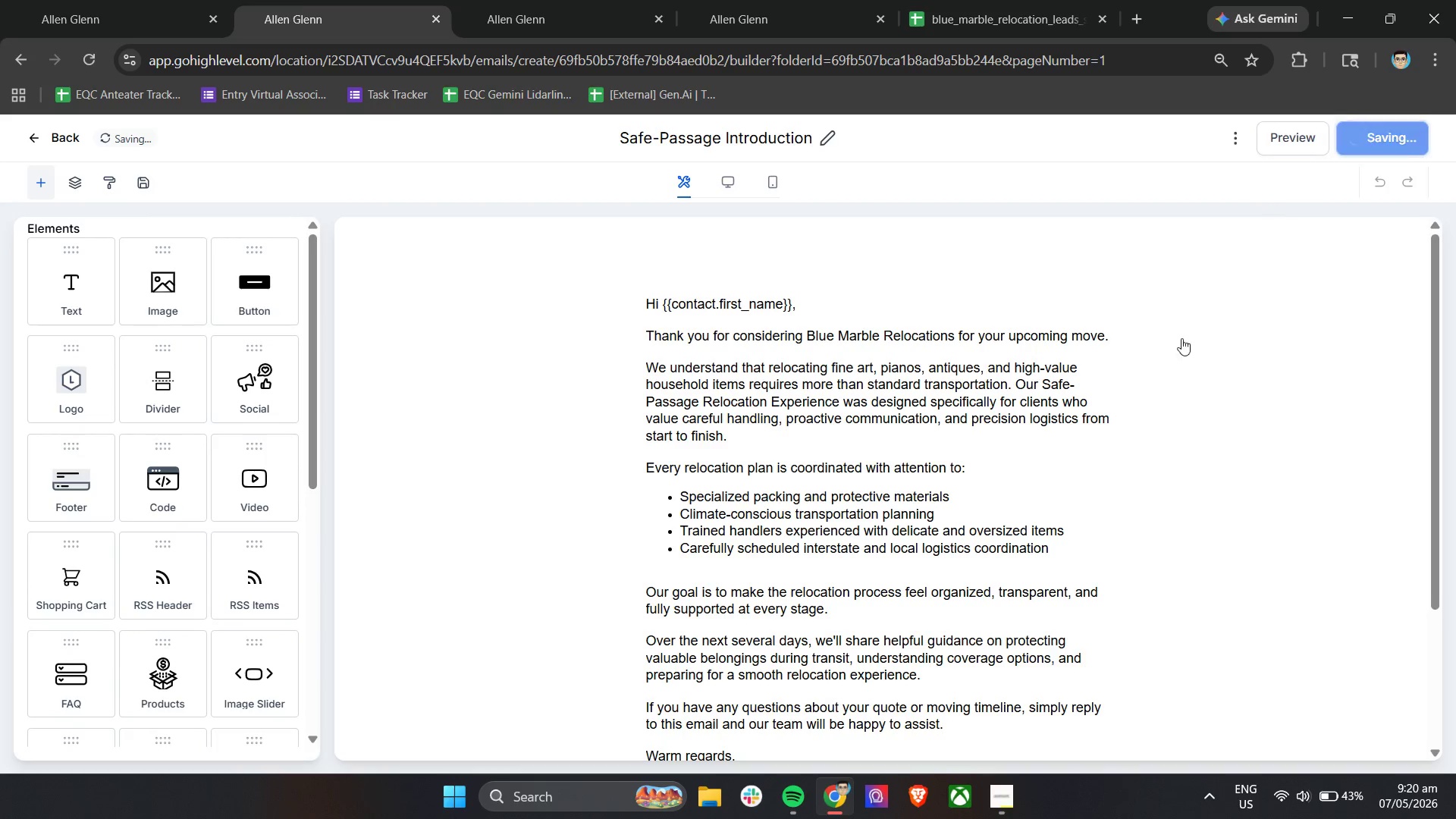 
scroll: coordinate [1216, 446], scroll_direction: up, amount: 12.0
 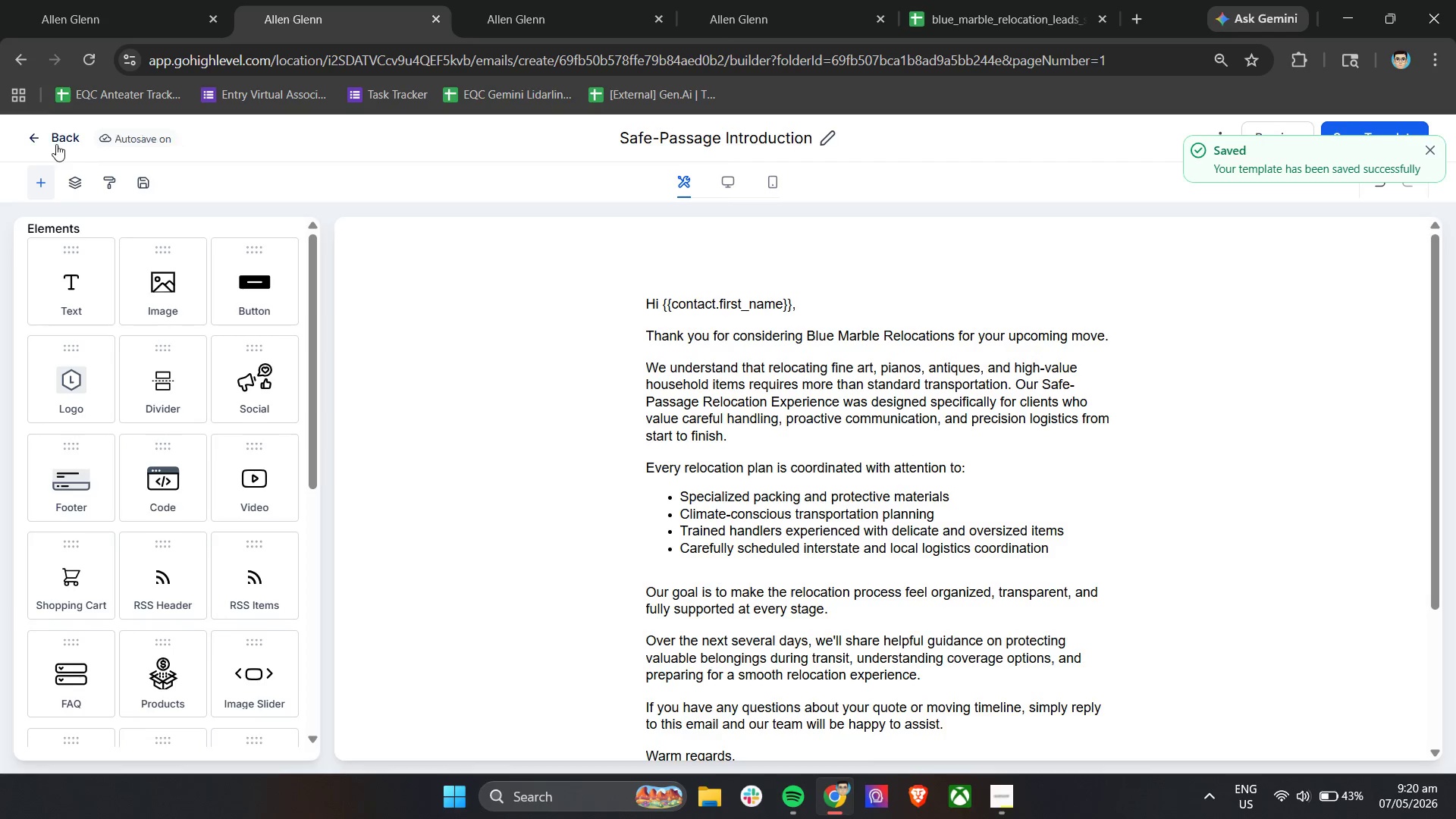 
left_click([48, 139])
 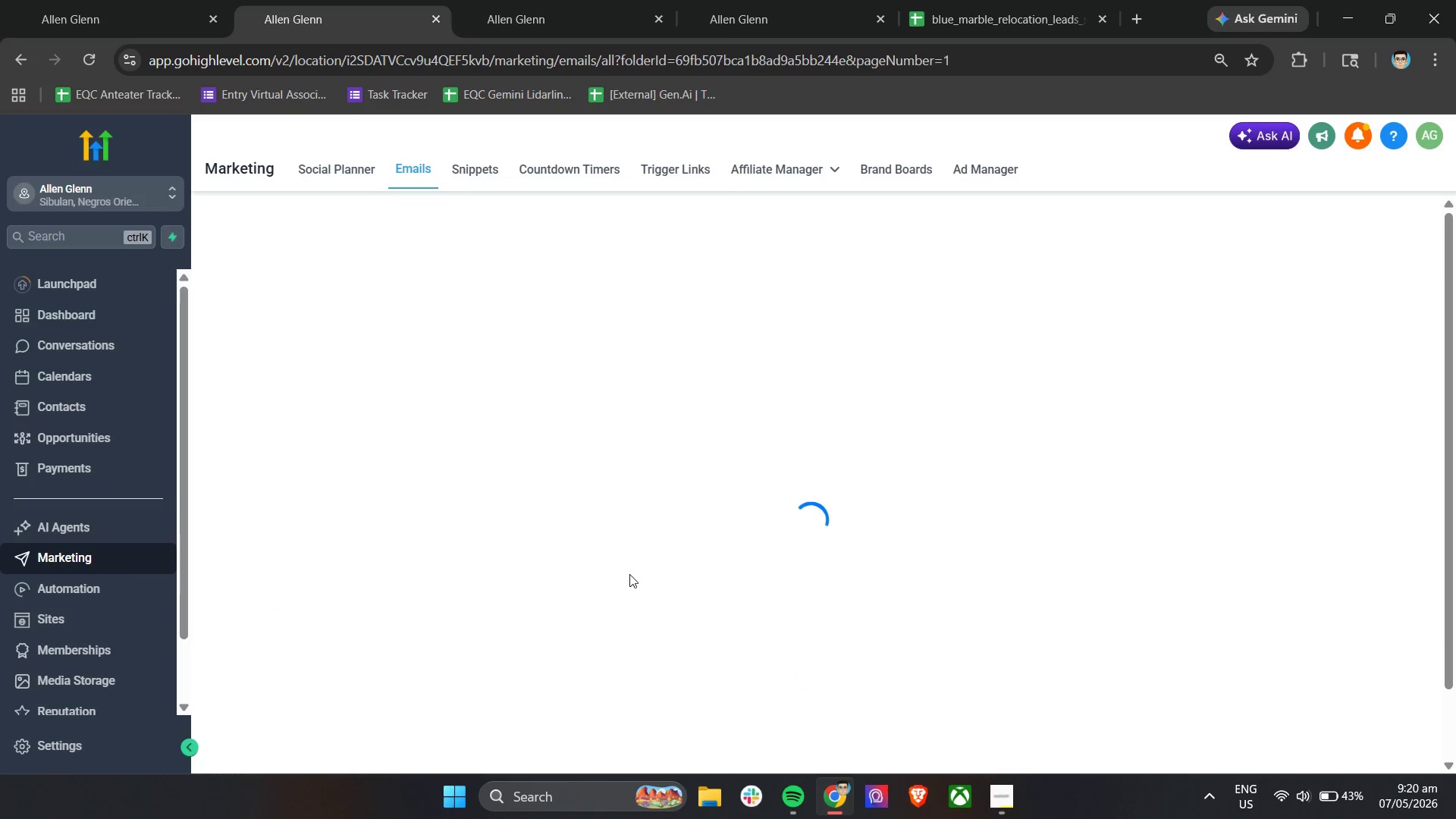 
left_click([583, 784])
 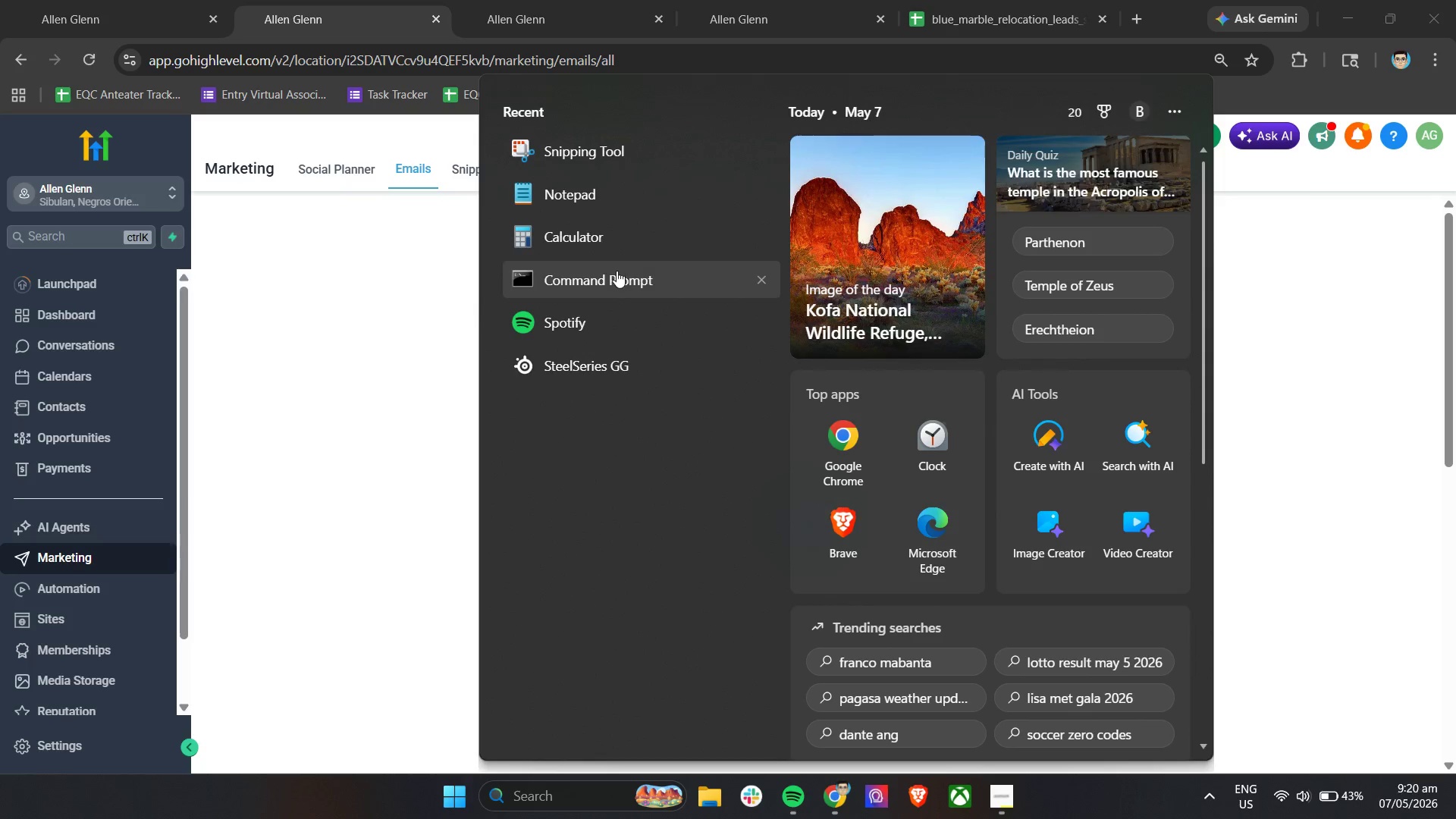 
left_click([627, 188])
 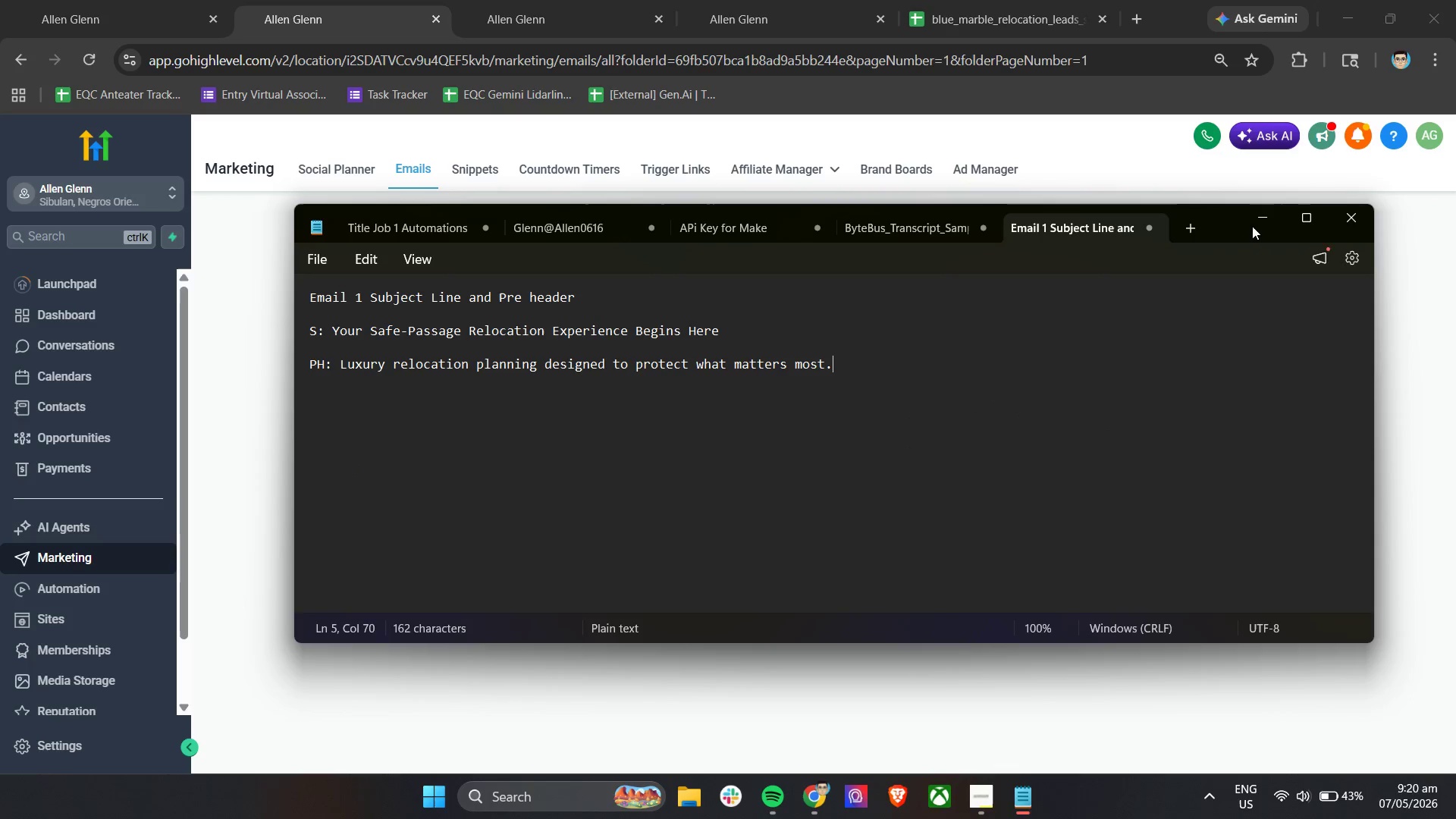 
left_click([1268, 221])
 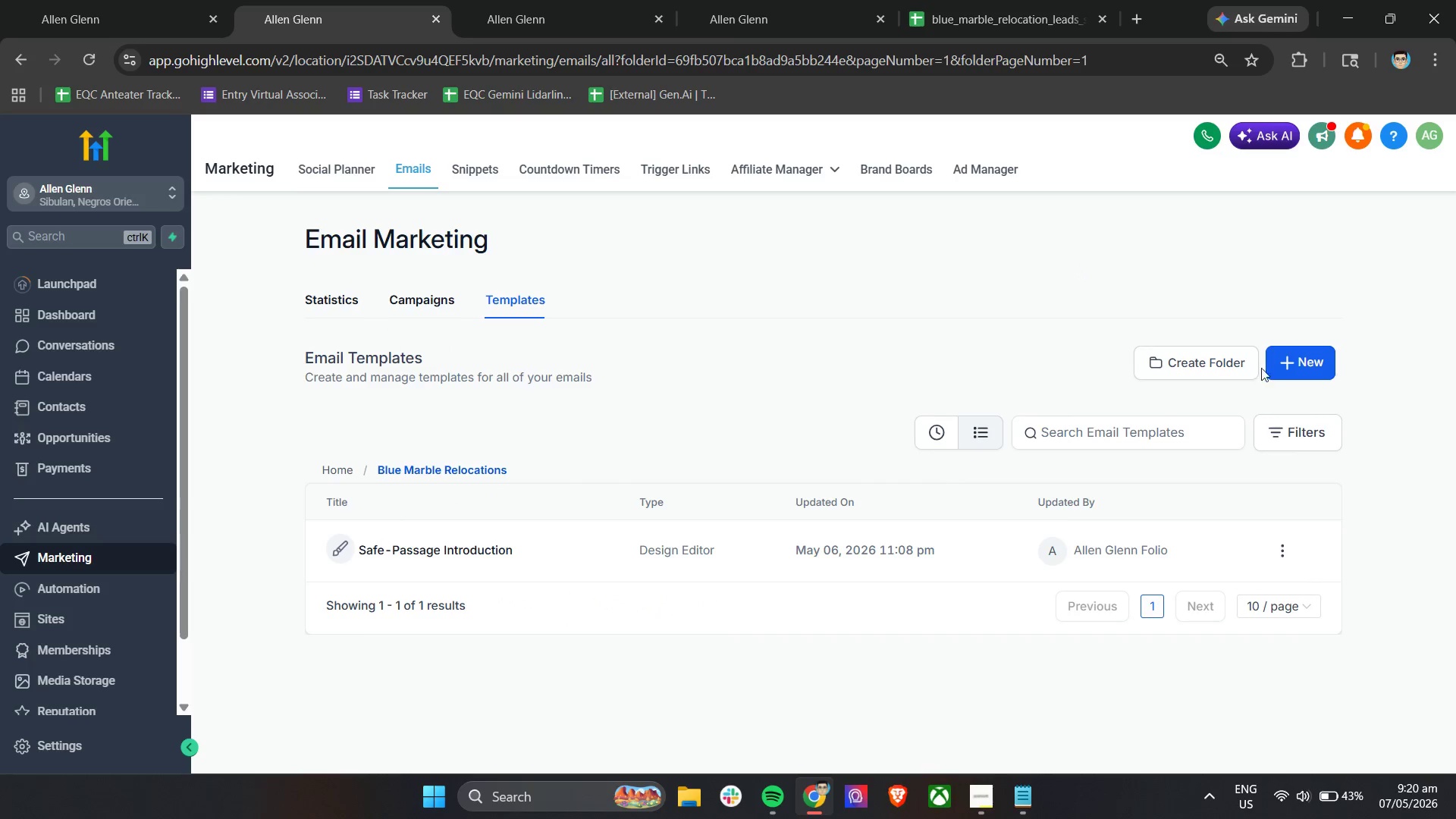 
left_click([1277, 366])
 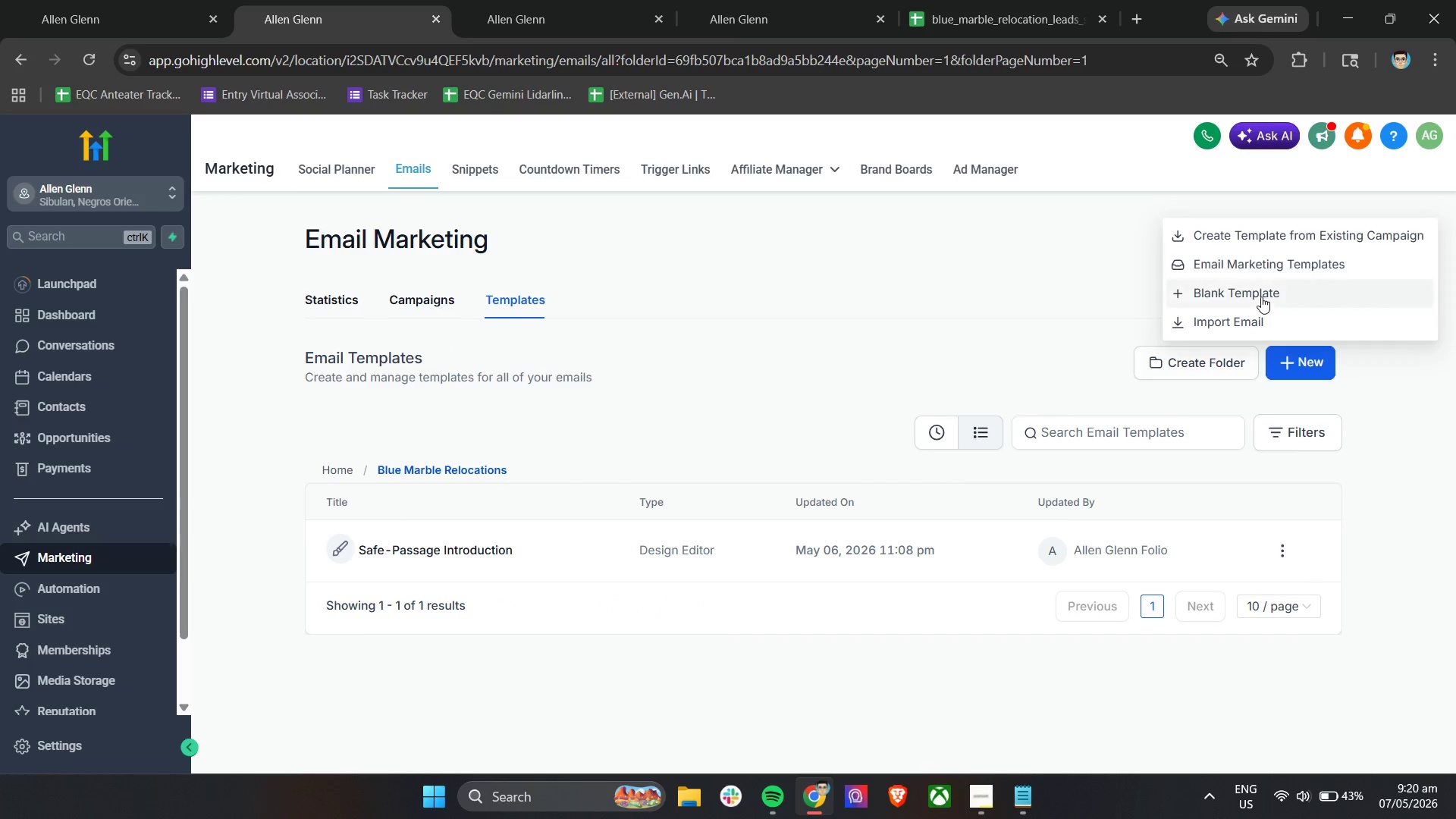 
left_click([1261, 297])
 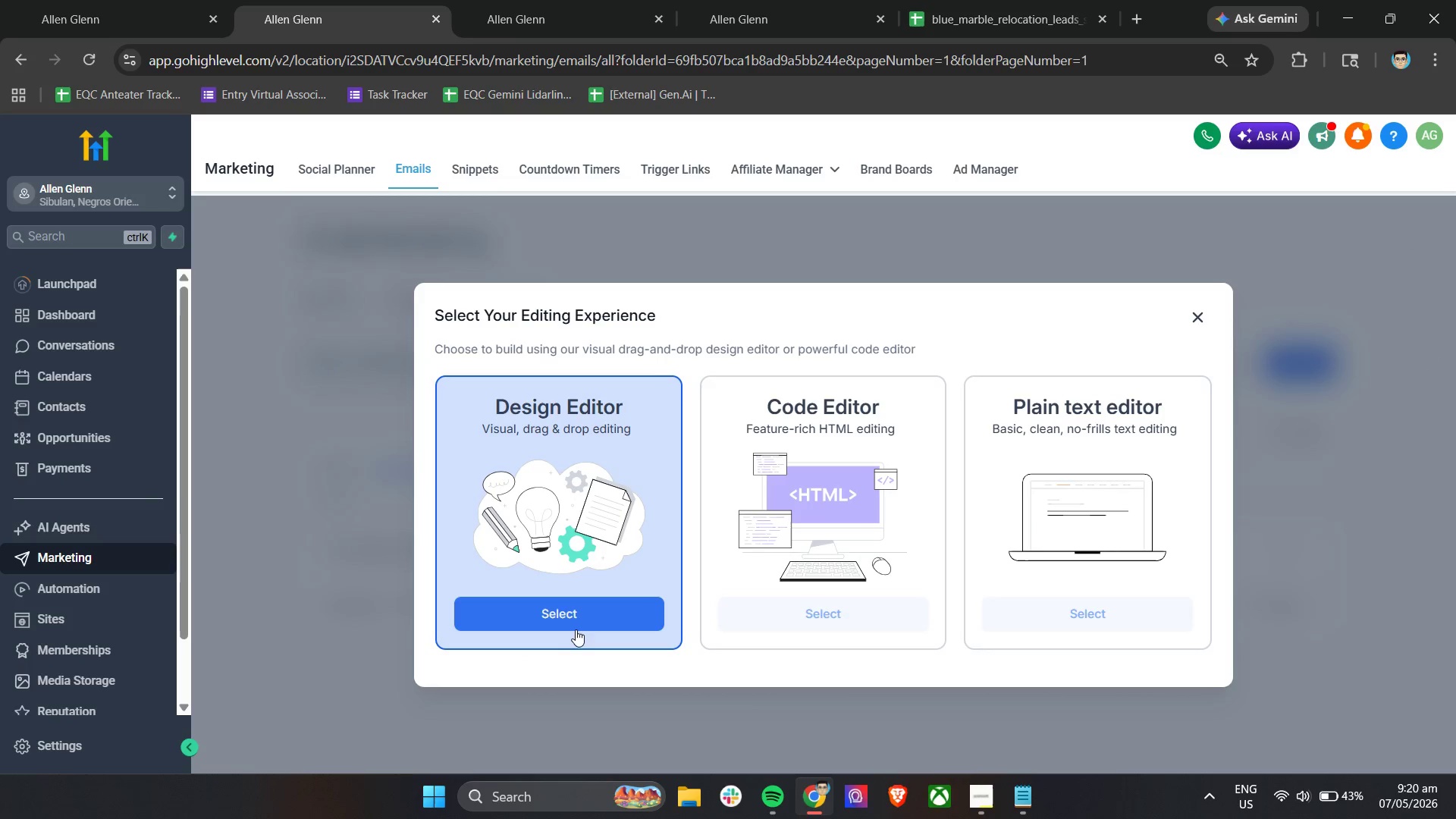 
left_click([584, 622])
 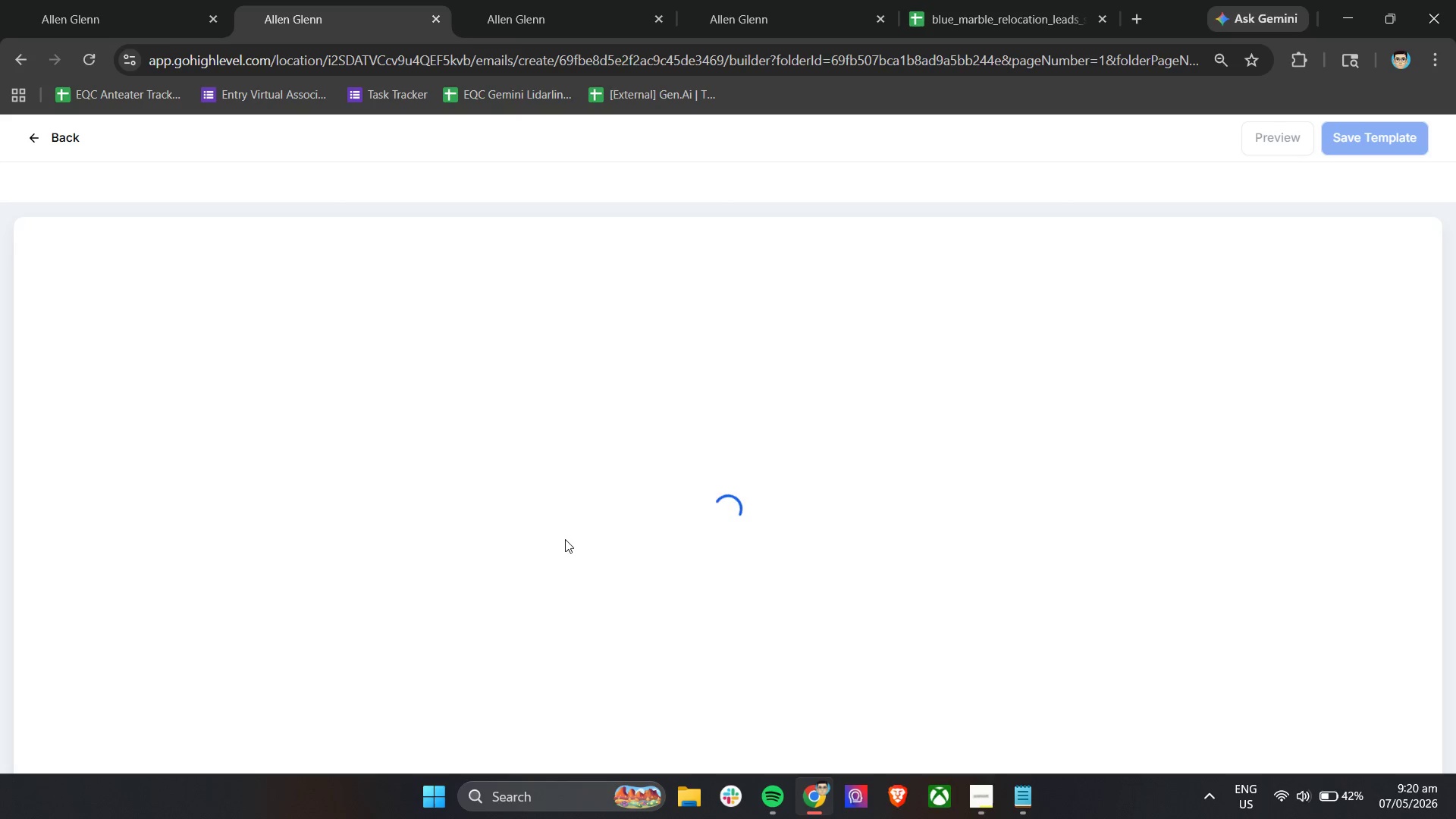 
wait(7.23)
 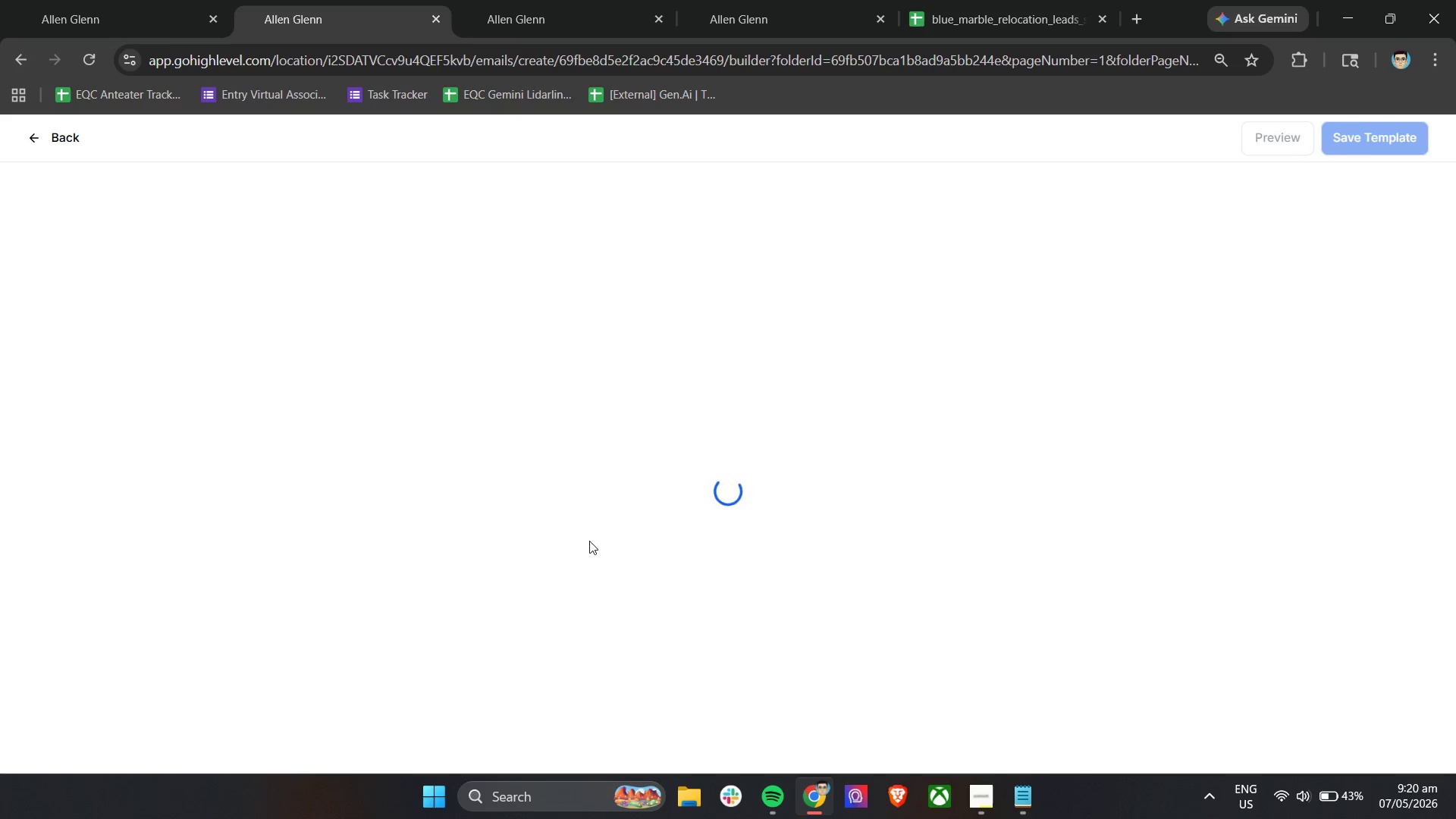 
double_click([711, 133])
 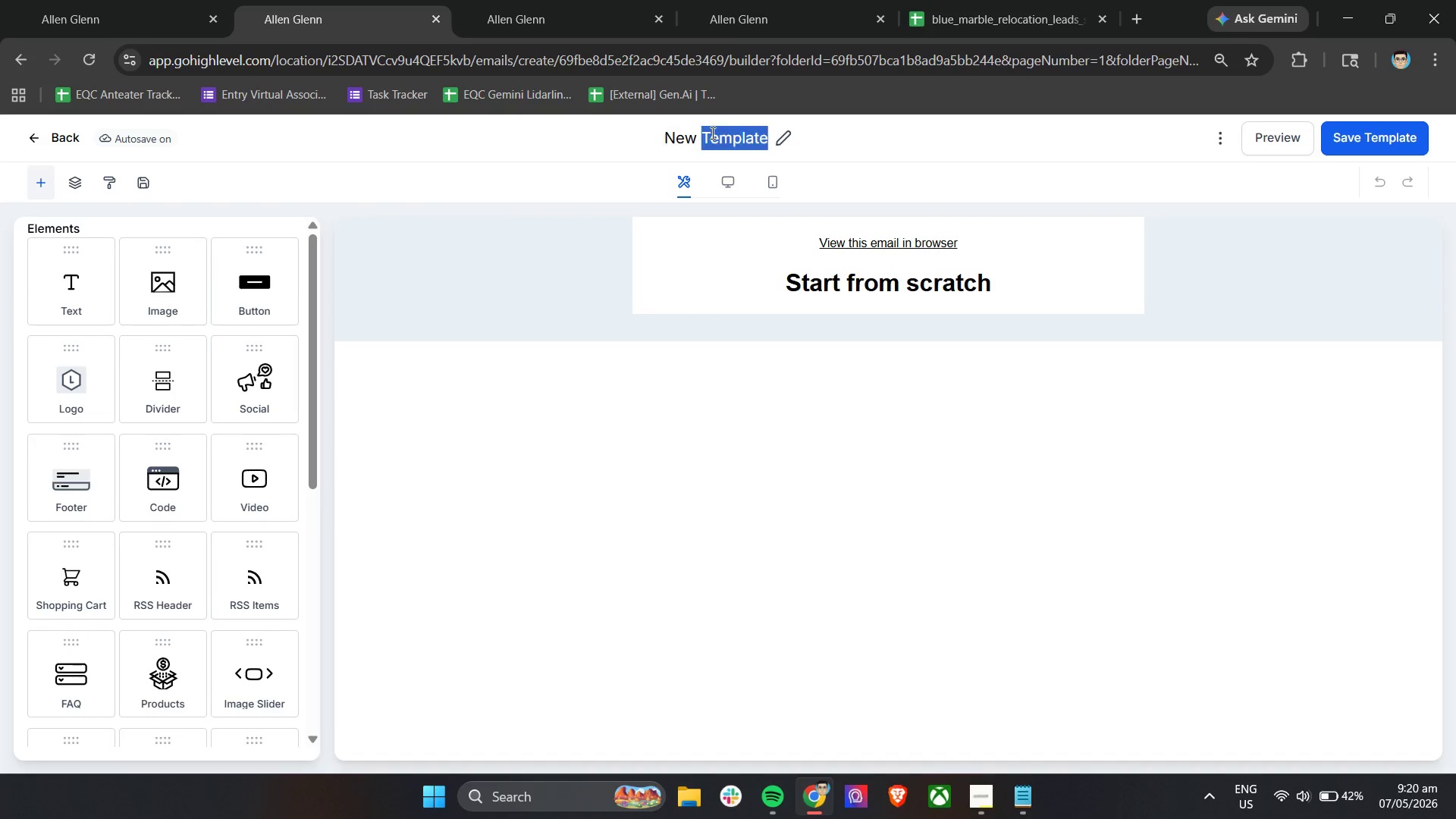 
triple_click([711, 133])
 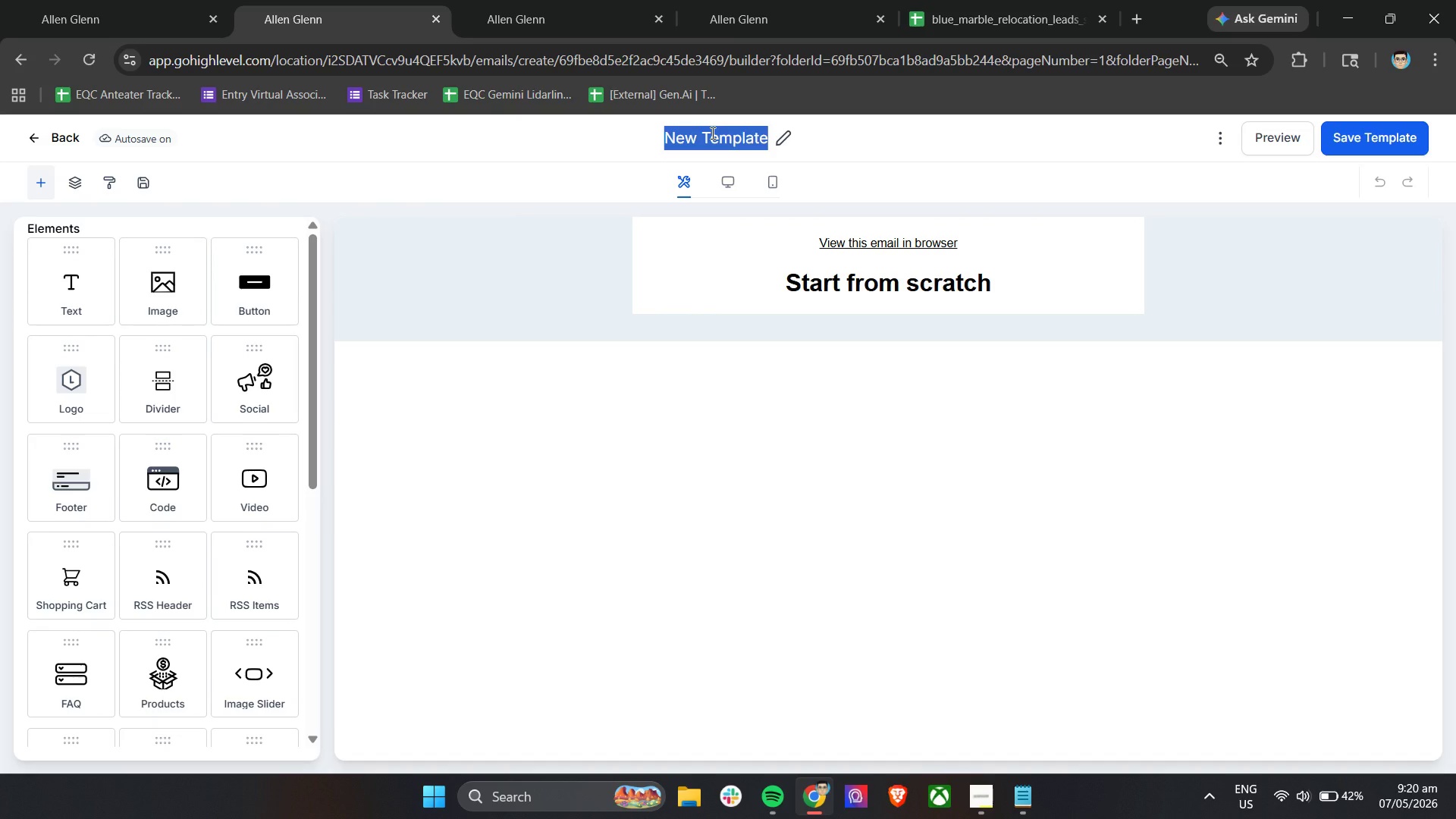 
type(Insurance & Protection Guidance)
 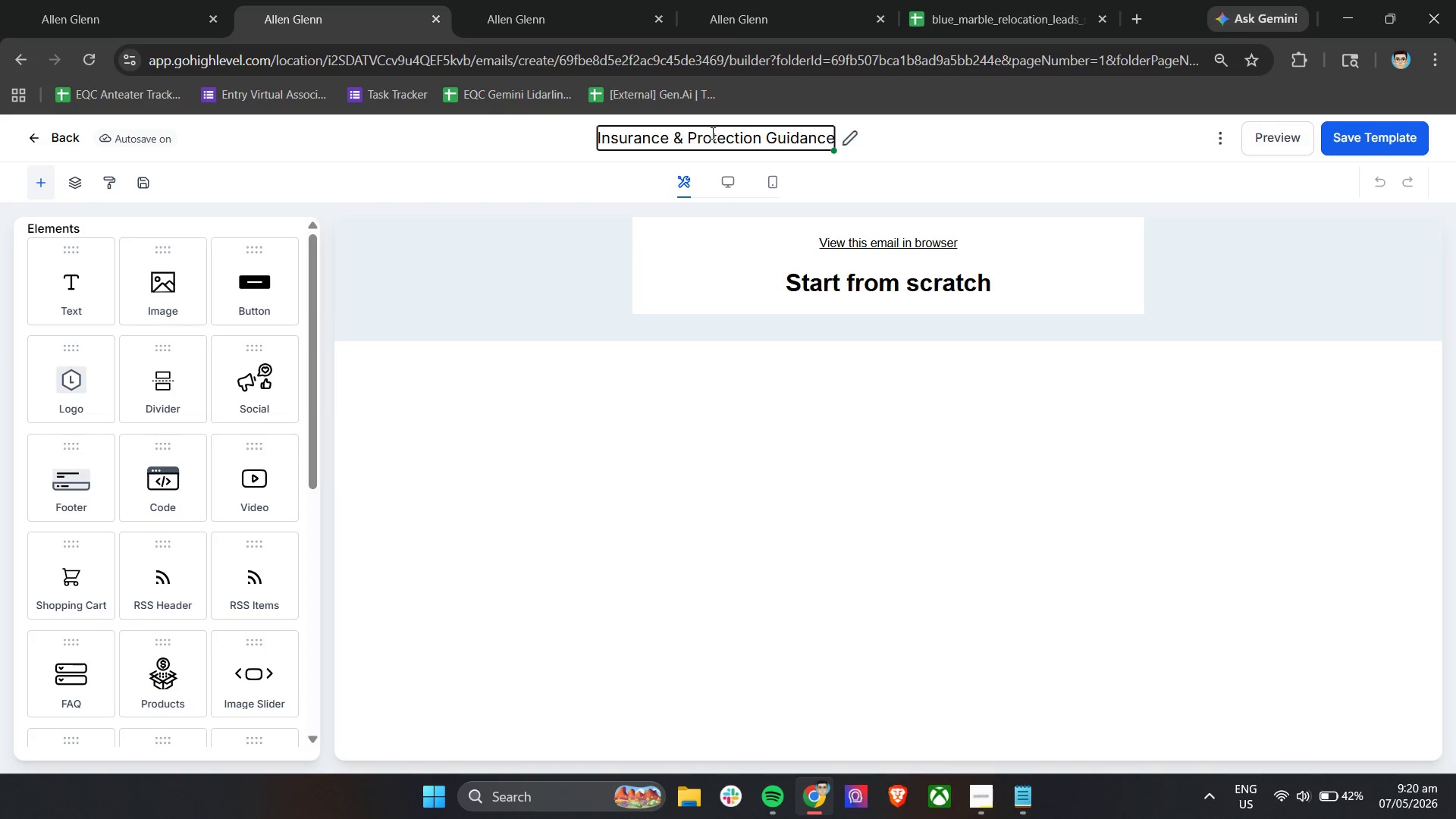 
left_click([834, 253])
 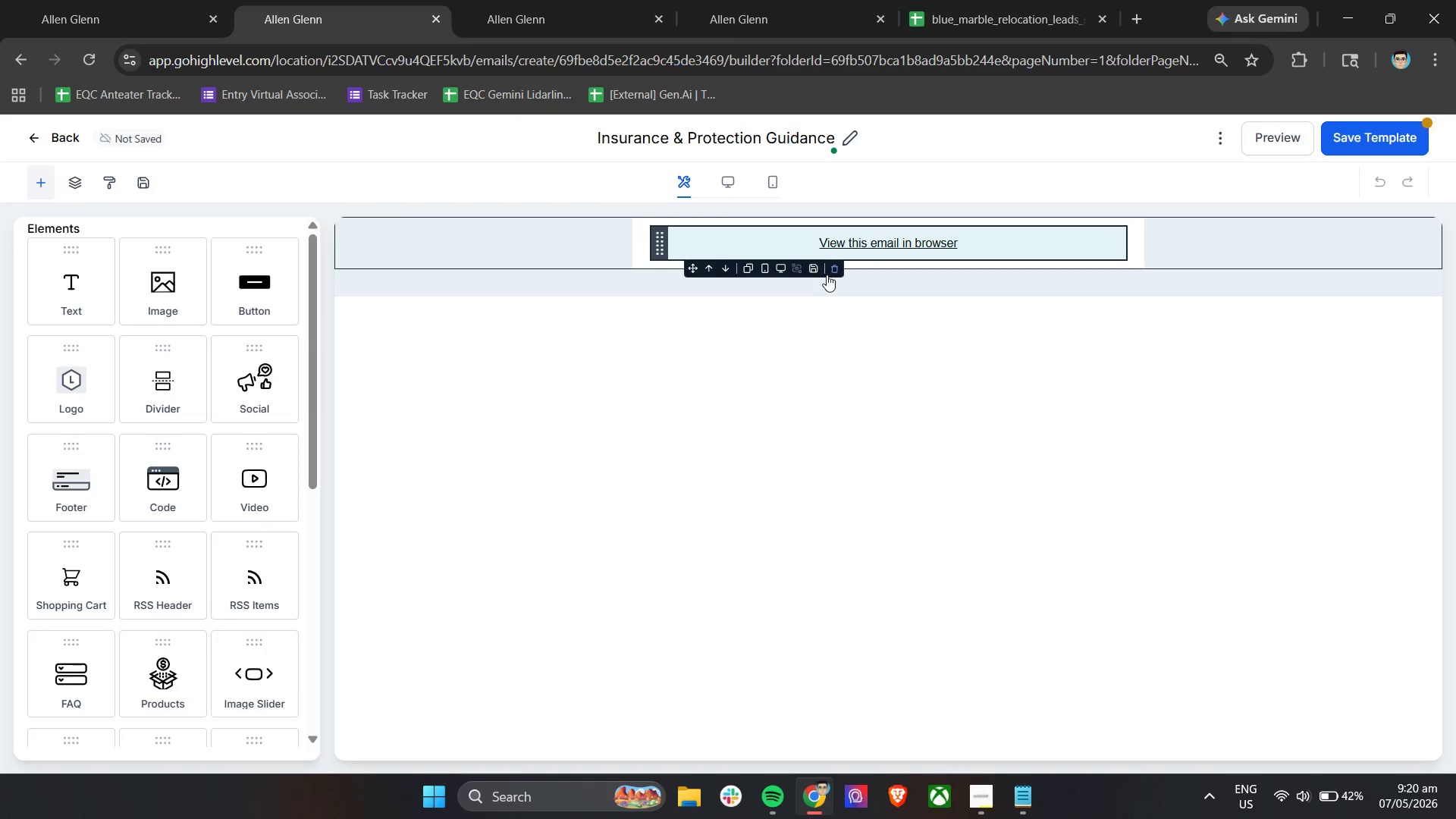 
left_click([833, 268])
 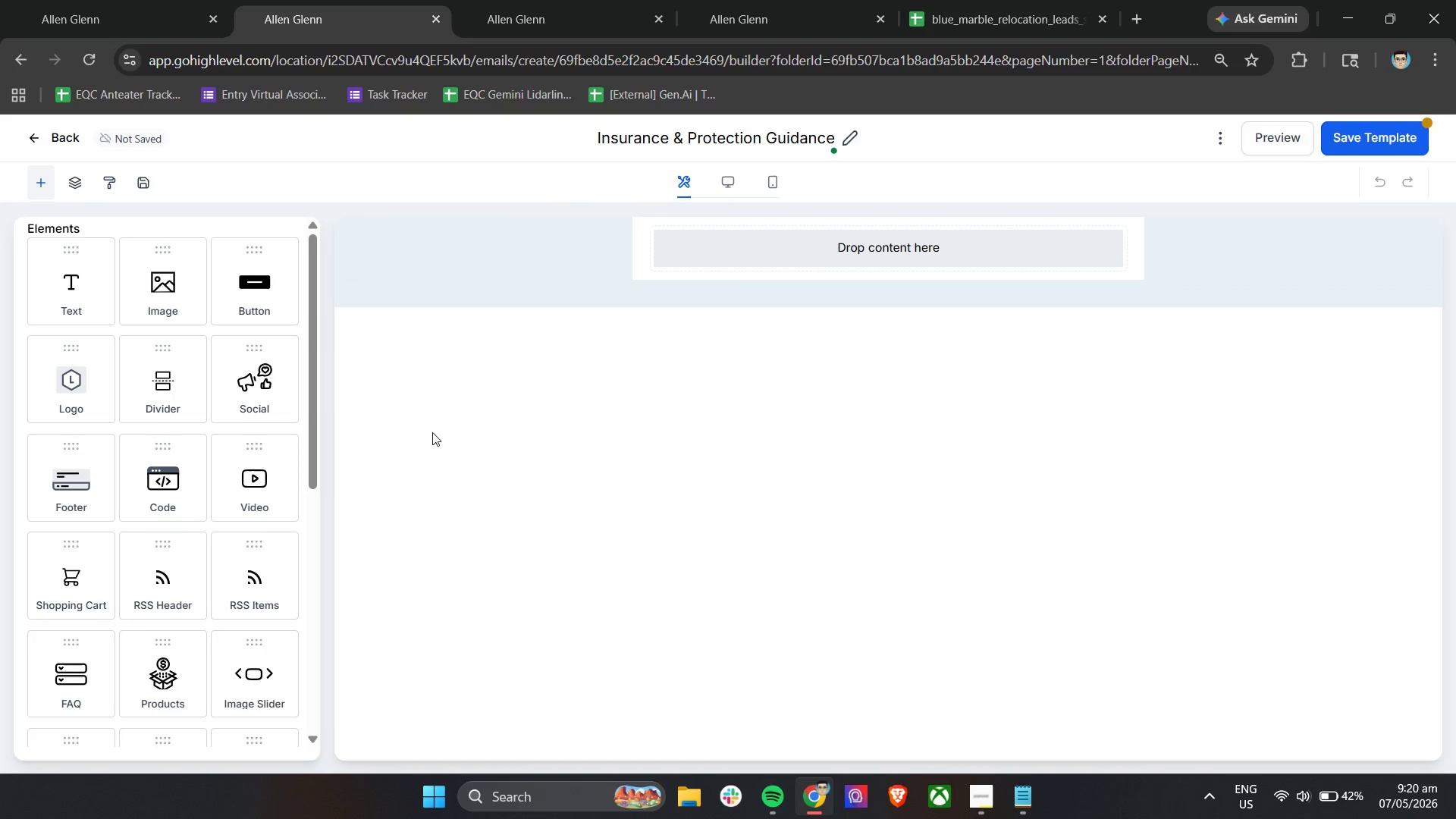 
left_click([514, 459])
 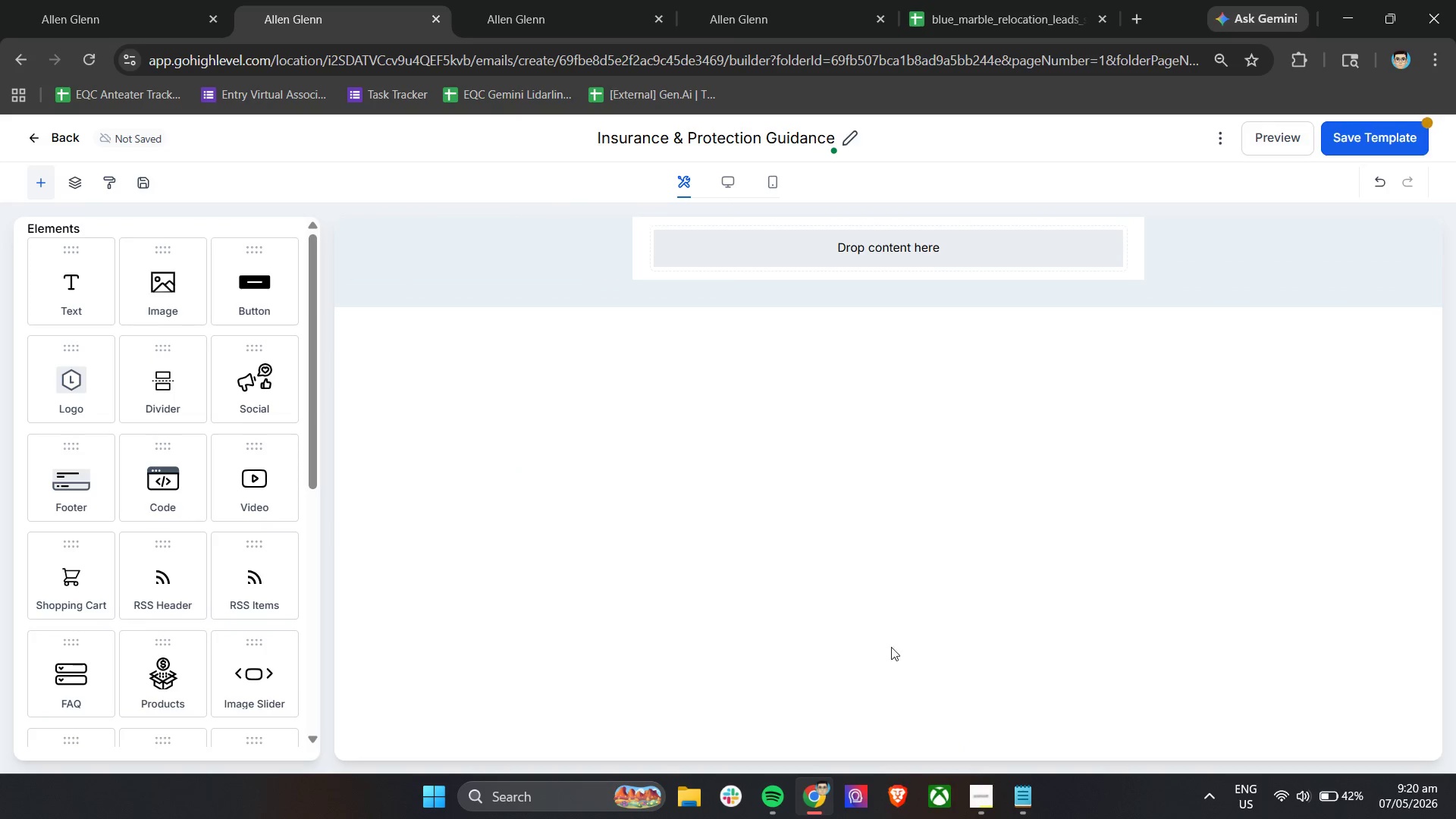 
left_click([1031, 799])
 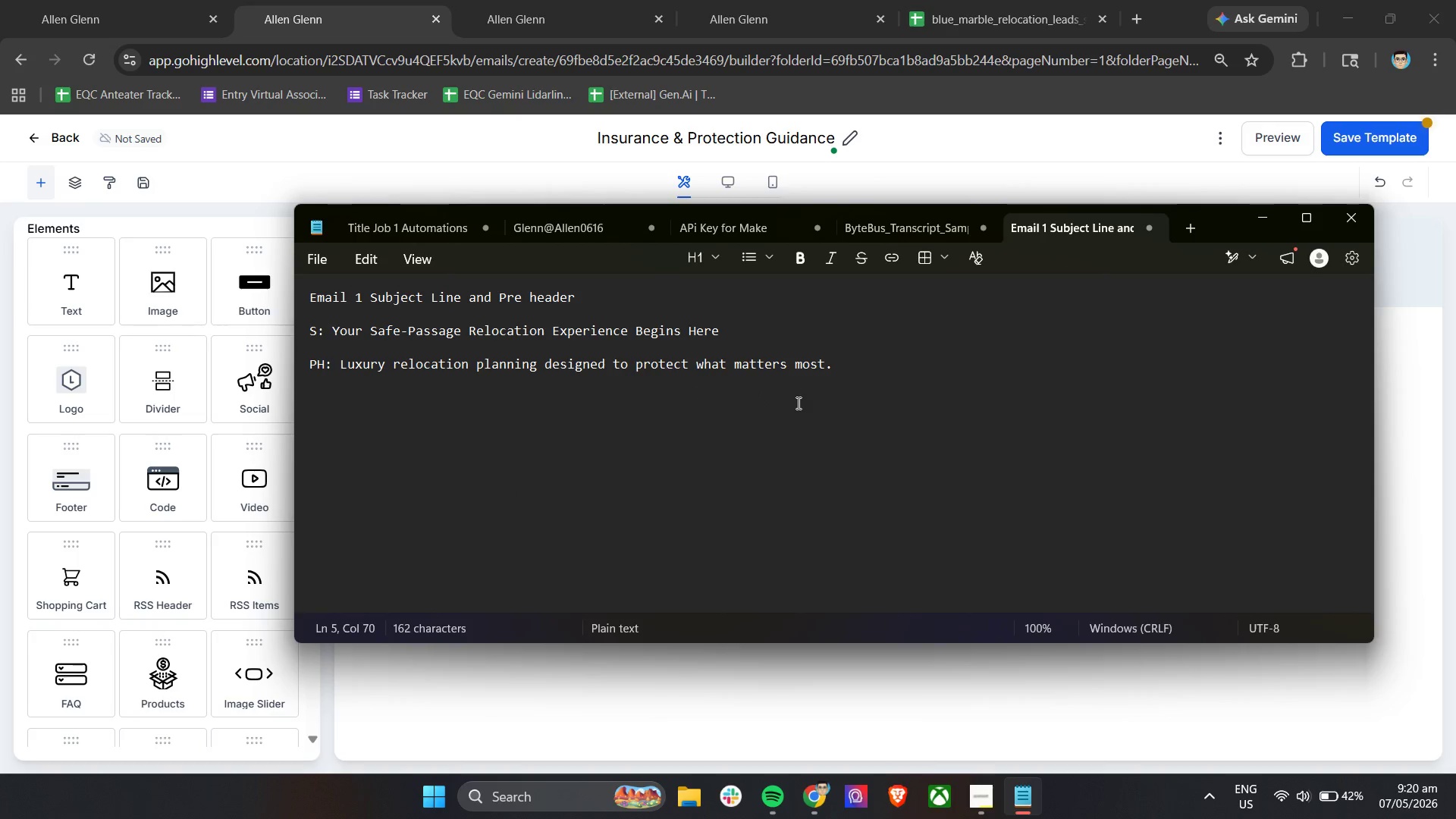 
key(Enter)
 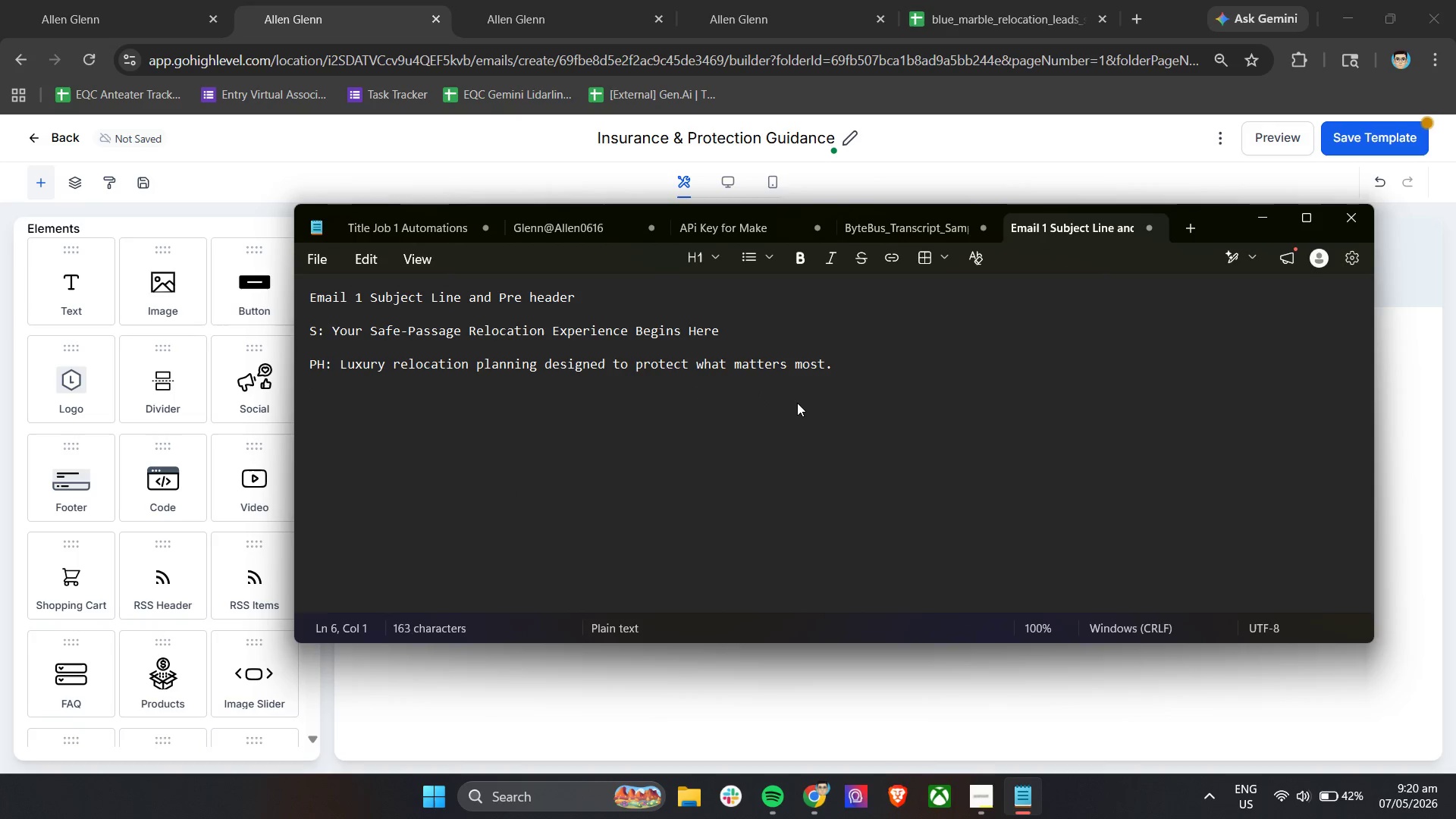 
key(Enter)
 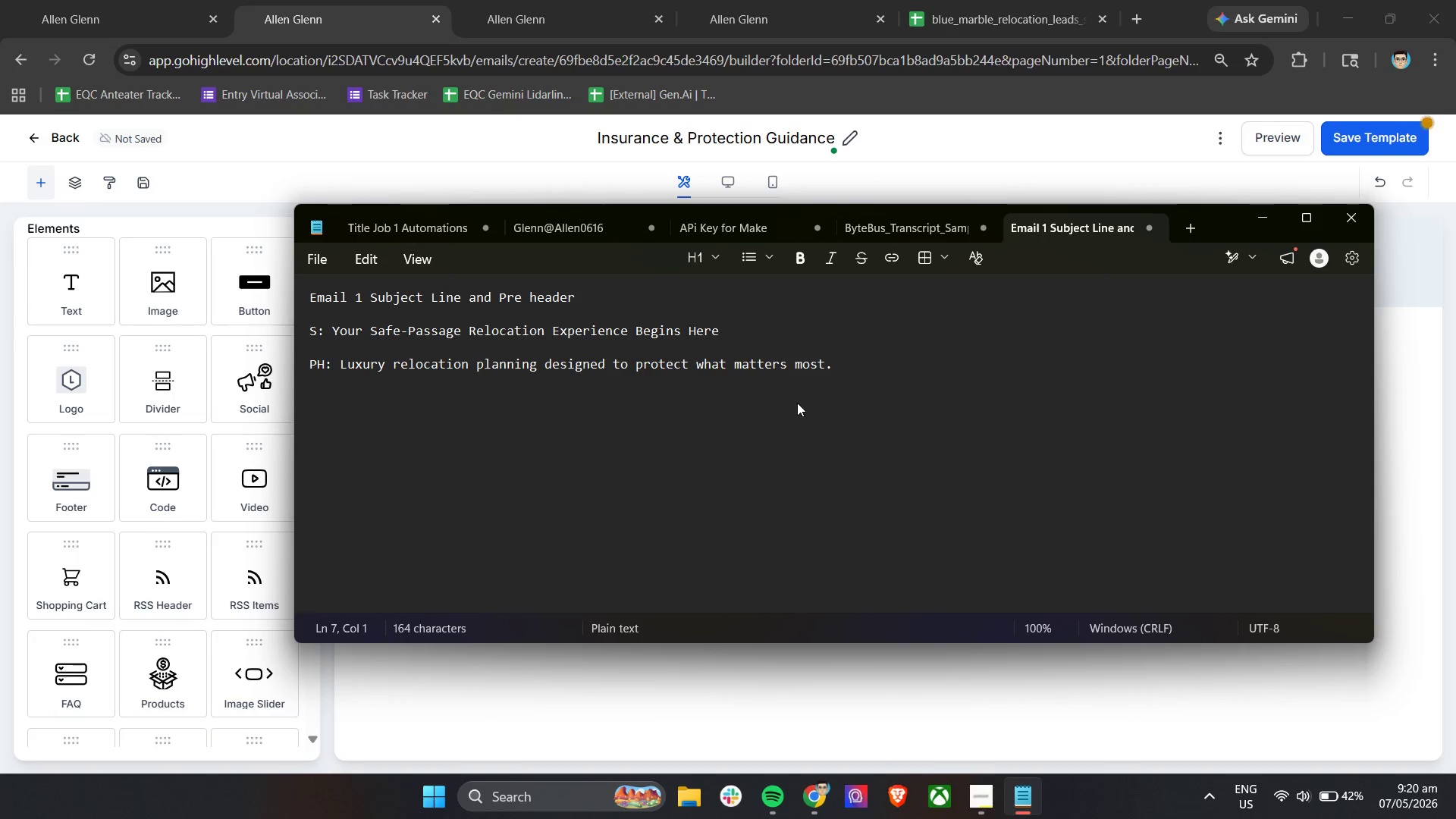 
key(Shift+ShiftLeft)
 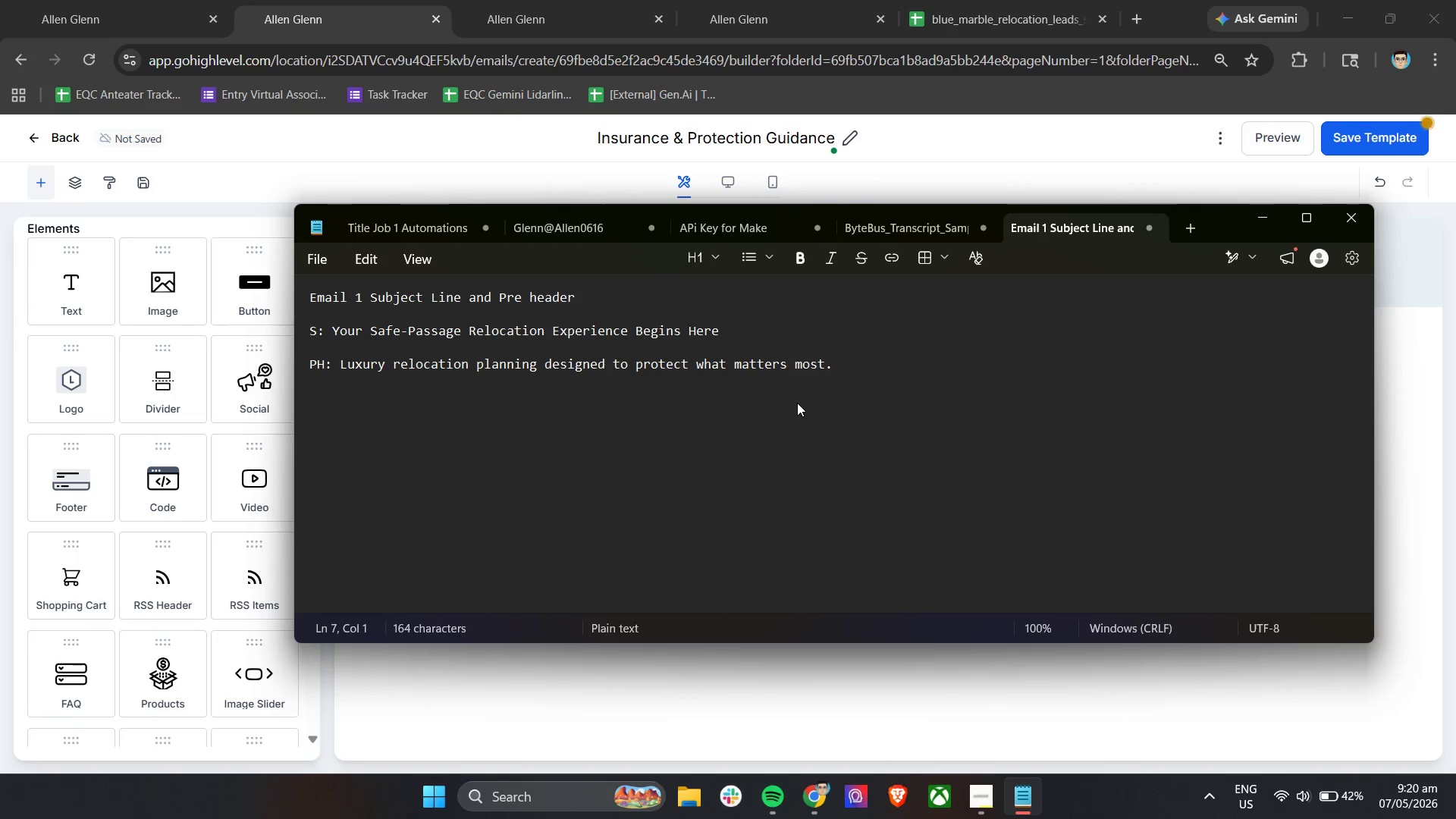 
key(Shift+ShiftLeft)
 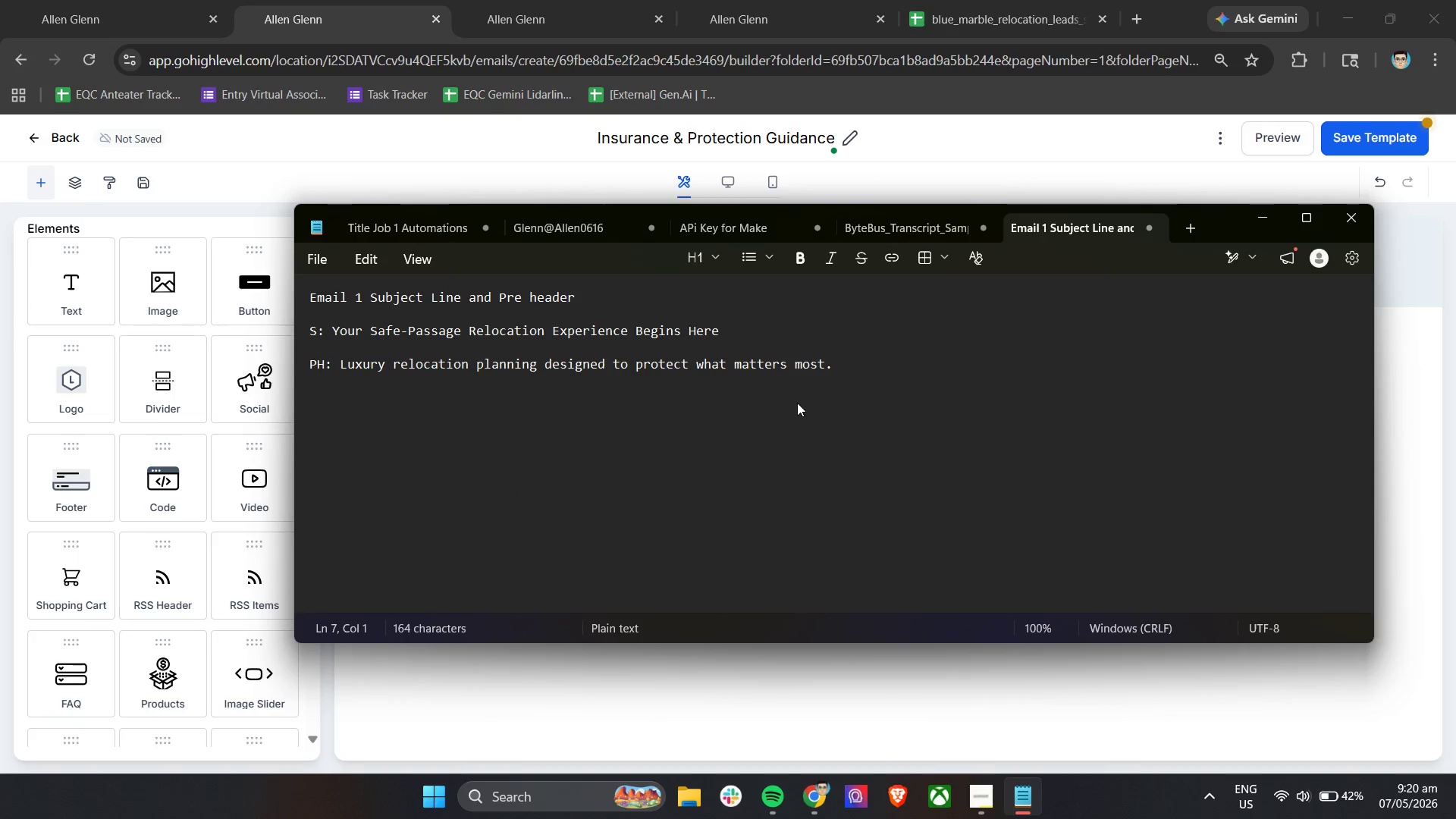 
key(Enter)
 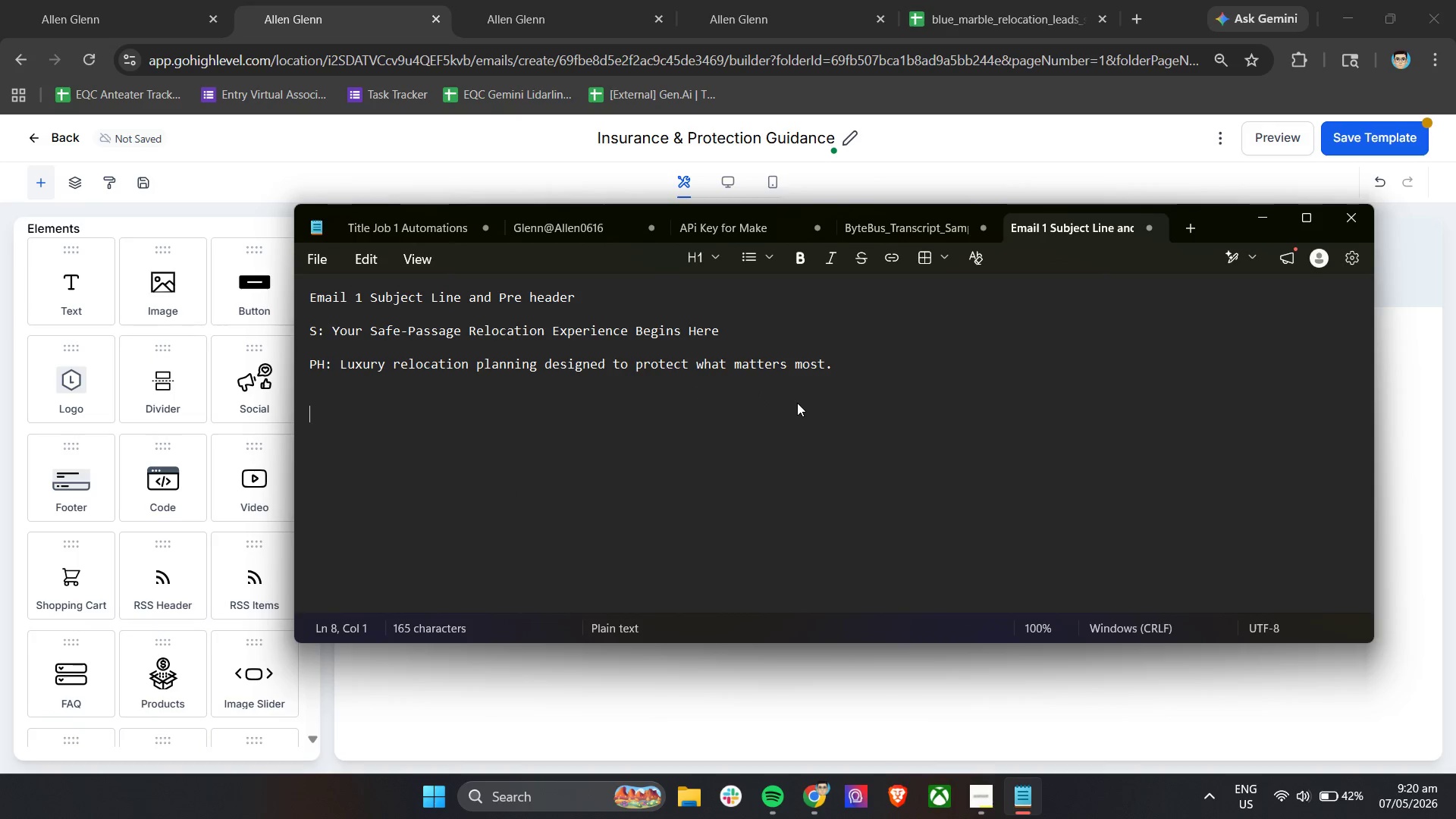 
type(Email 2)
 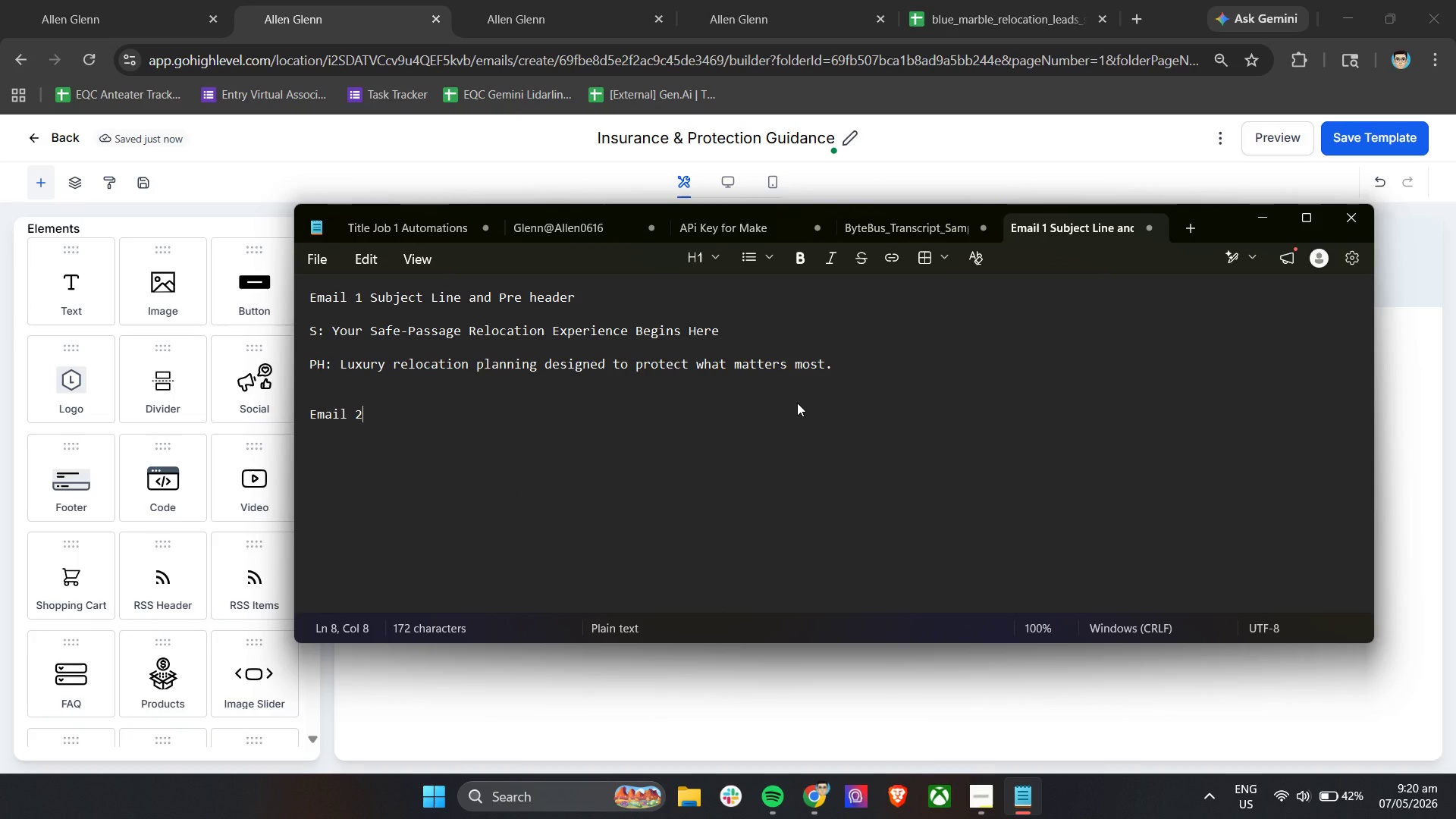 
key(Enter)
 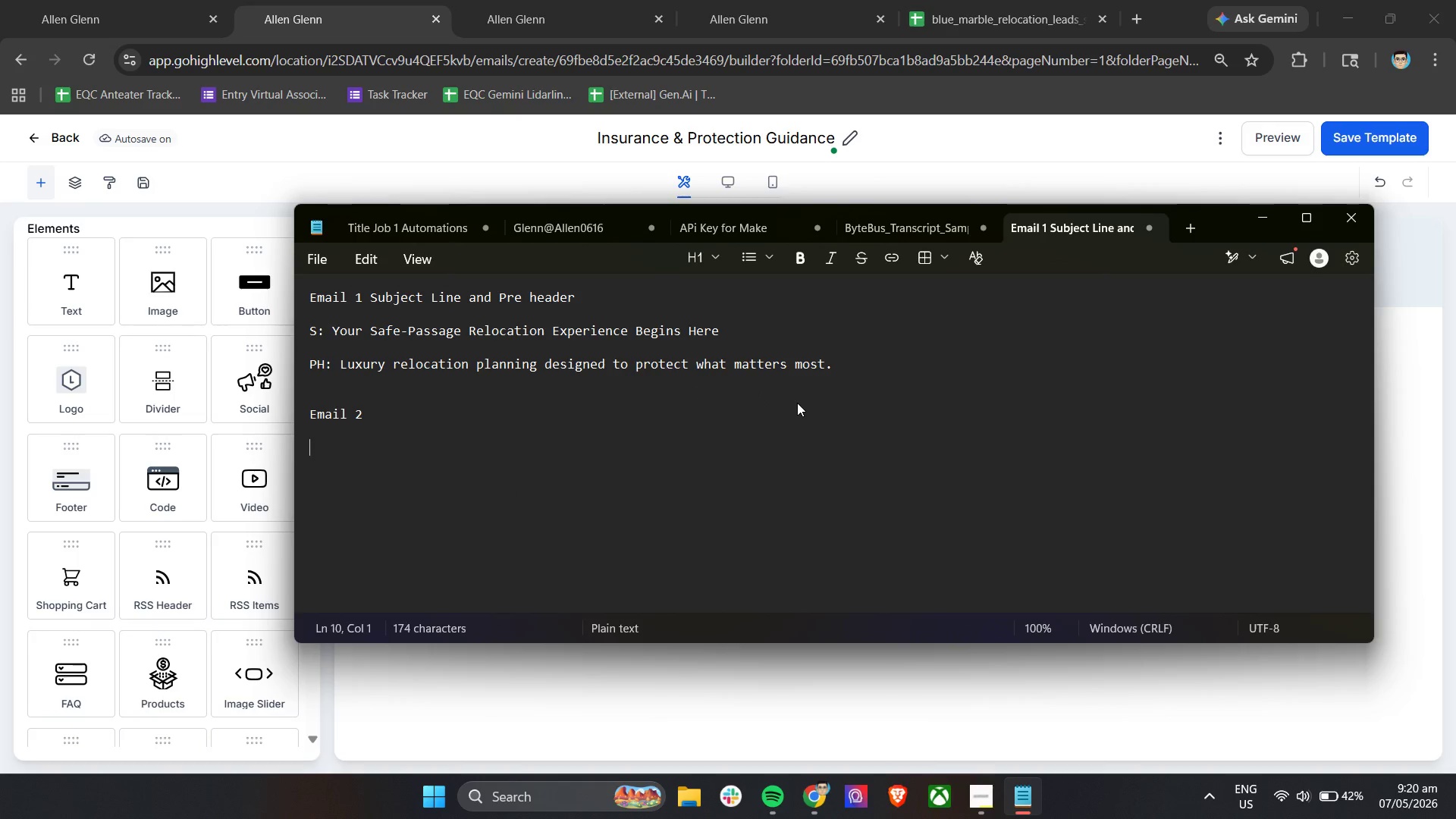 
key(Enter)
 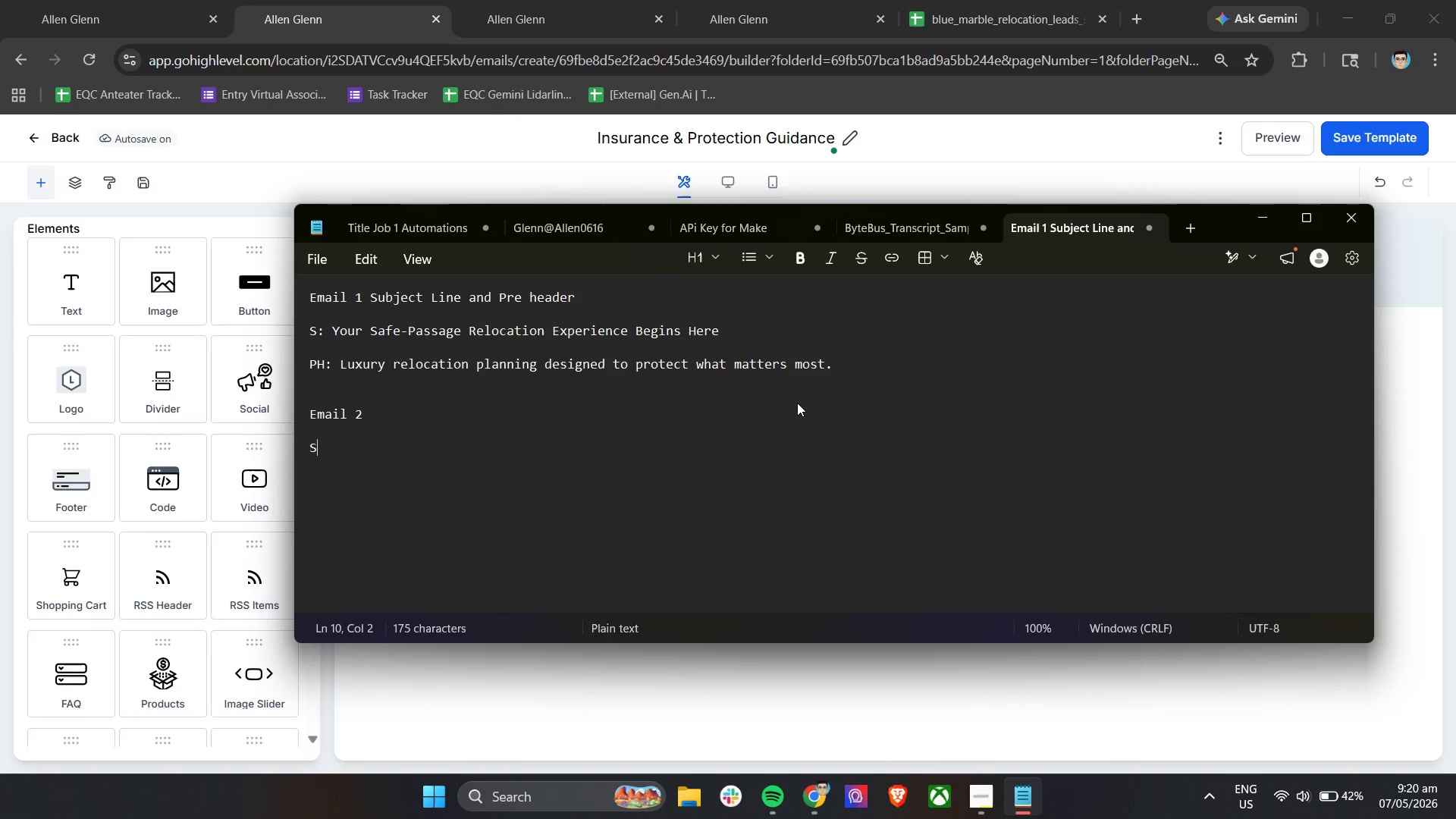 
type(S: How e )
key(Backspace)
key(Backspace)
type(we )
key(Backspace)
key(Backspace)
key(Backspace)
type(We Protect High- Val)
key(Backspace)
key(Backspace)
key(Backspace)
key(Backspace)
type(Value reloca)
key(Backspace)
key(Backspace)
key(Backspace)
key(Backspace)
key(Backspace)
key(Backspace)
key(Backspace)
type( Relocation in Transit)
 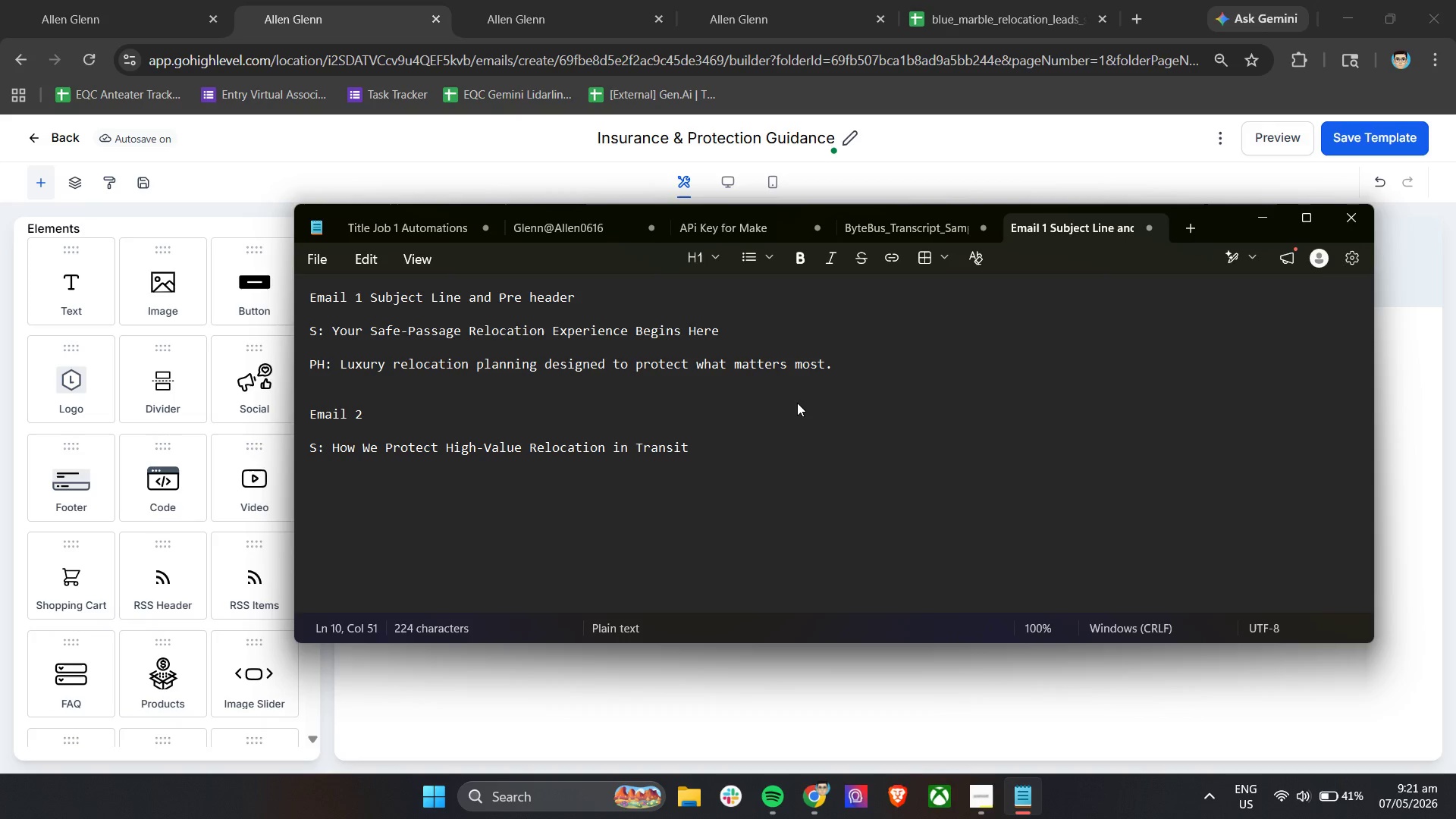 
key(Enter)
 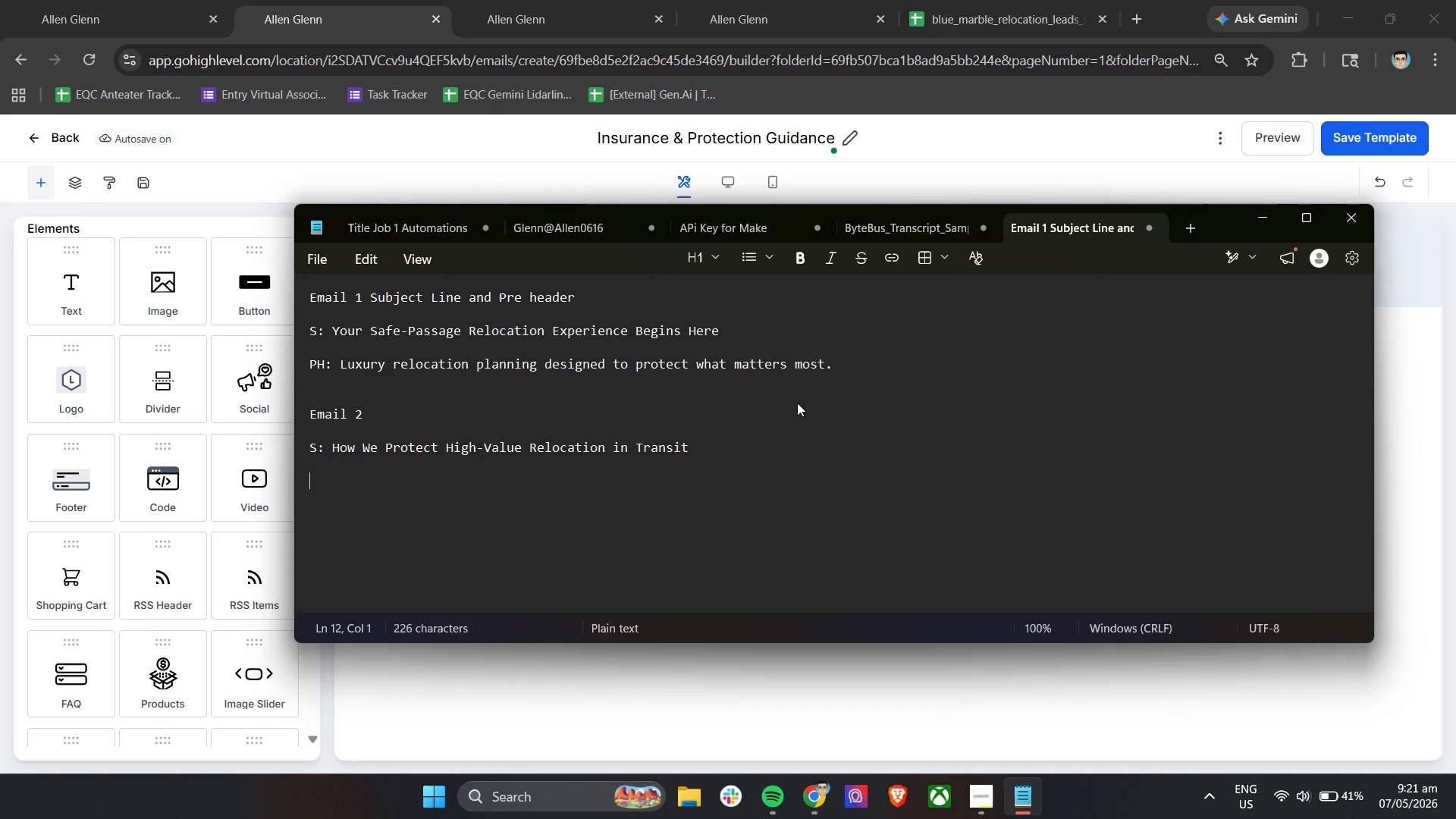 
key(Enter)
 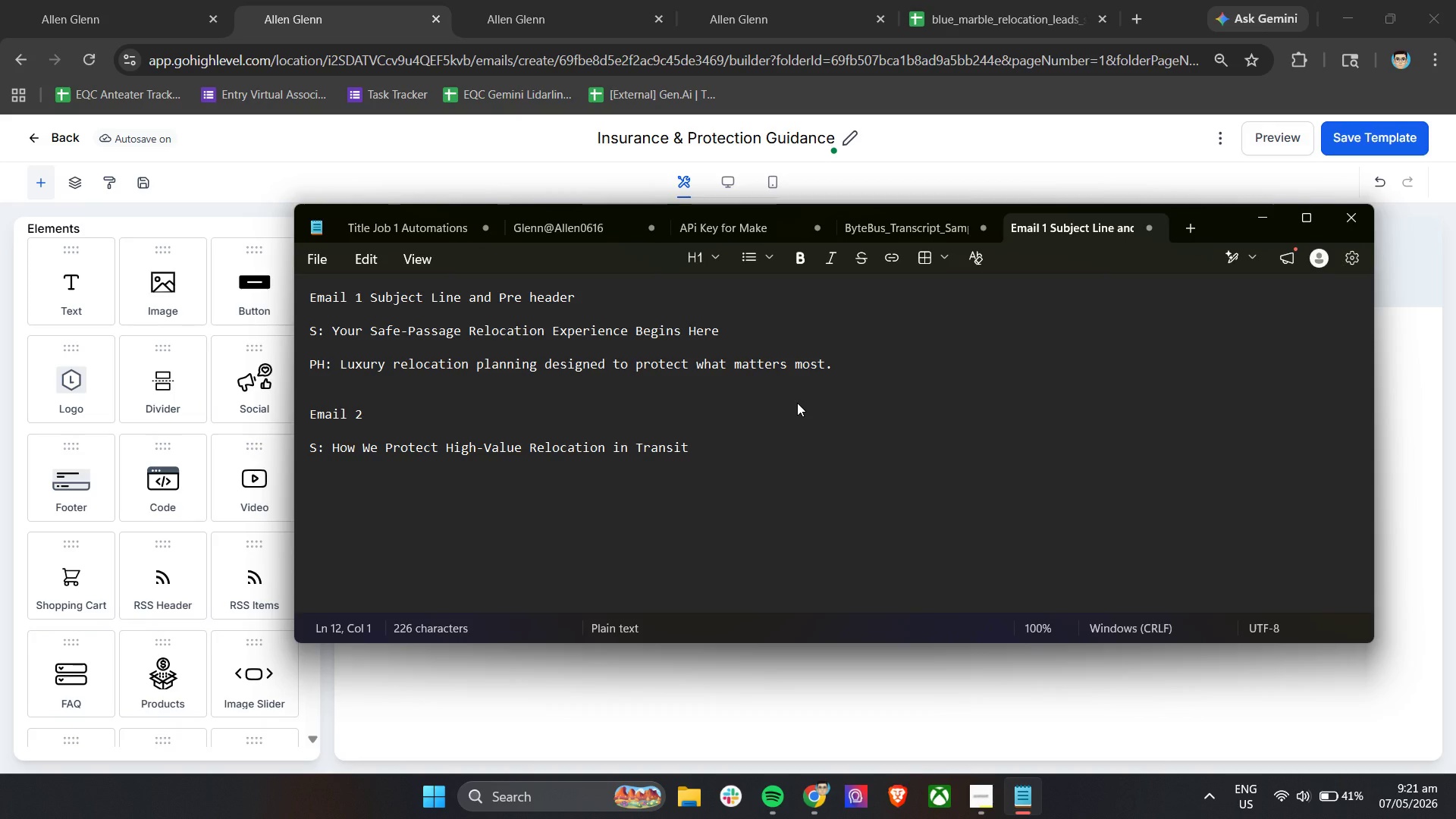 
type(PH: Undrstanding the protection, planning, and handling standards behind every move.)
 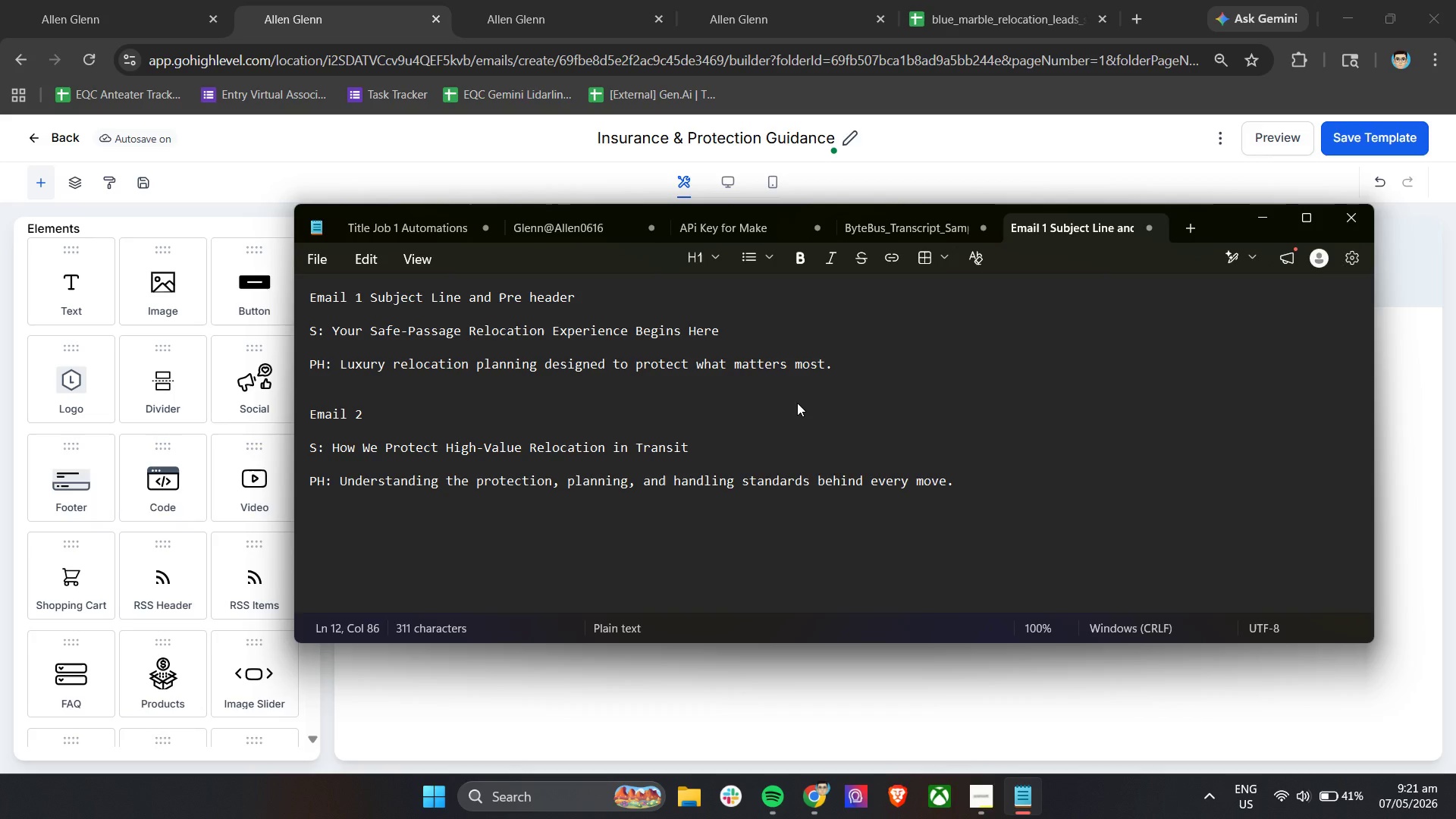 
left_click([1257, 218])
 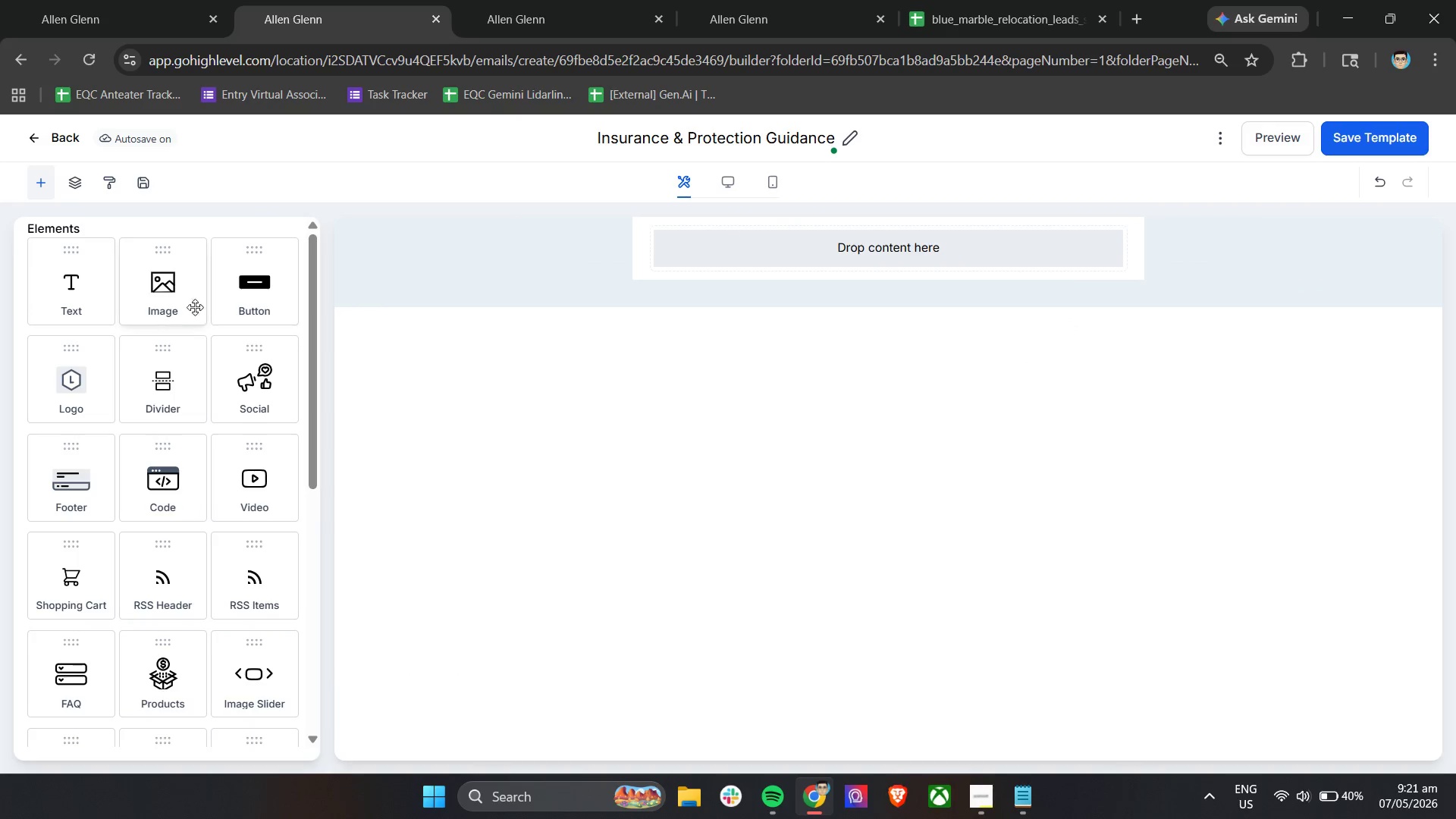 
left_click_drag(start_coordinate=[67, 386], to_coordinate=[856, 252])
 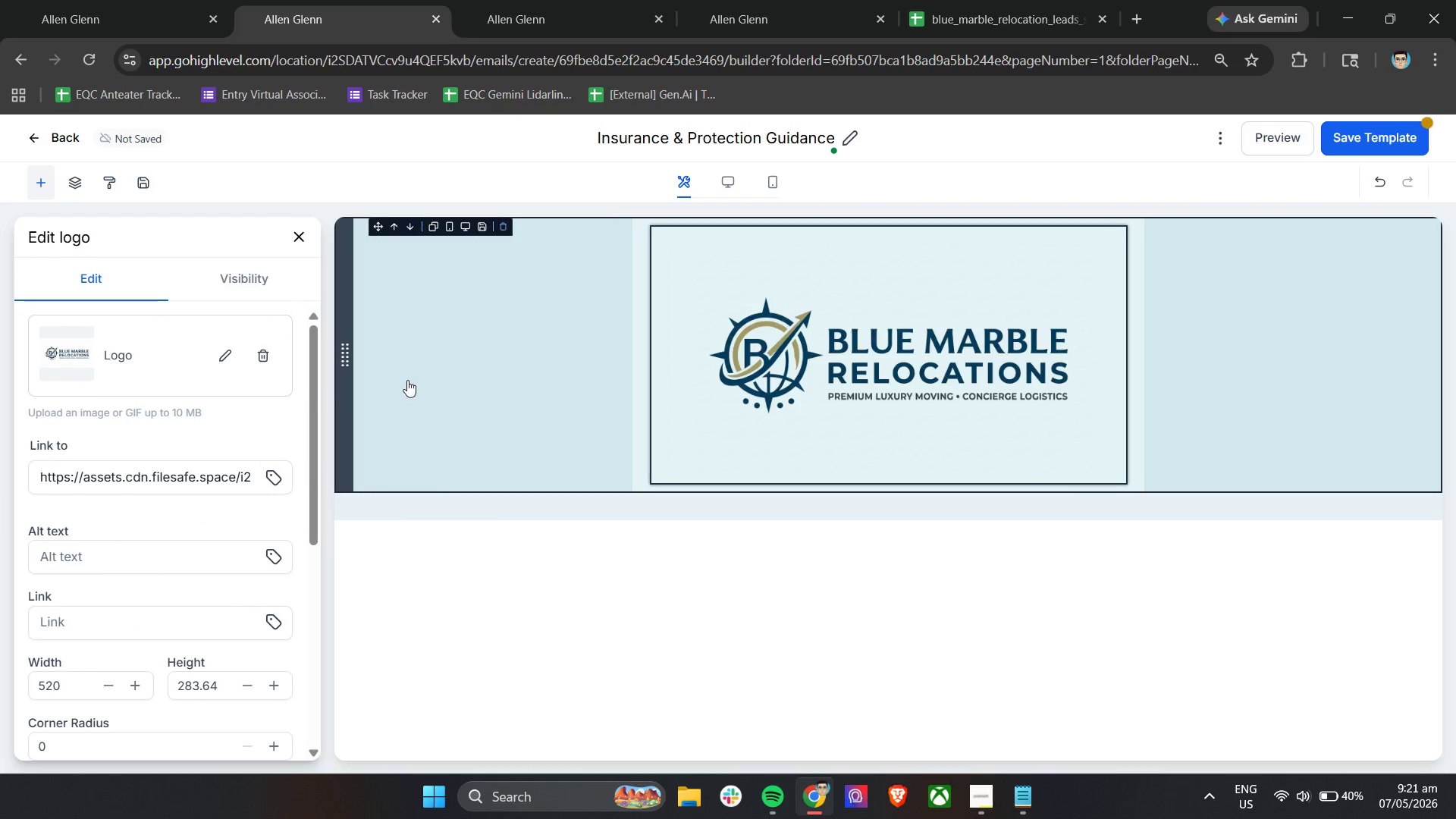 
wait(5.64)
 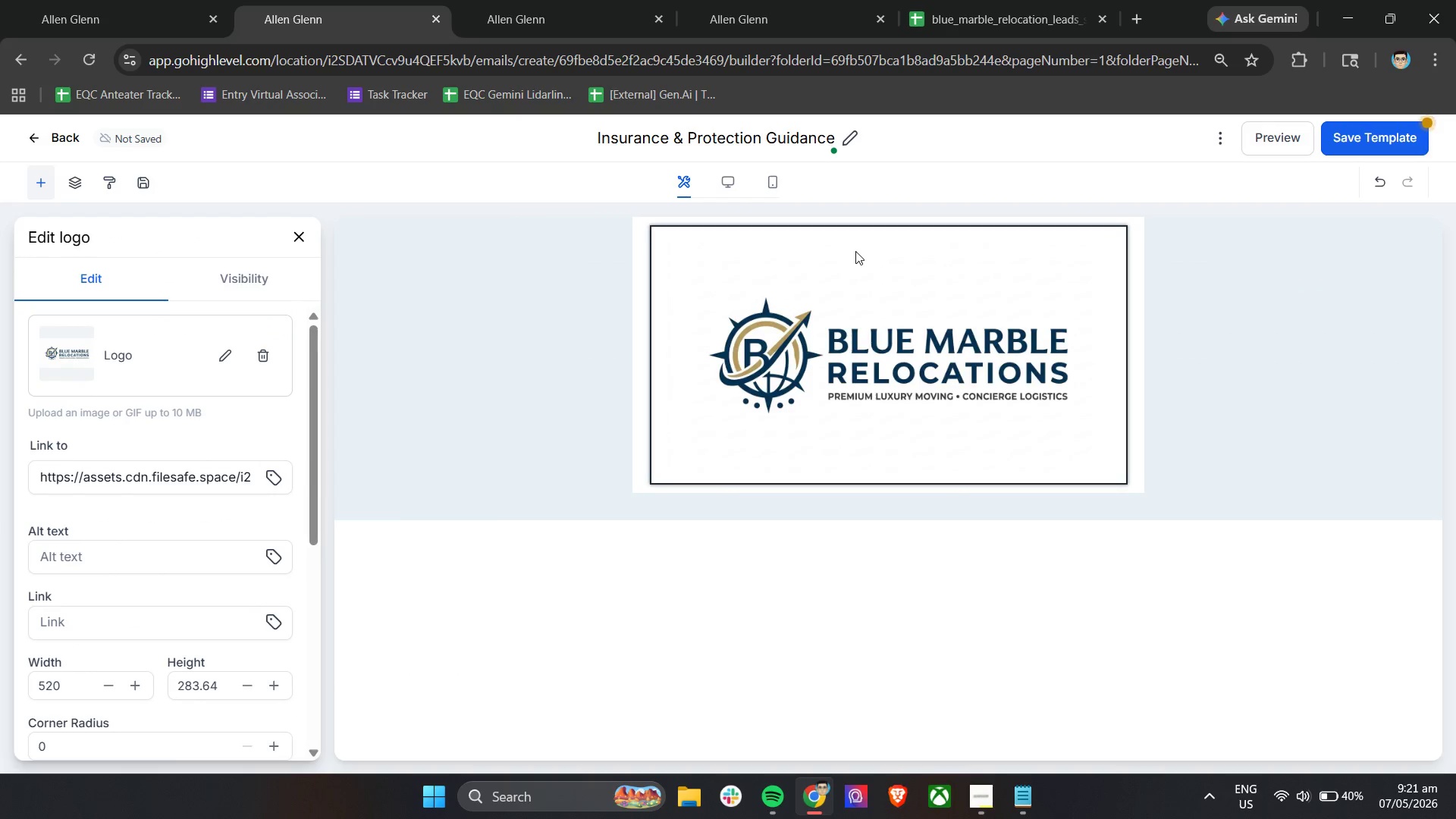 
left_click([169, 0])
 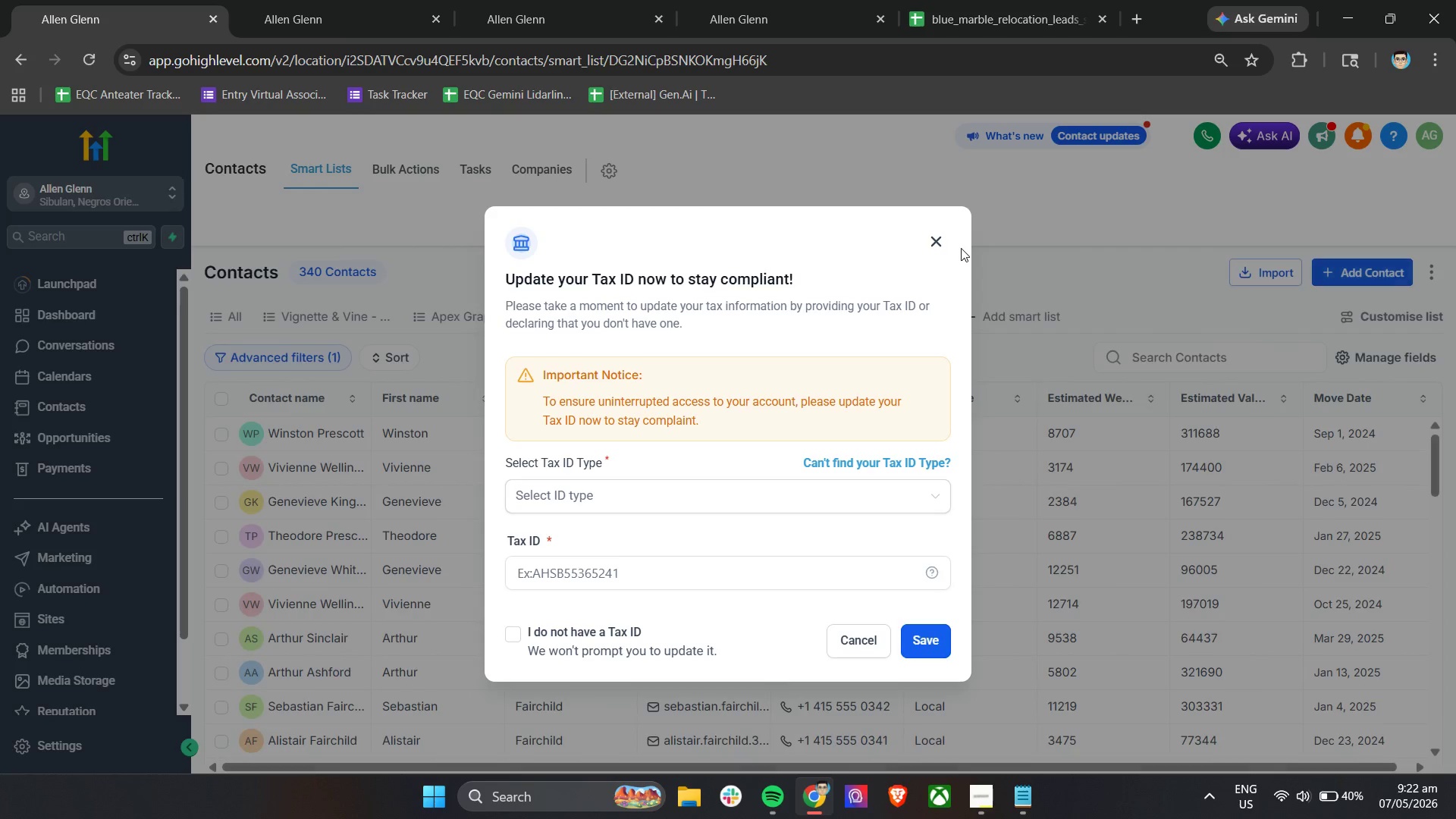 
left_click_drag(start_coordinate=[926, 240], to_coordinate=[930, 240])
 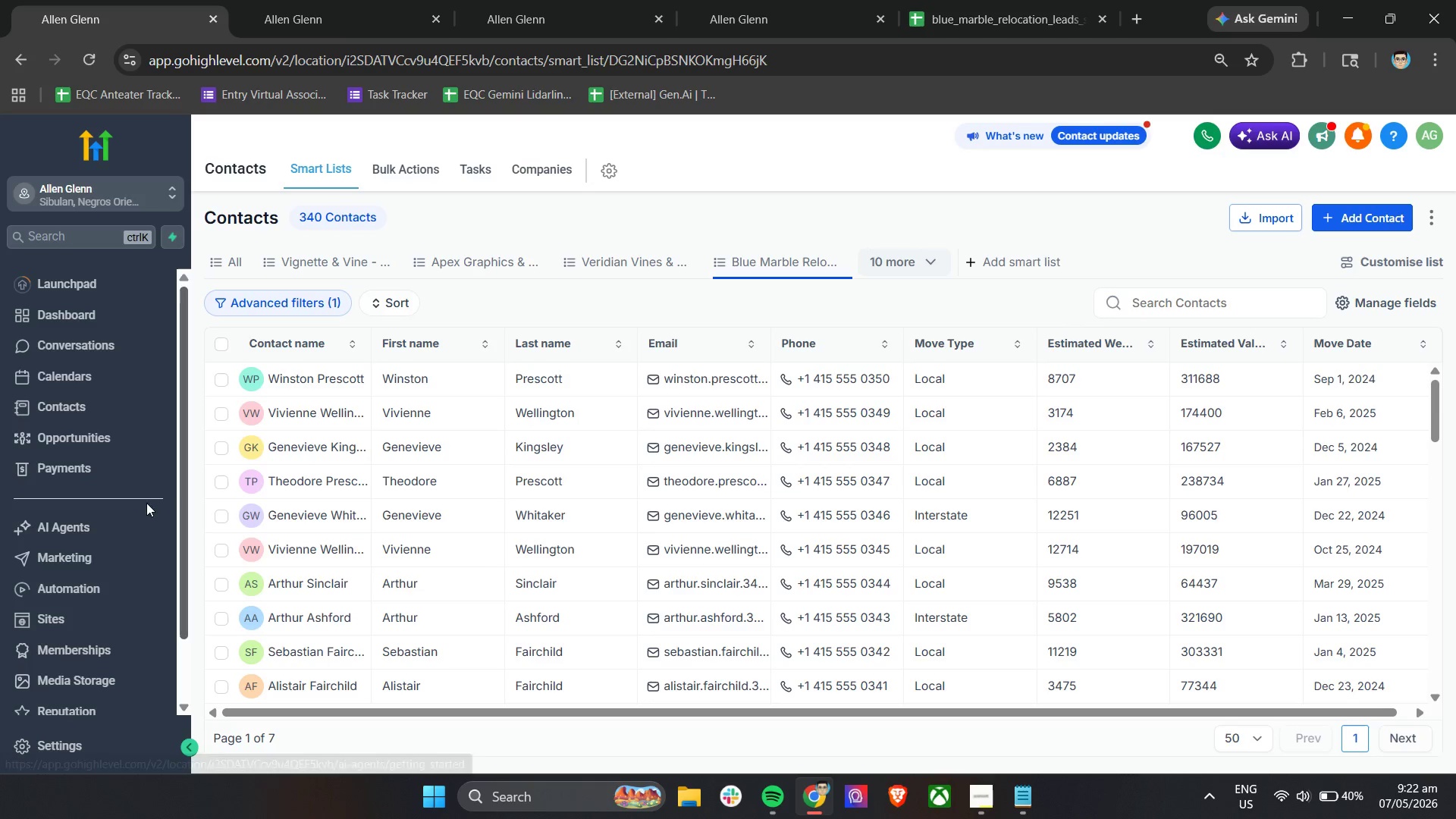 
right_click([86, 557])
 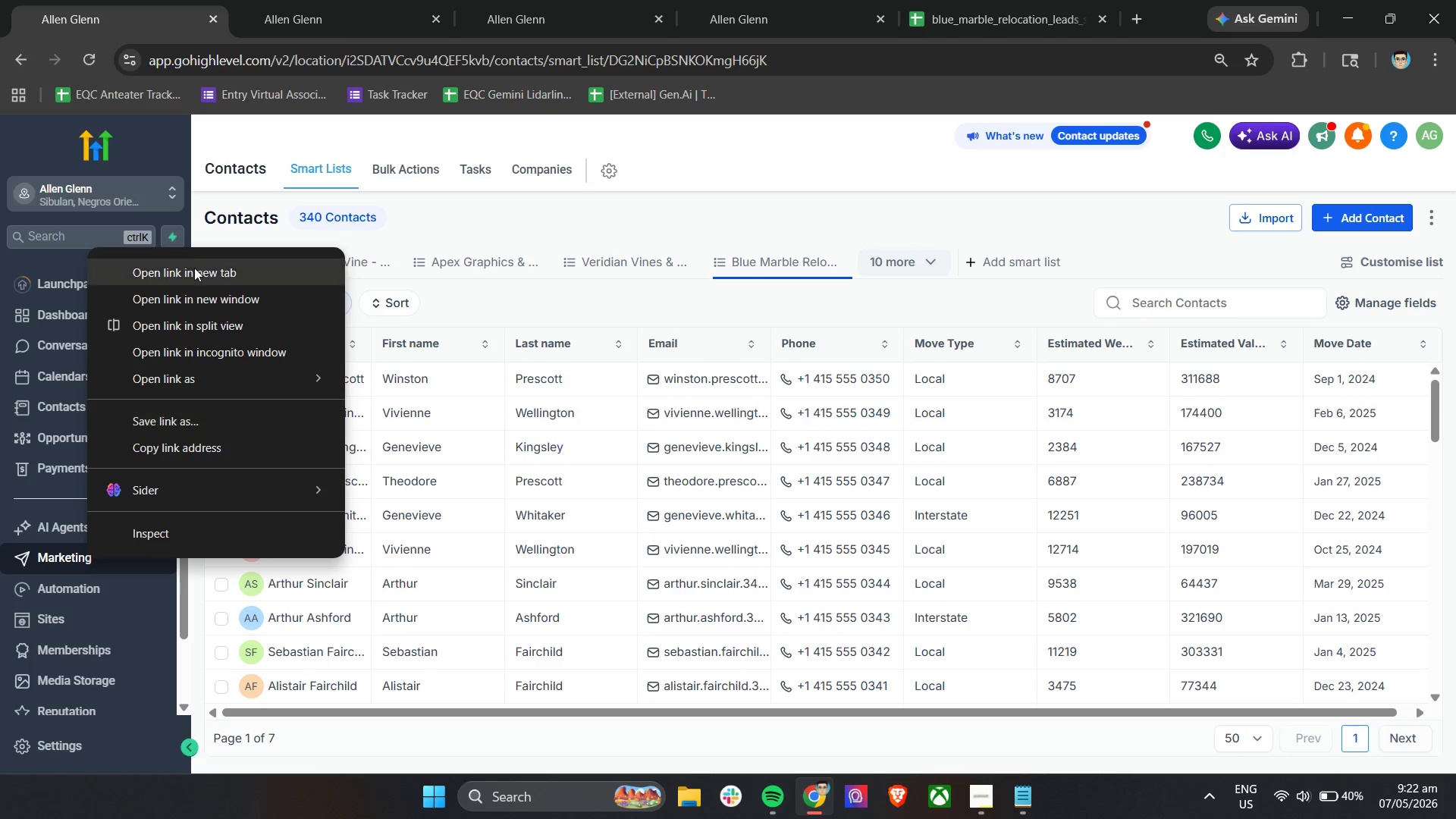 
left_click([191, 277])
 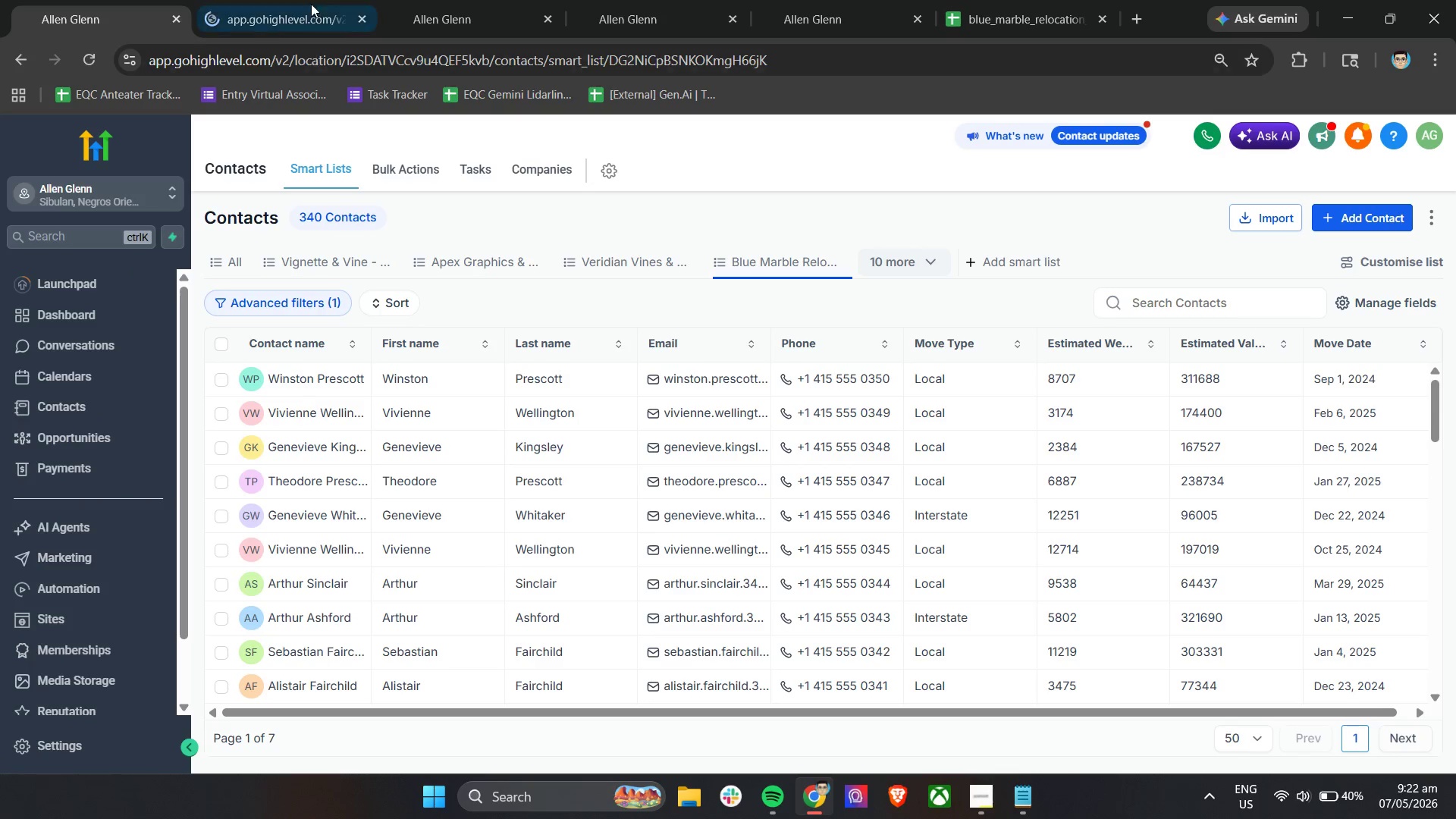 
left_click([311, 0])
 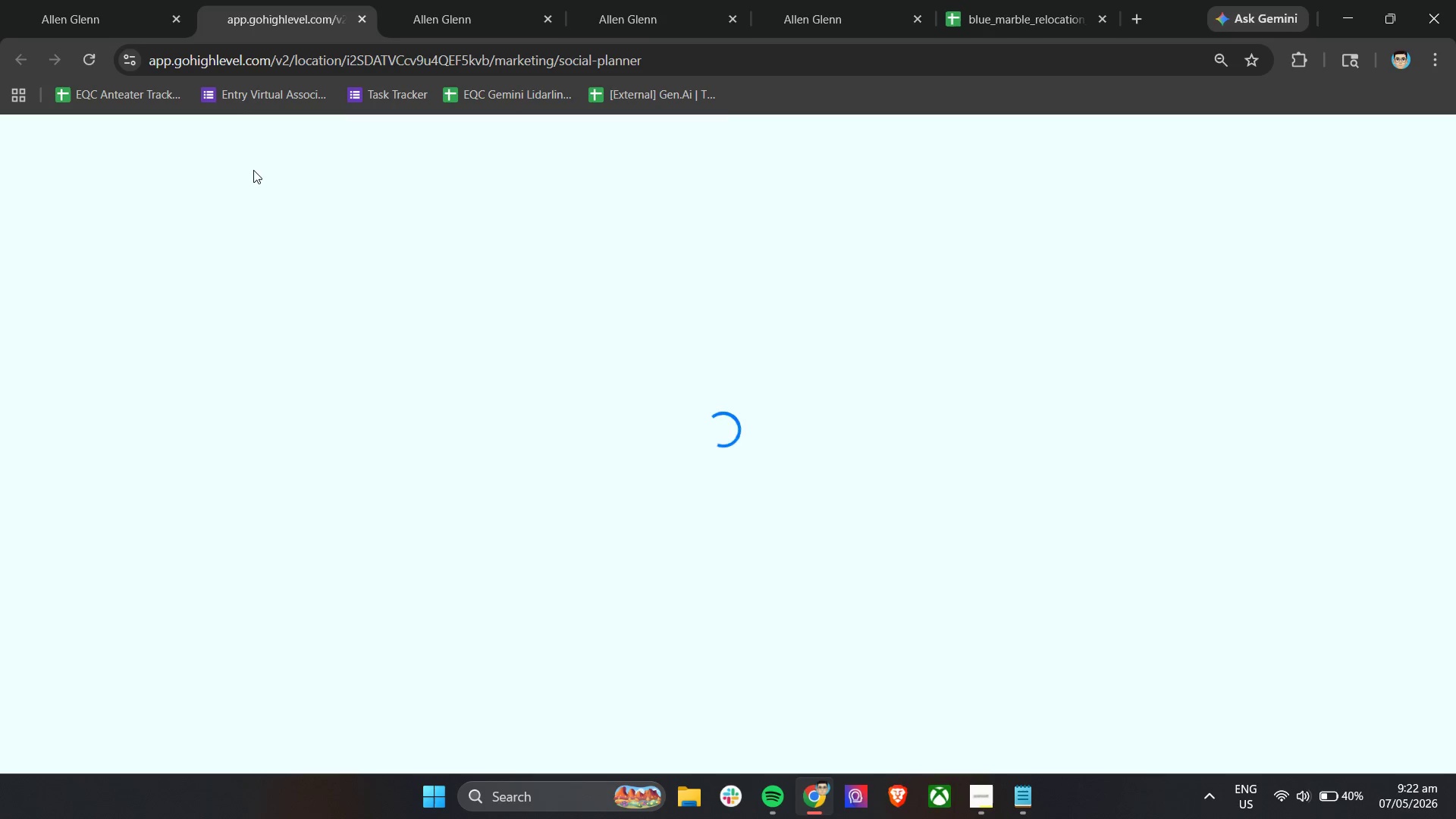 
wait(10.3)
 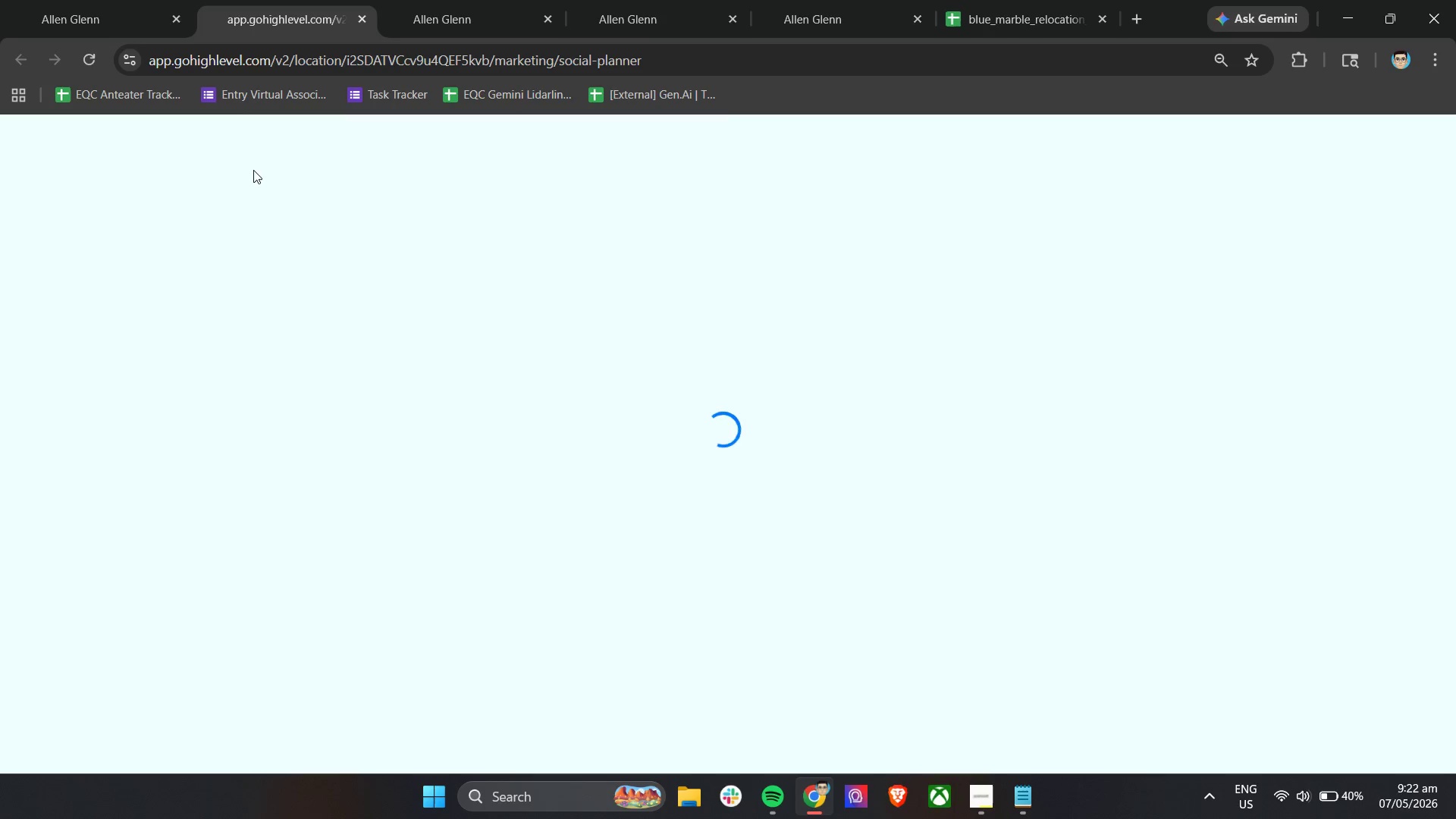 
left_click([423, 173])
 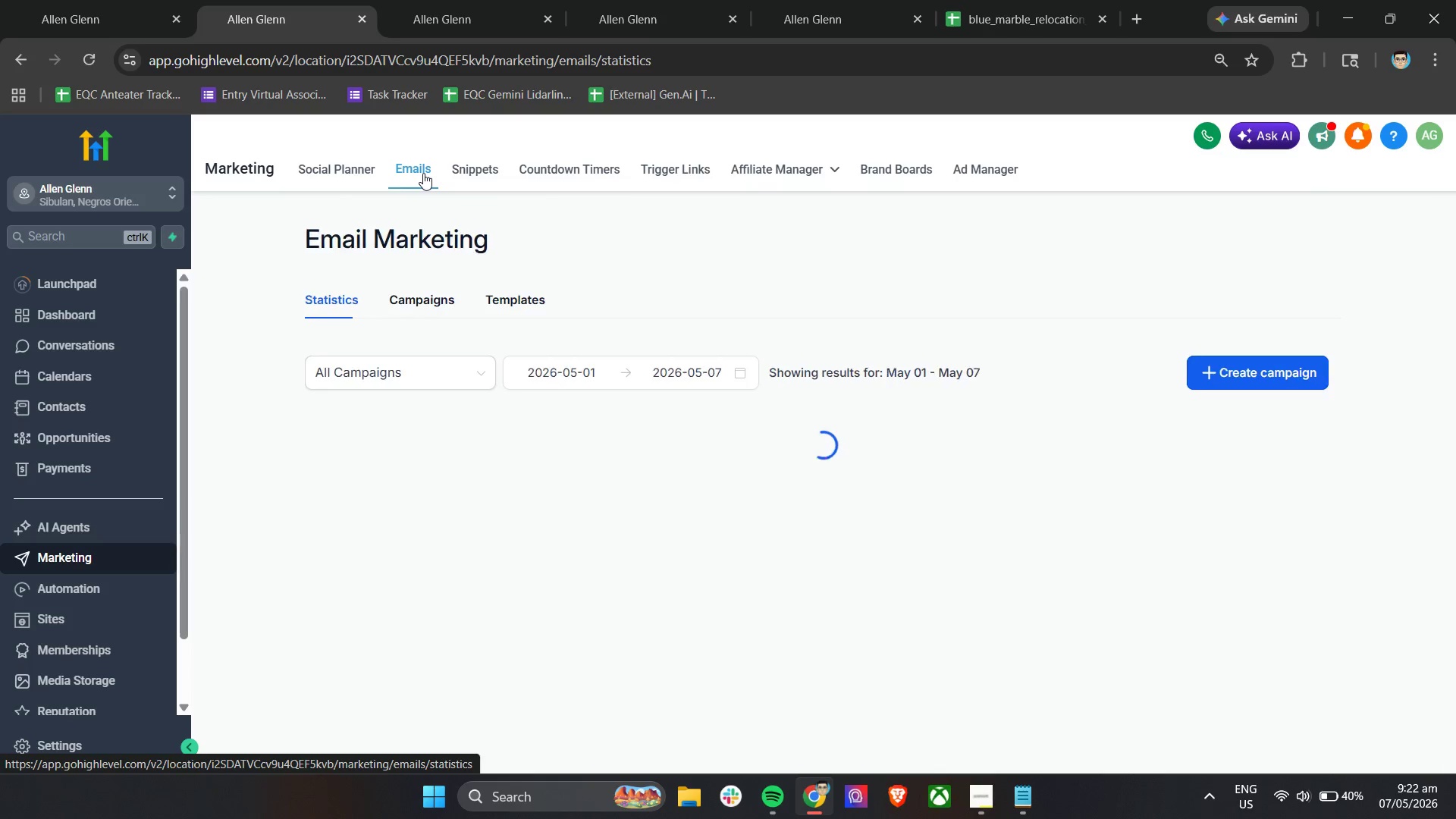 
wait(5.52)
 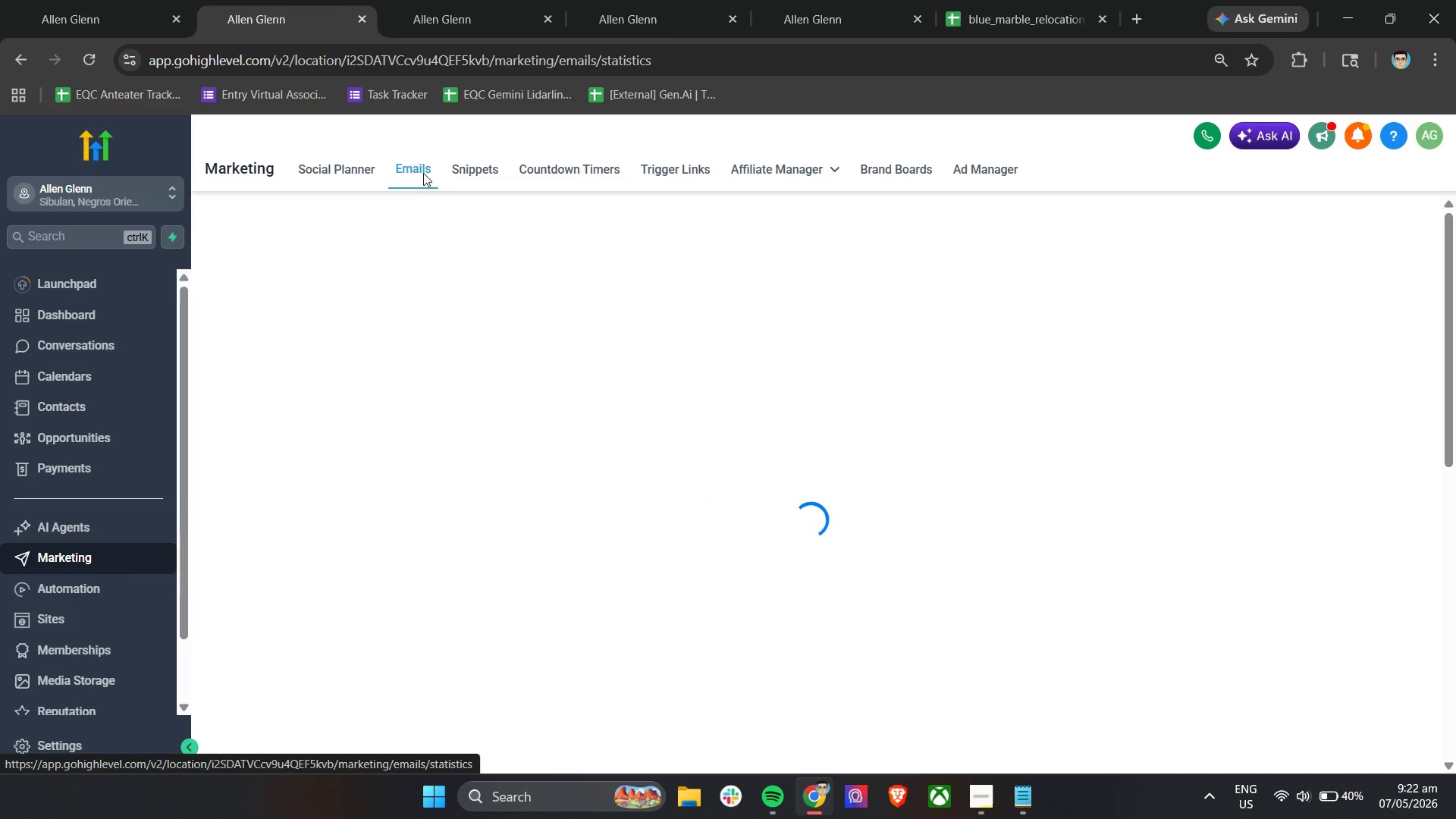 
left_click([493, 309])
 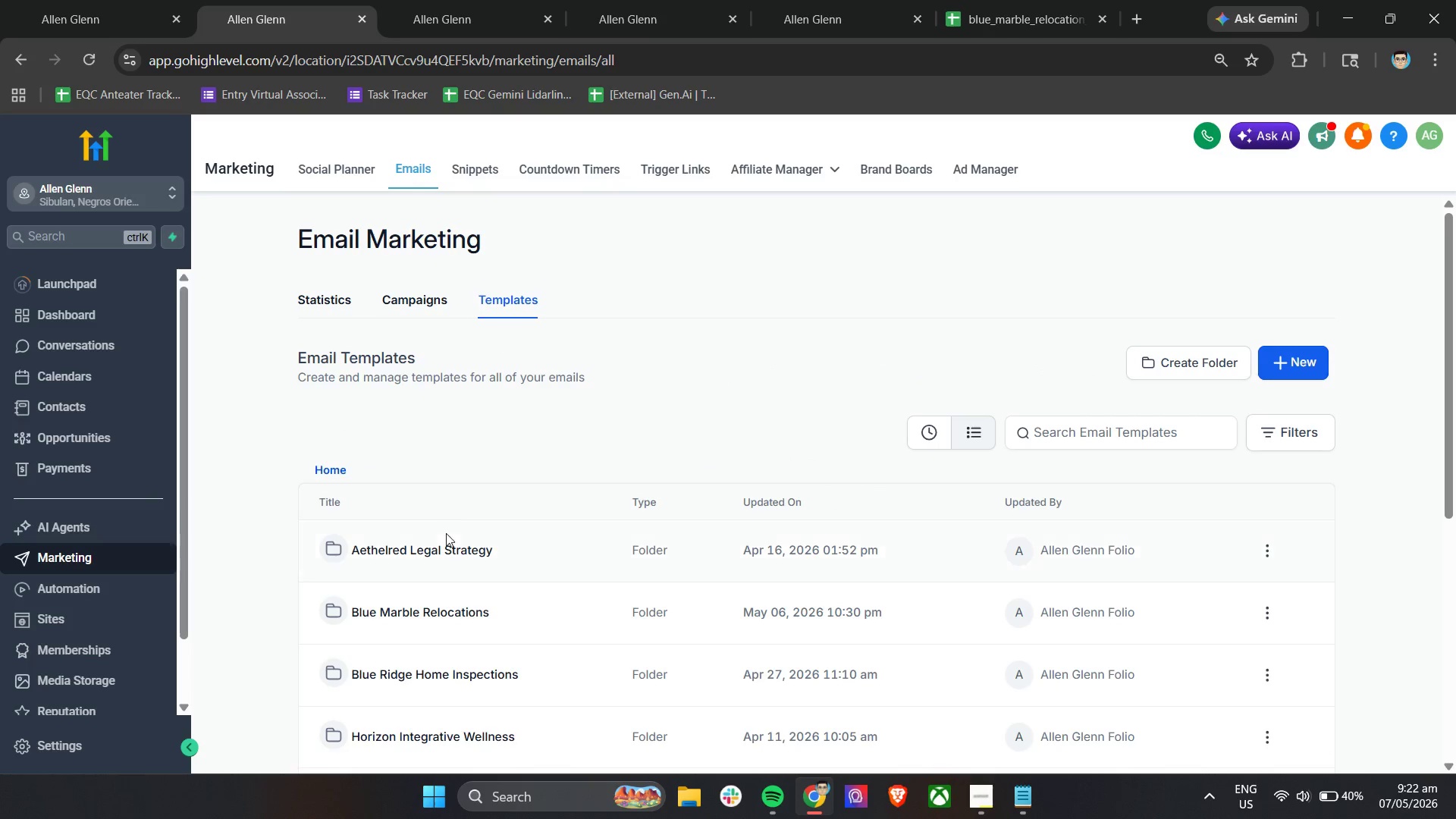 
left_click([414, 615])
 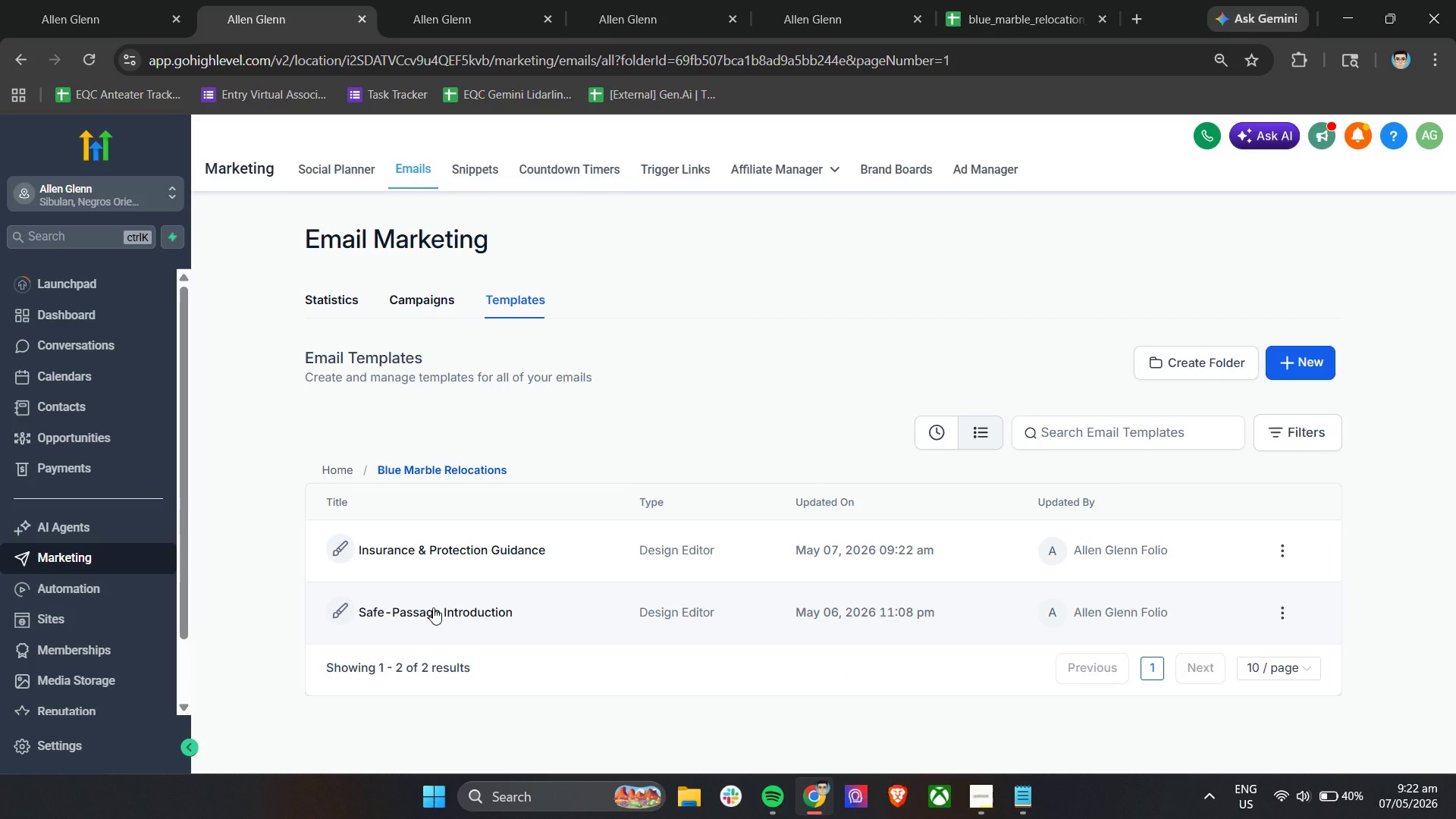 
left_click([433, 607])
 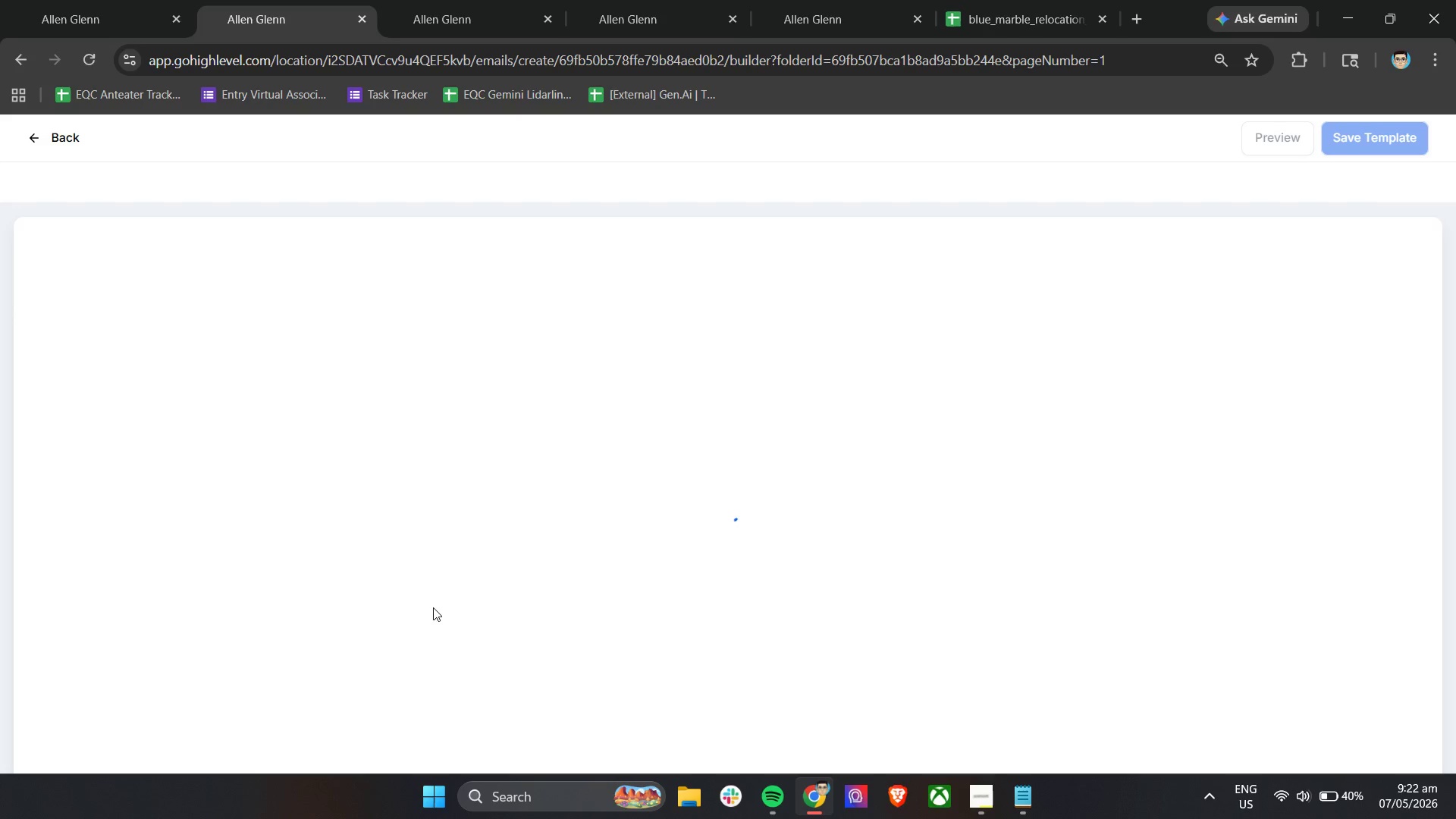 
wait(6.64)
 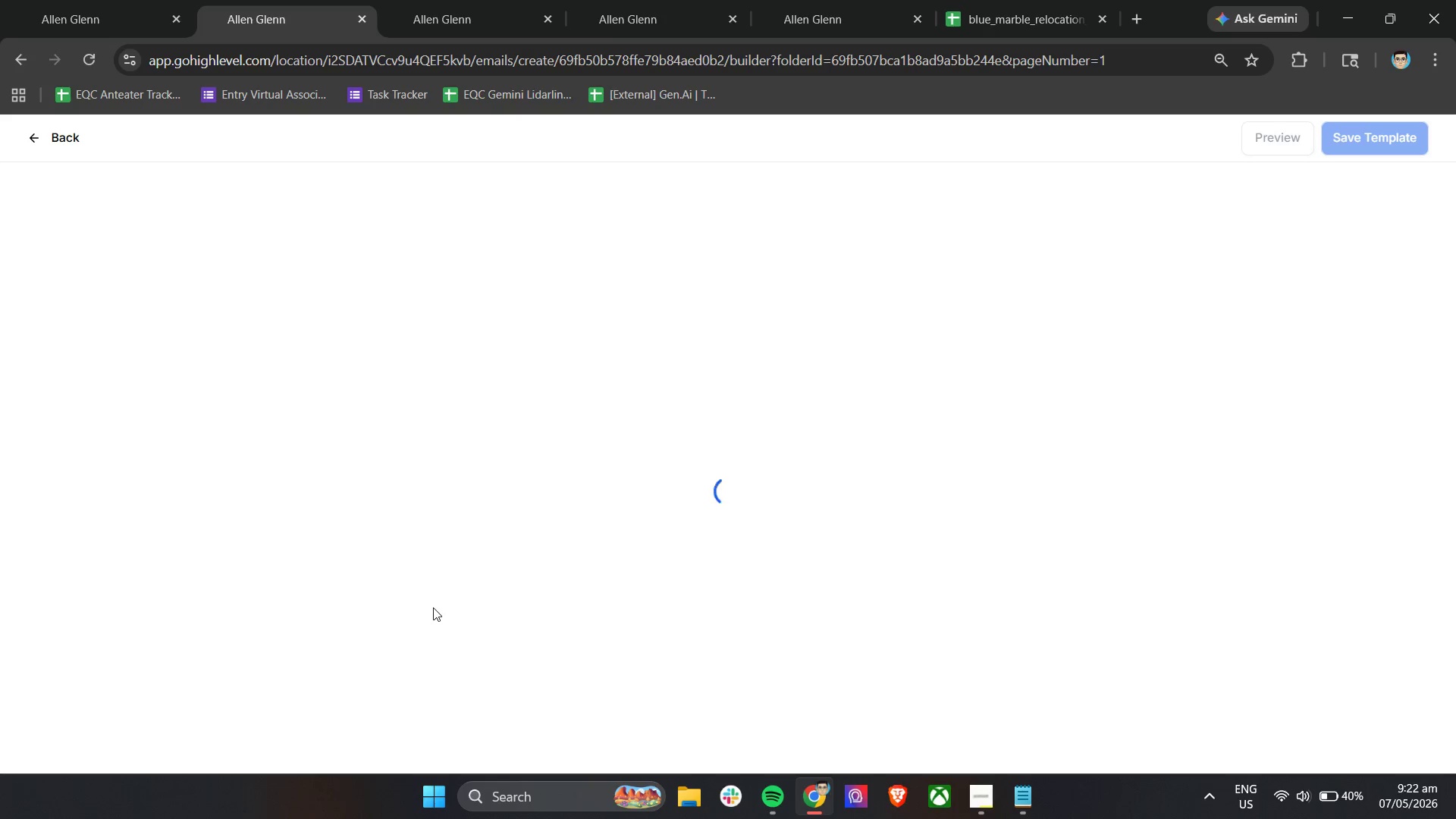 
left_click([836, 371])
 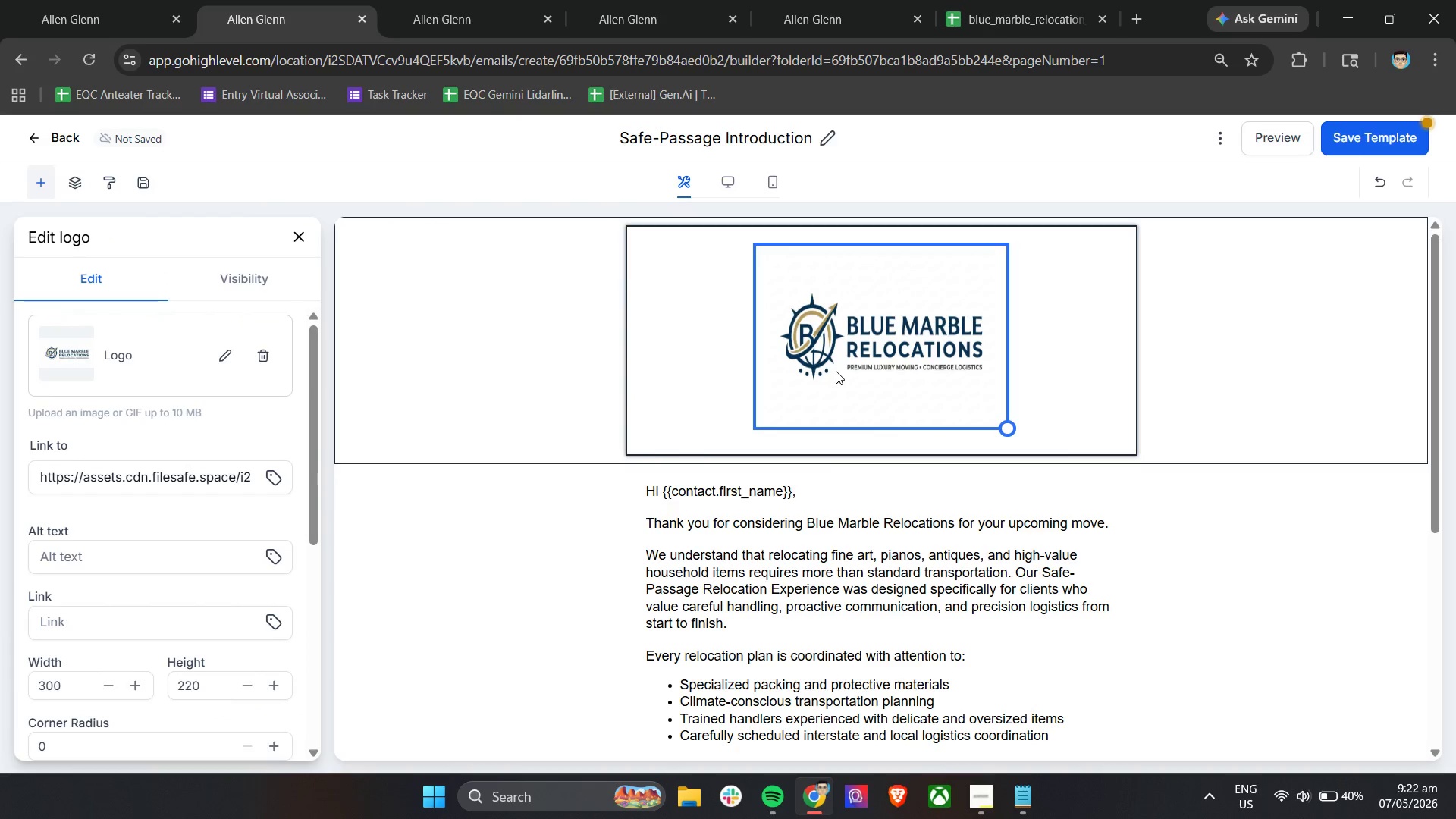 
left_click([428, 0])
 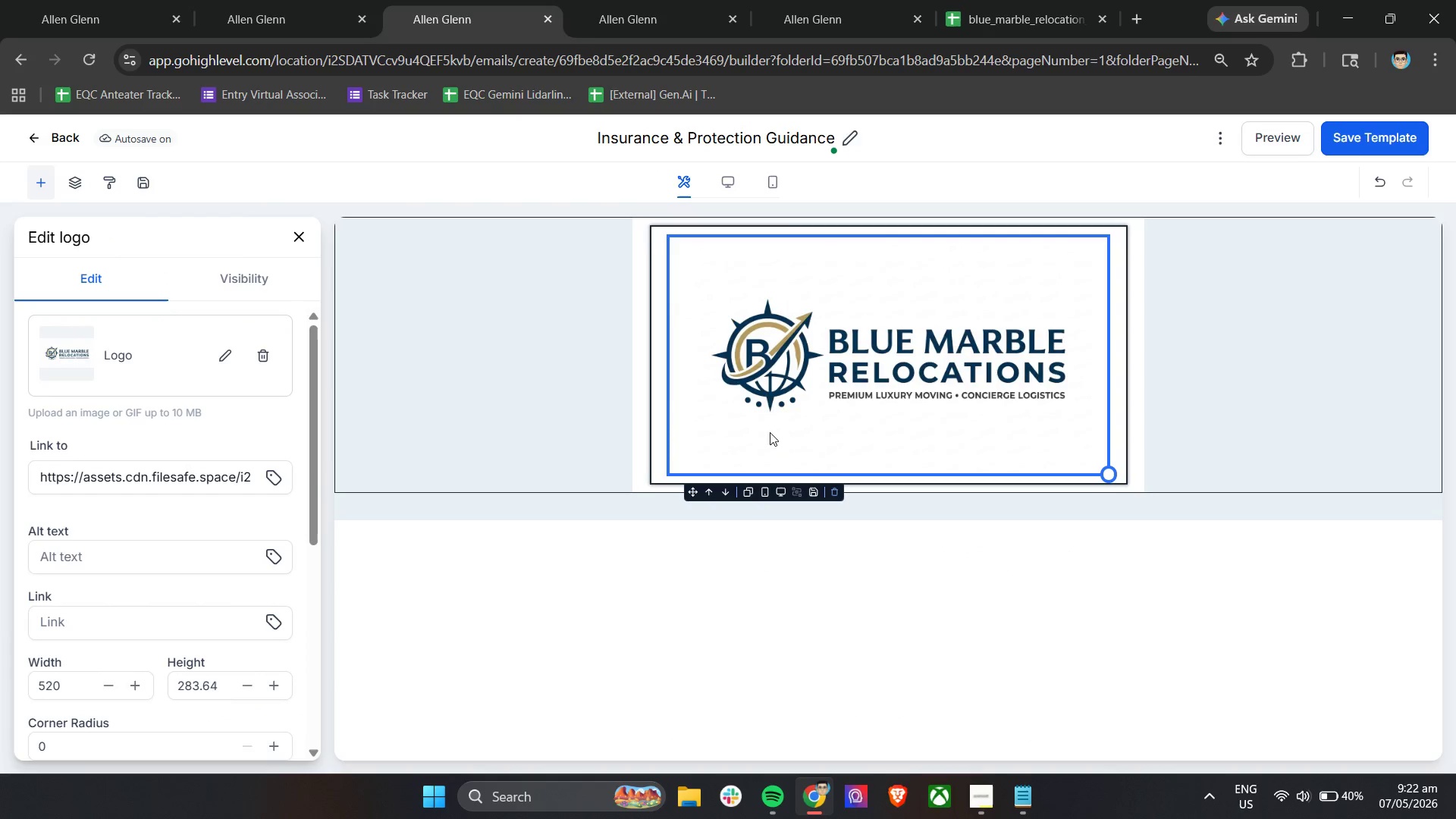 
left_click([774, 426])
 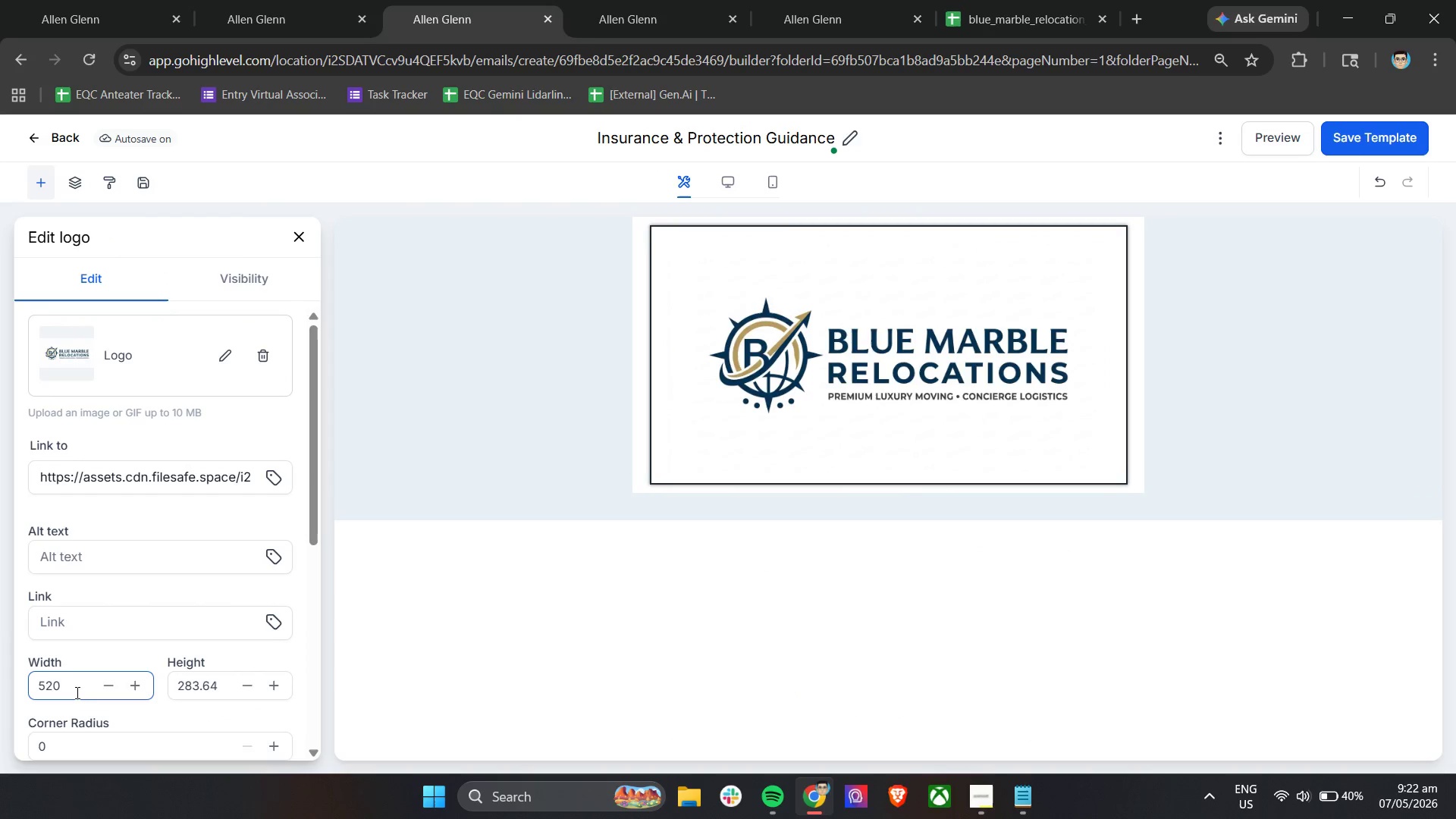 
double_click([76, 692])
 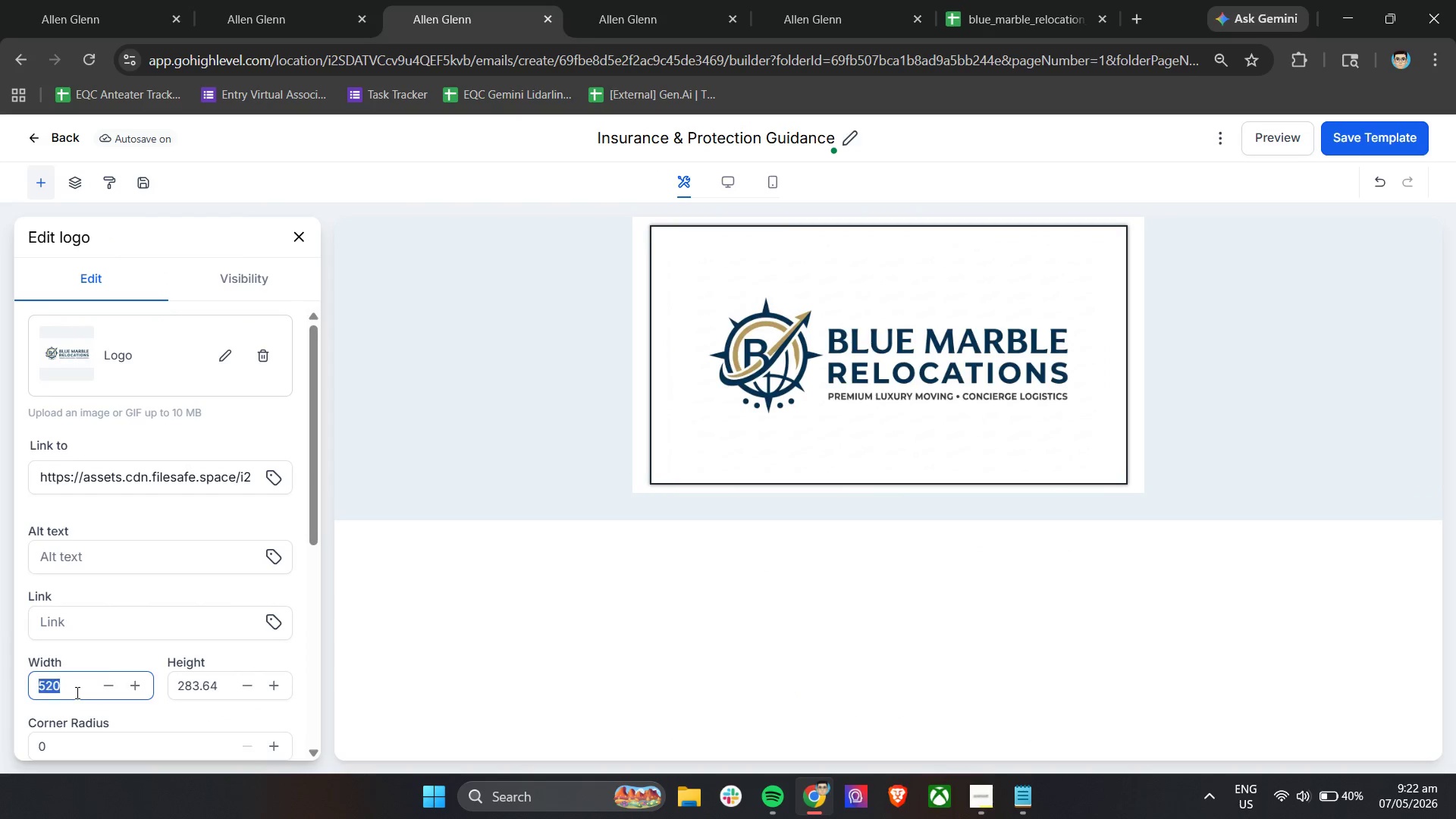 
triple_click([76, 692])
 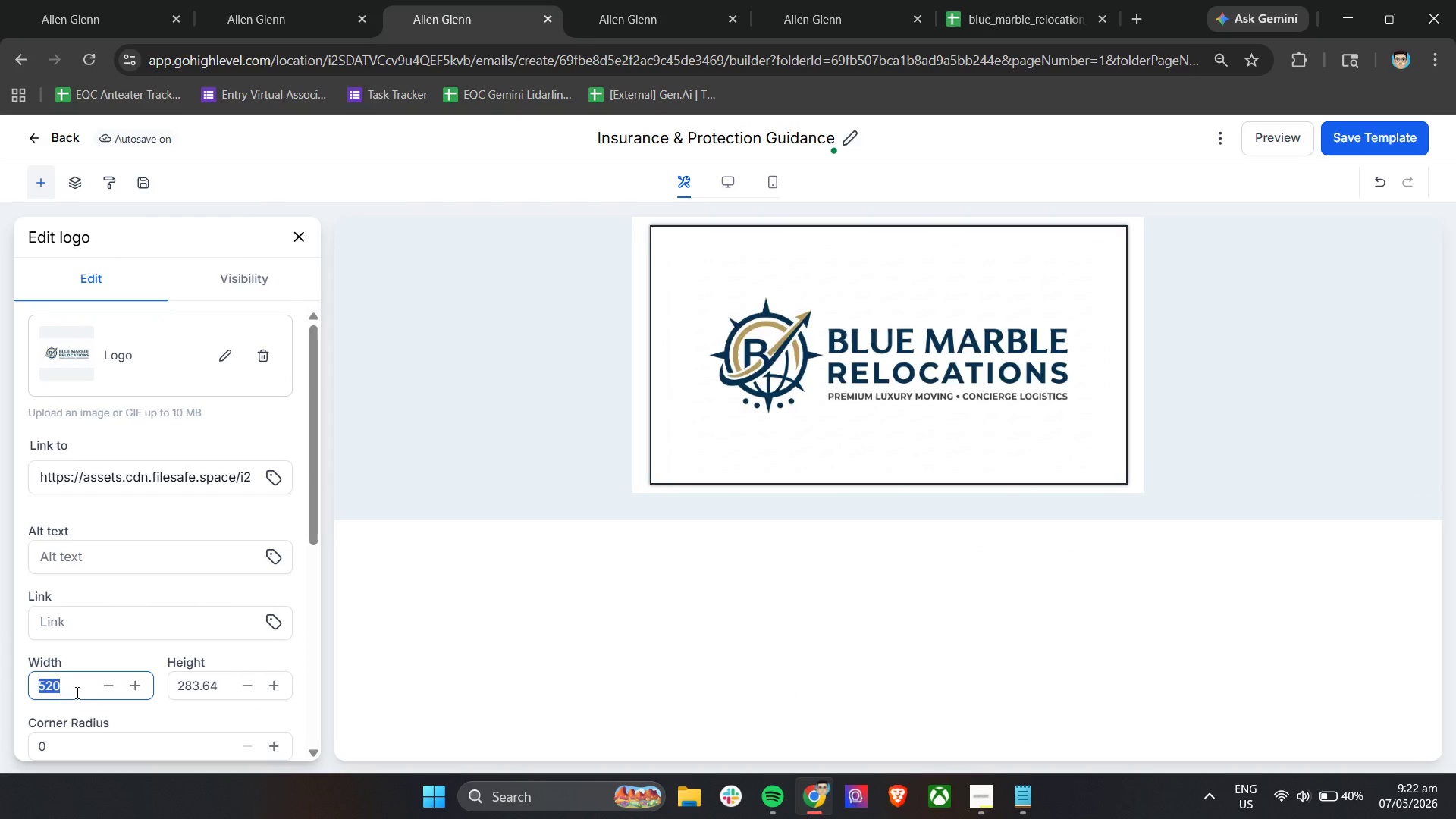 
type(300)
 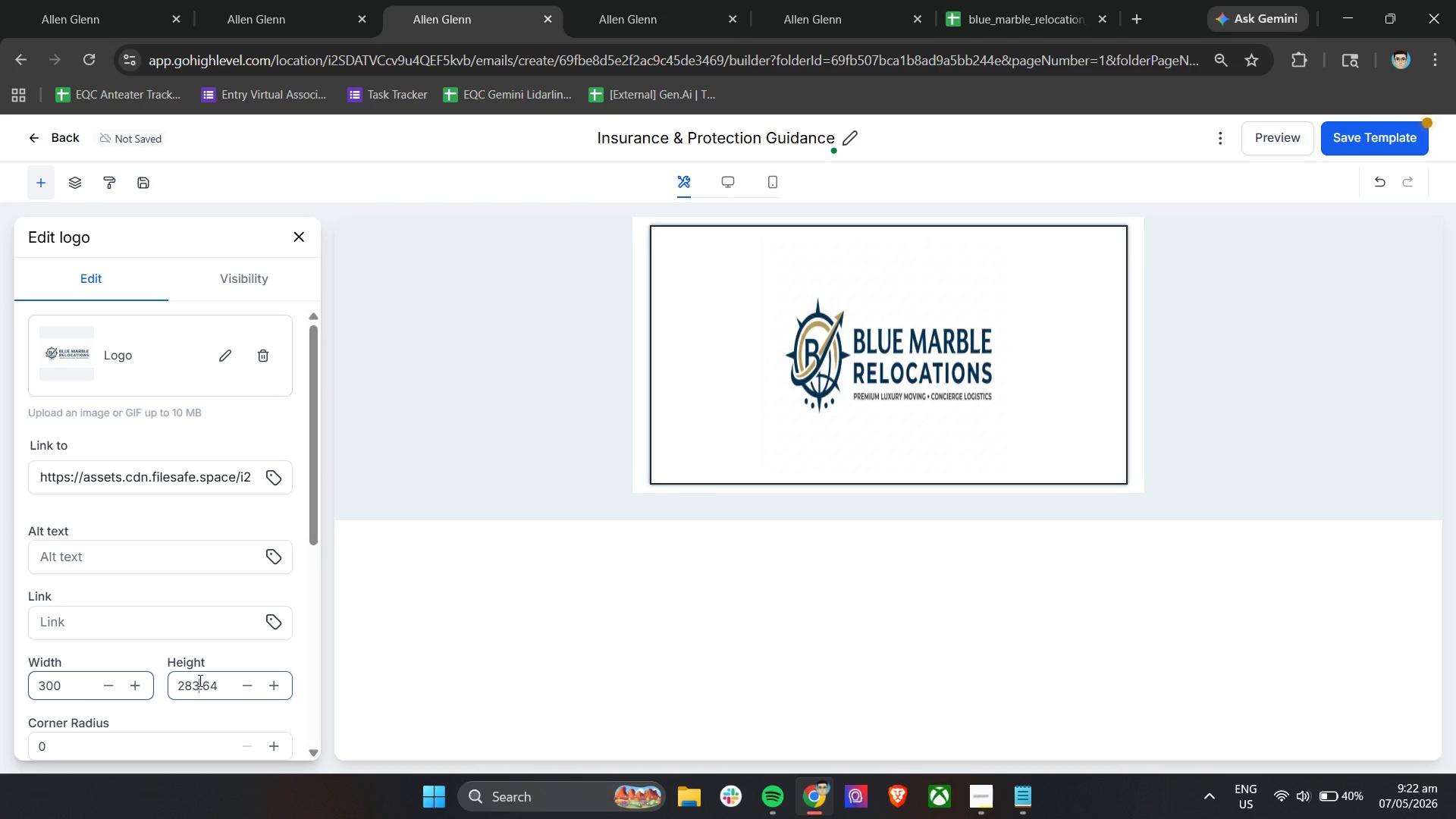 
double_click([199, 680])
 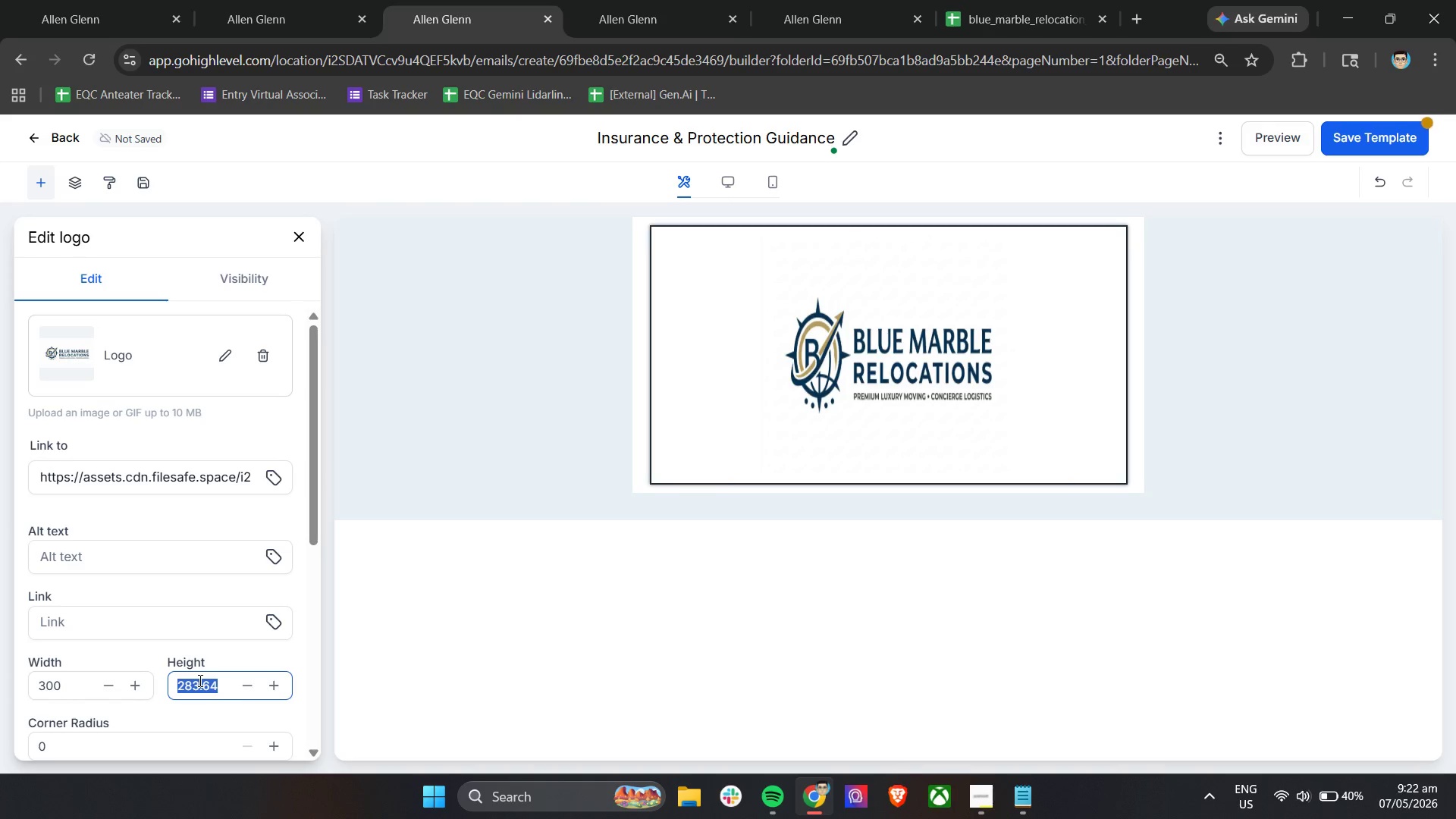 
triple_click([199, 680])
 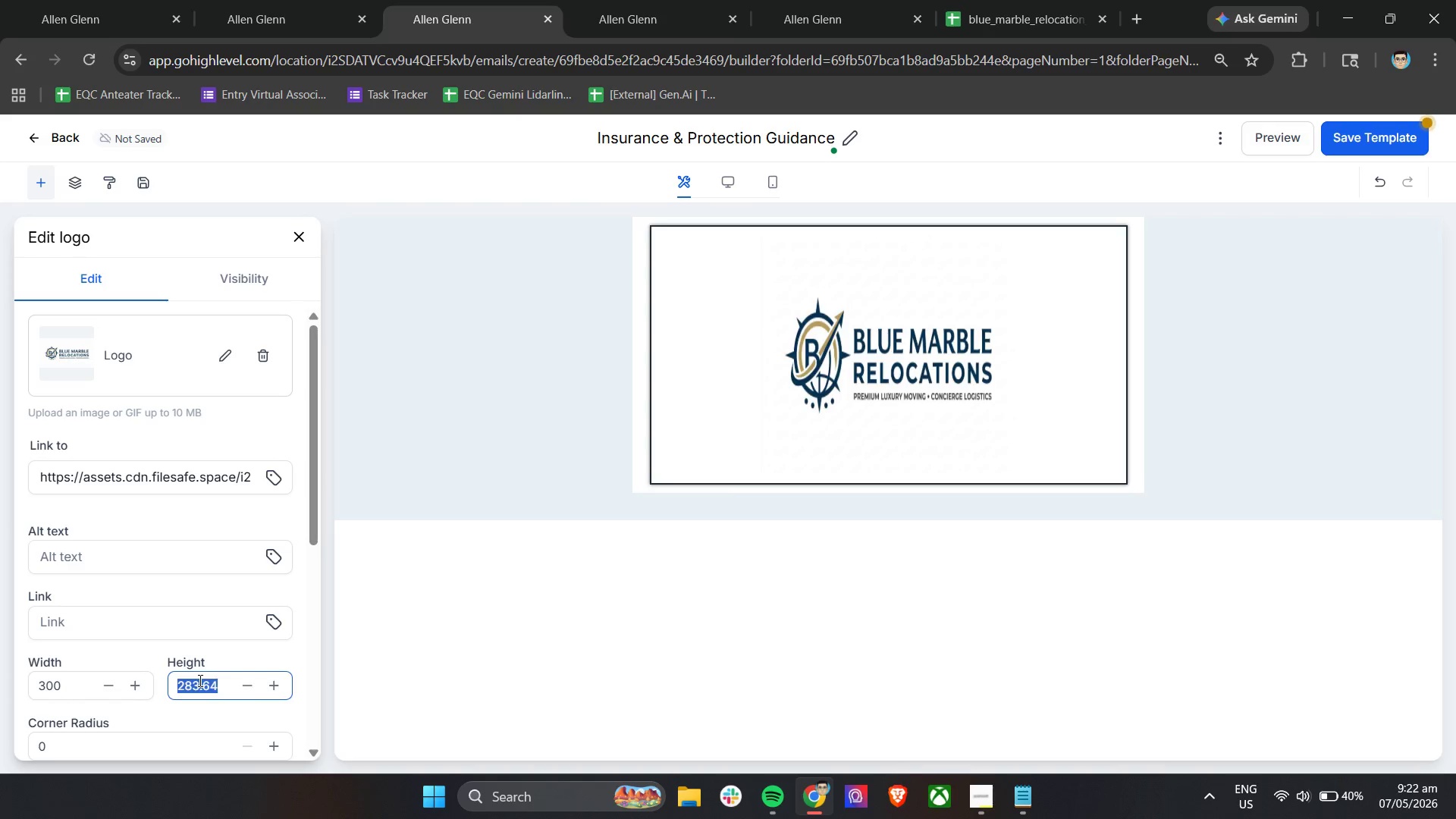 
type(220)
 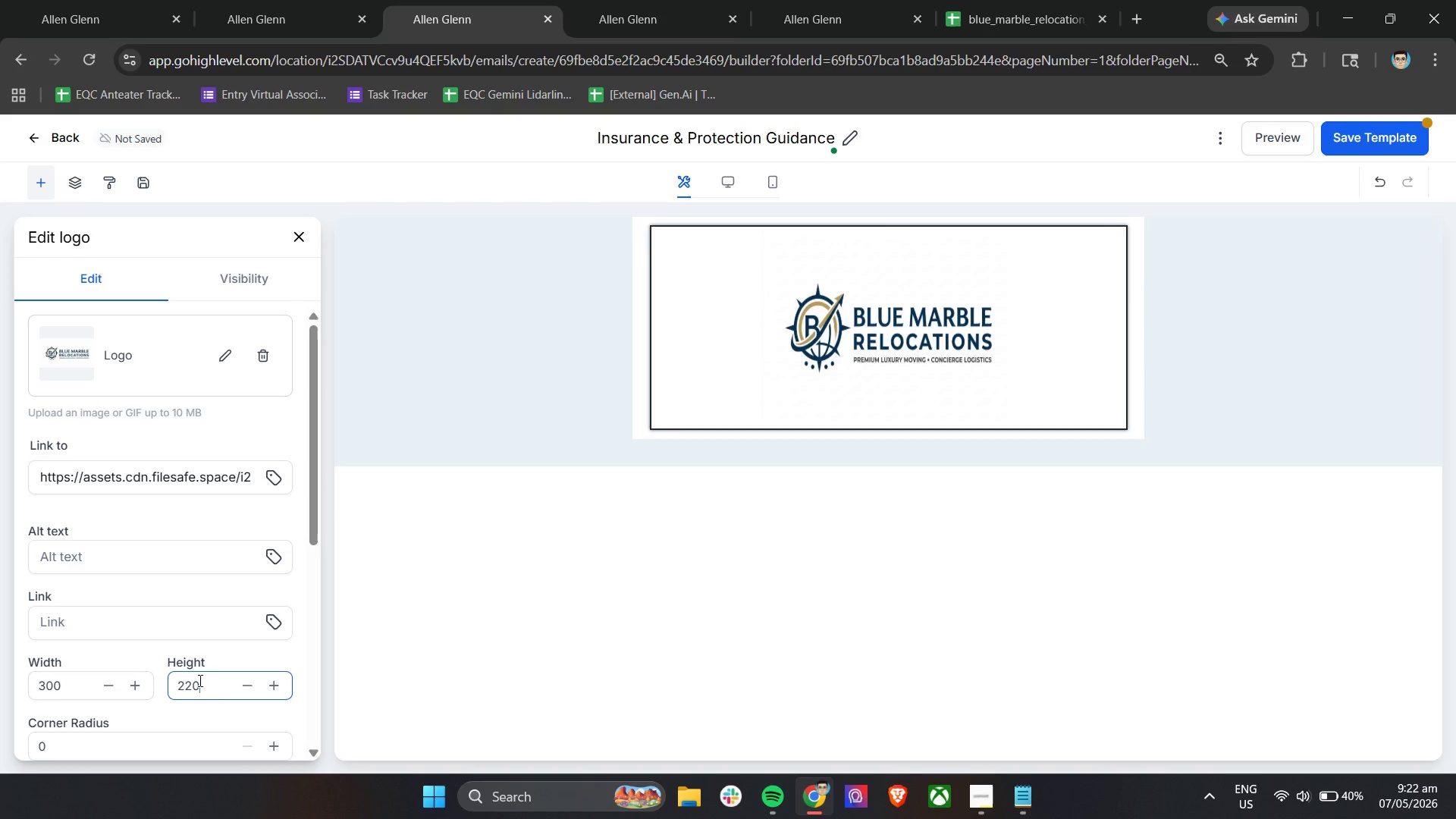 
left_click([234, 661])
 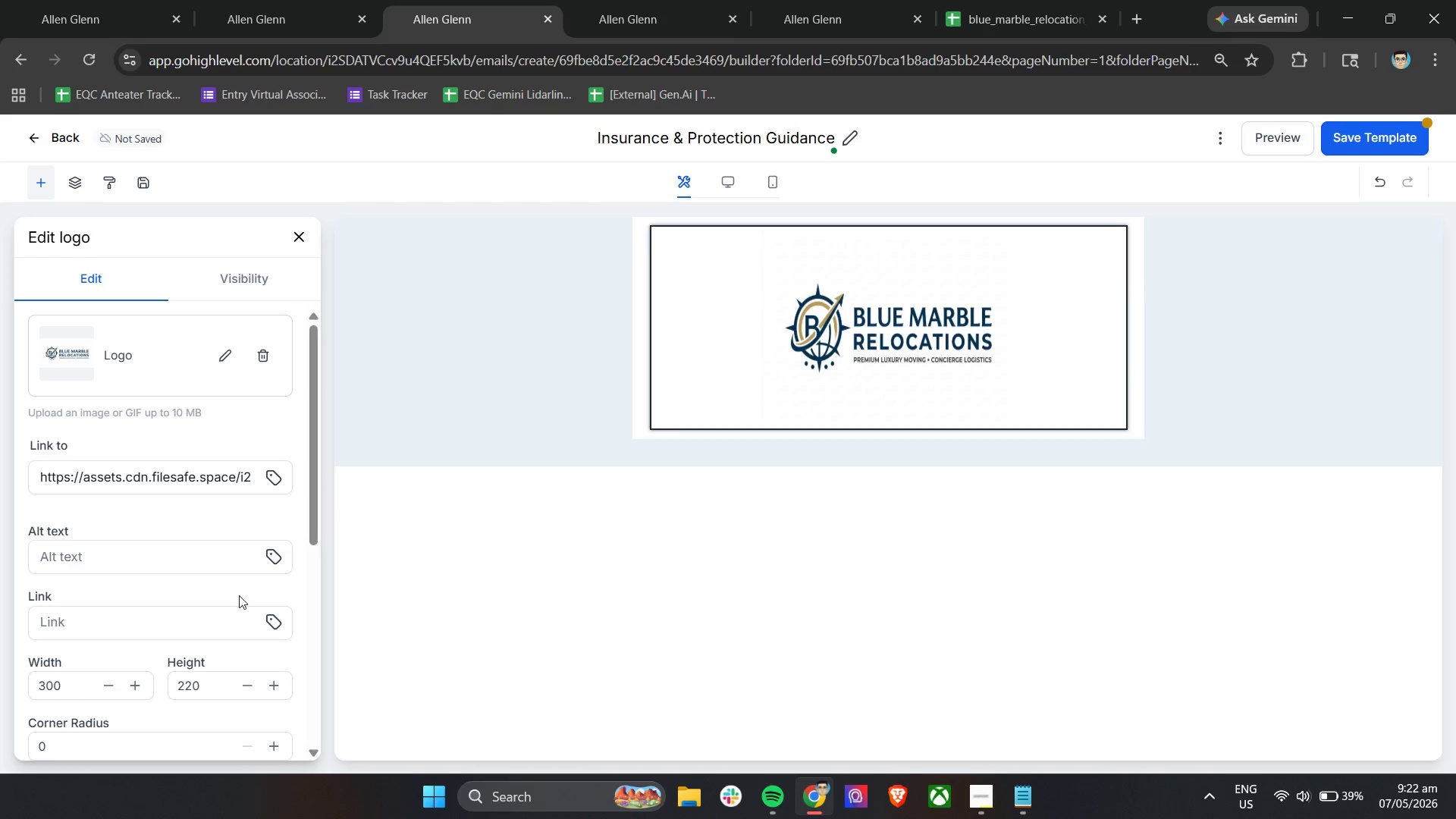 
scroll: coordinate [110, 568], scroll_direction: down, amount: 8.0
 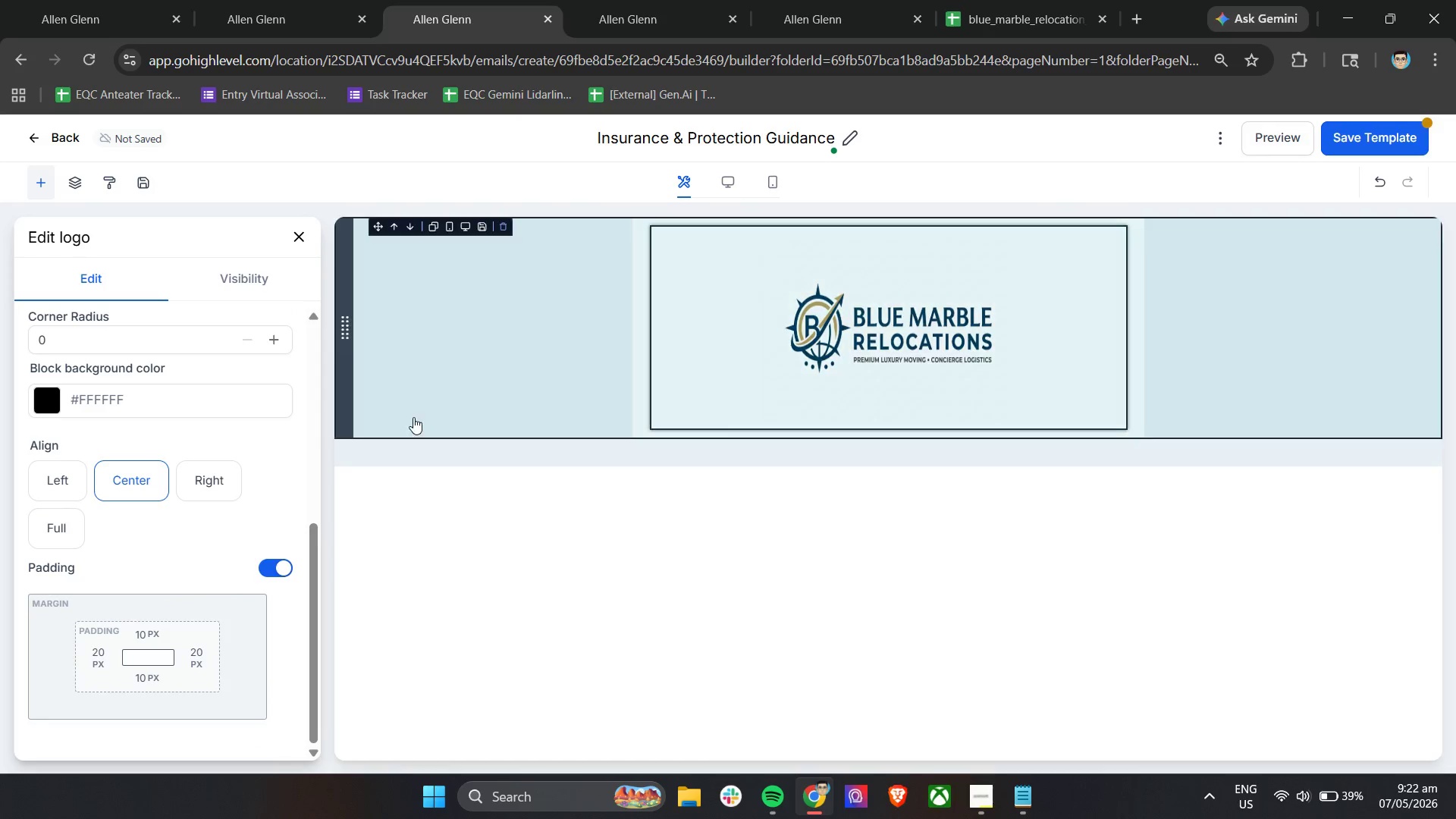 
left_click([415, 413])
 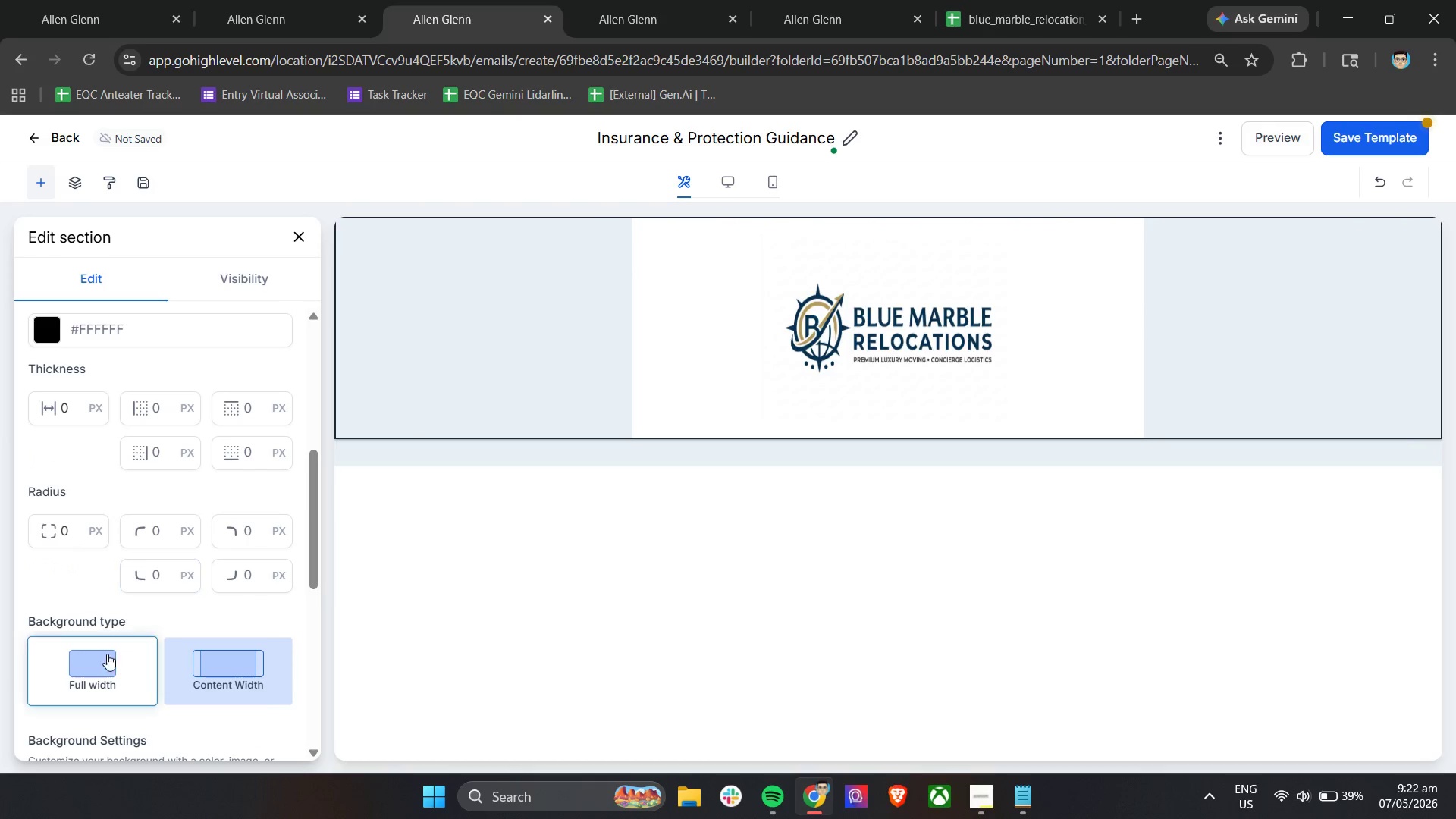 
left_click([102, 661])
 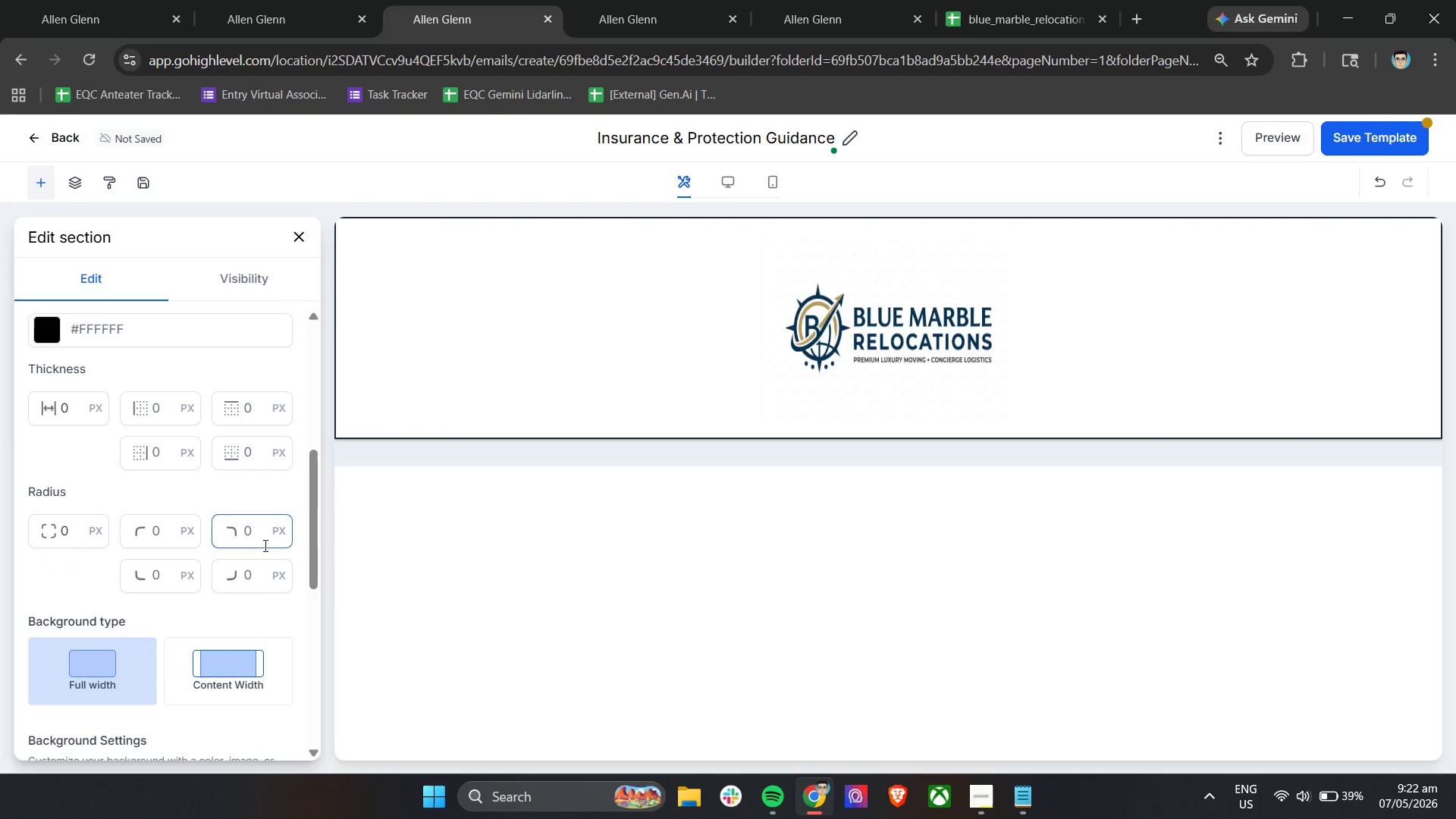 
scroll: coordinate [206, 551], scroll_direction: up, amount: 8.0
 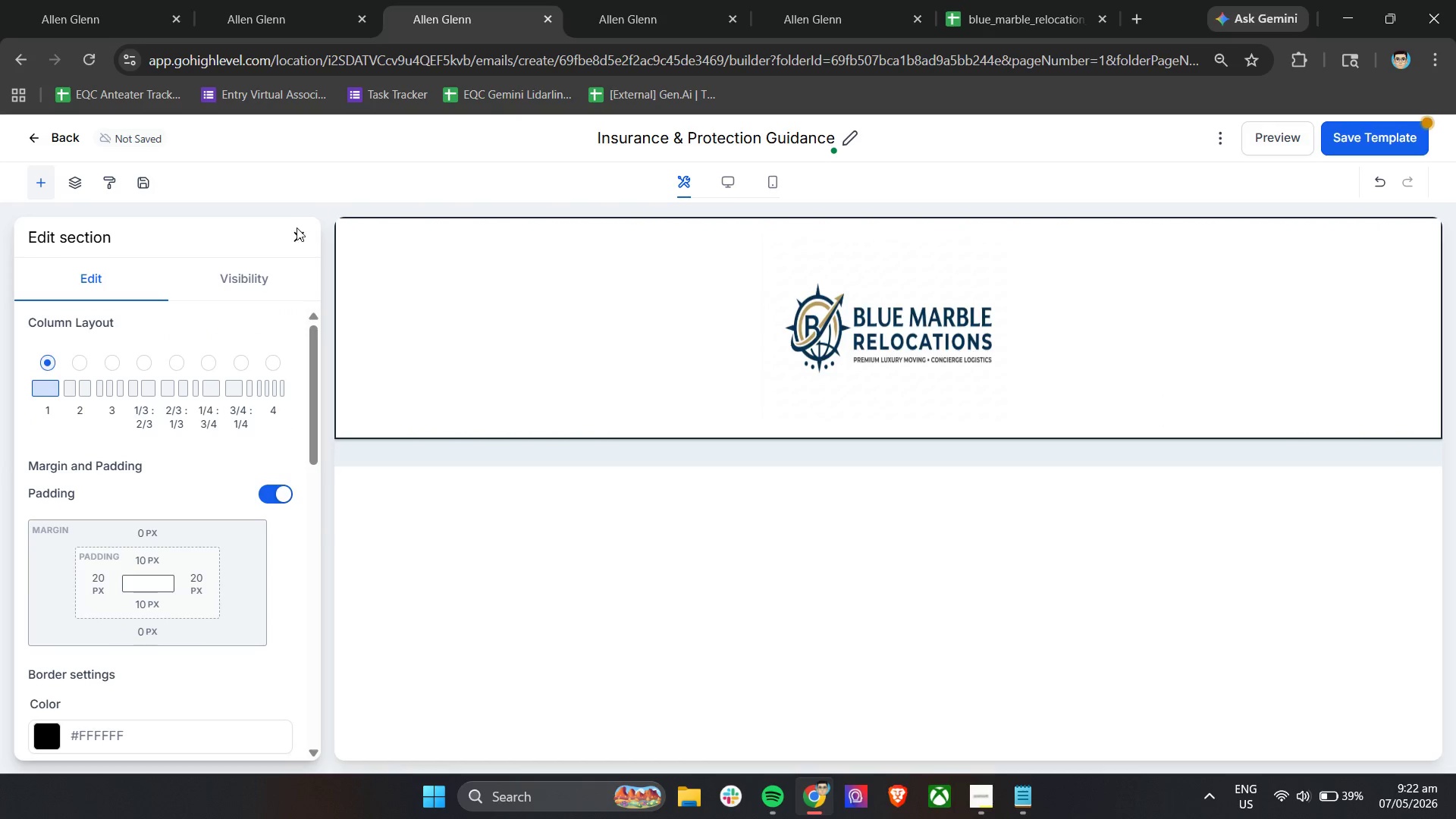 
left_click([297, 231])
 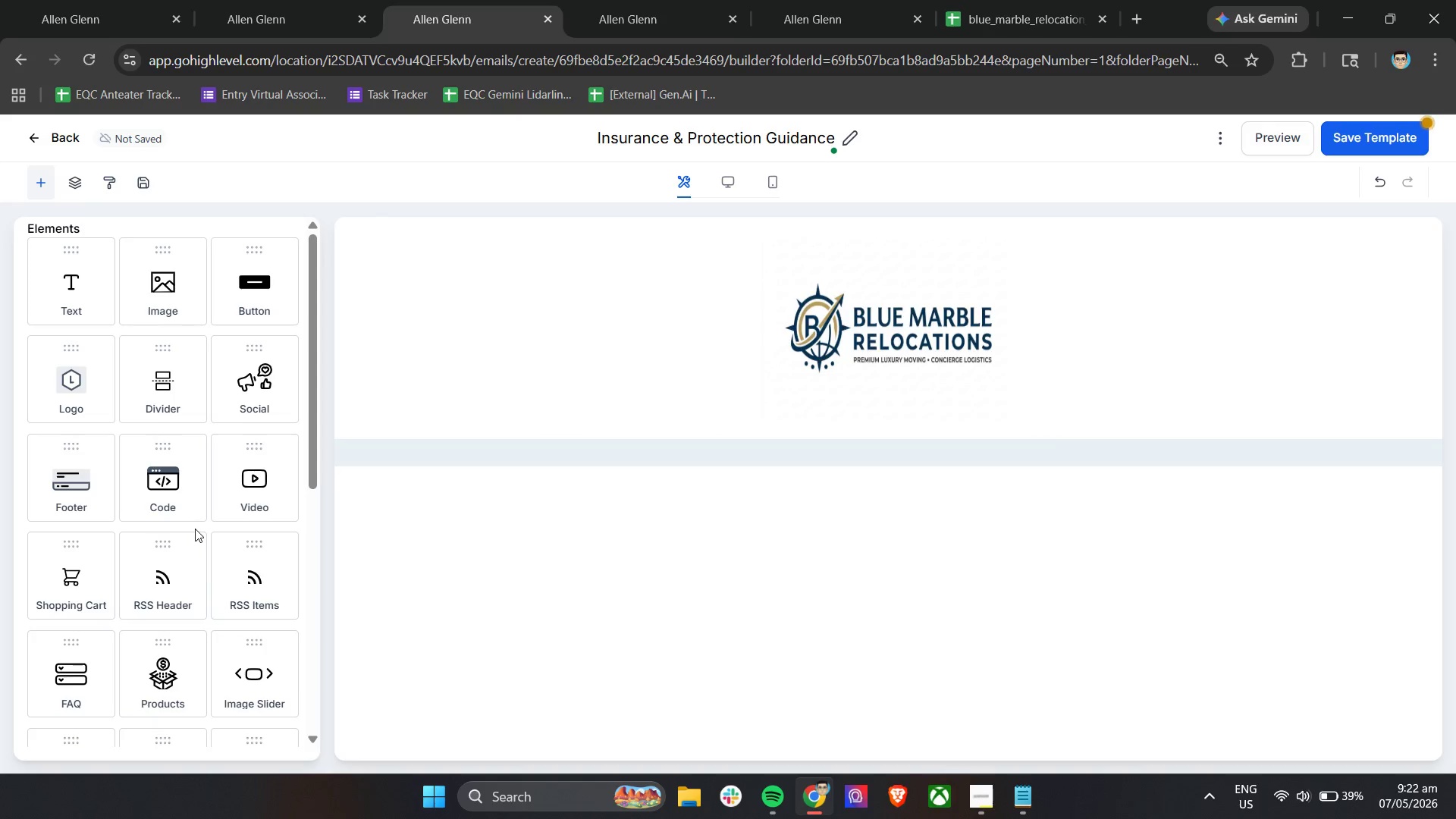 
left_click([643, 363])
 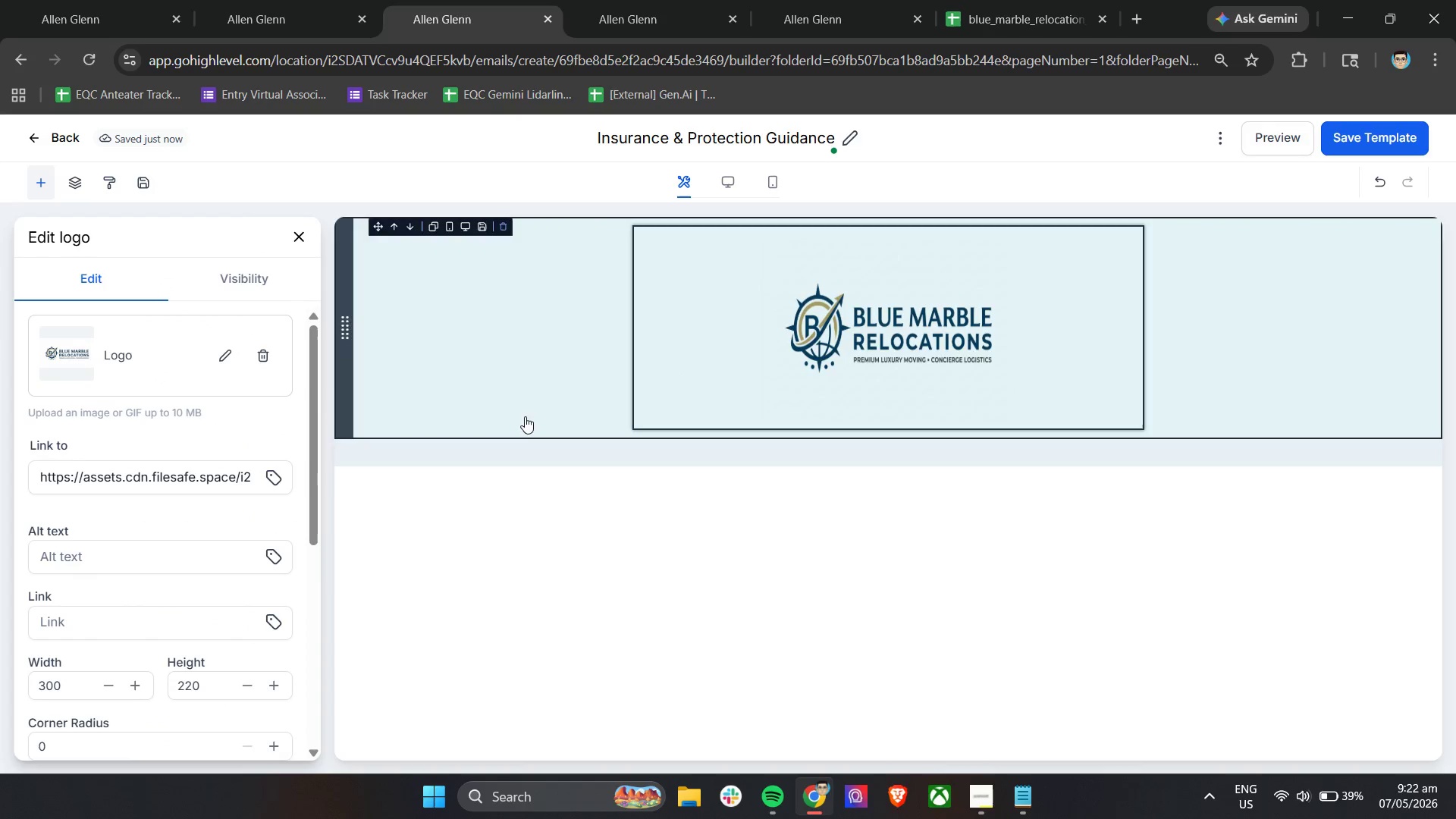 
scroll: coordinate [215, 522], scroll_direction: down, amount: 4.0
 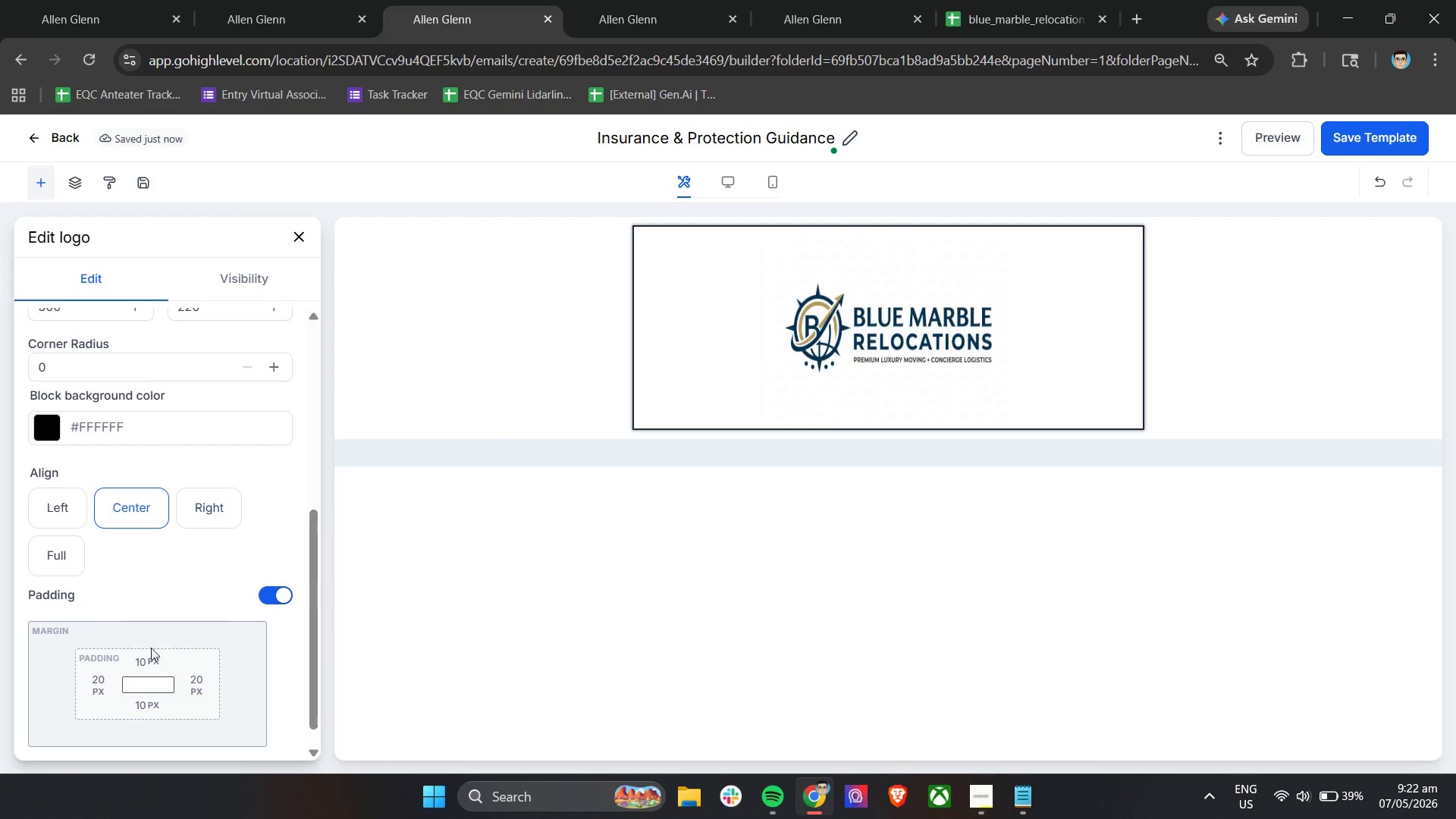 
left_click([149, 659])
 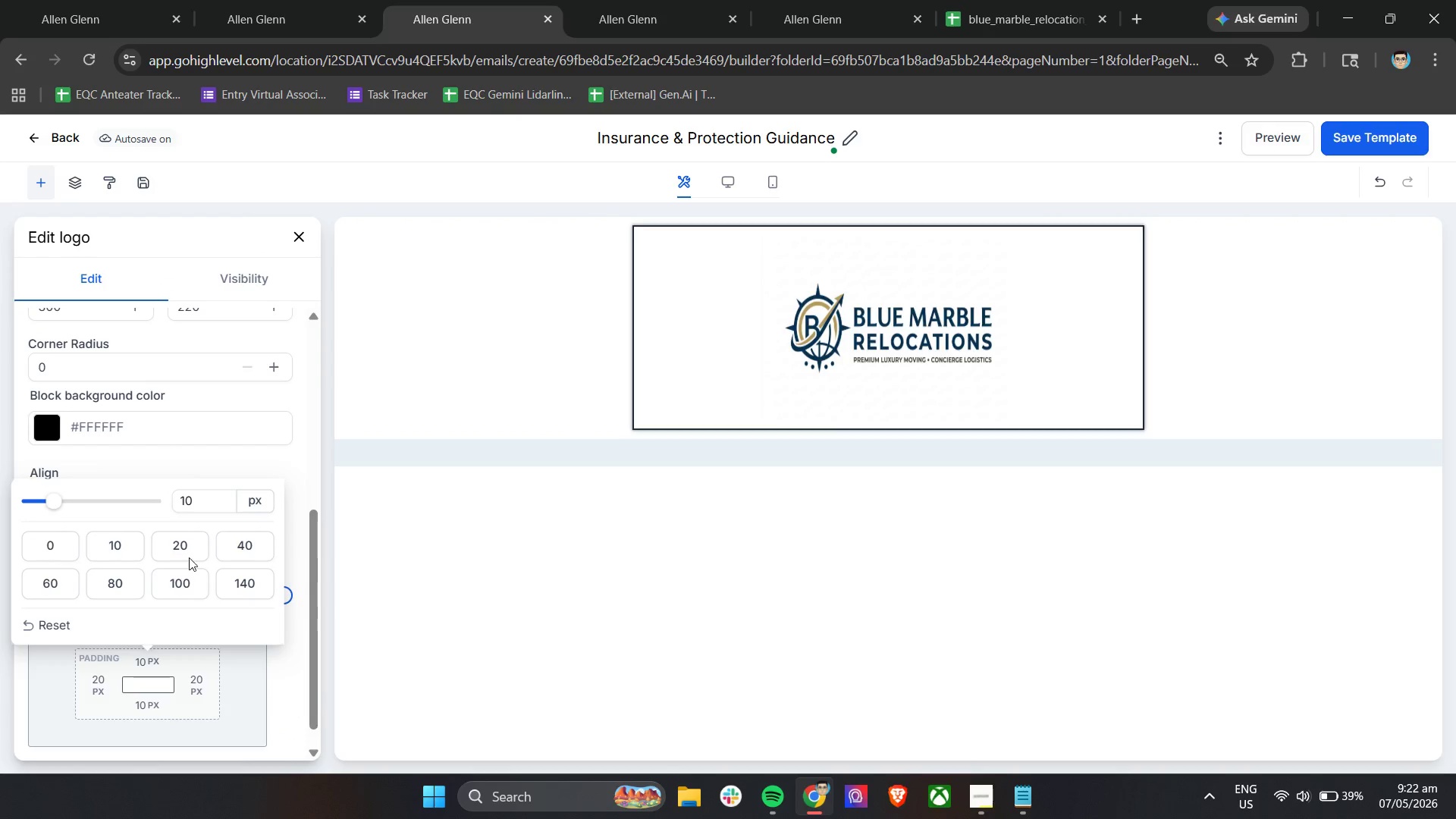 
left_click([194, 542])
 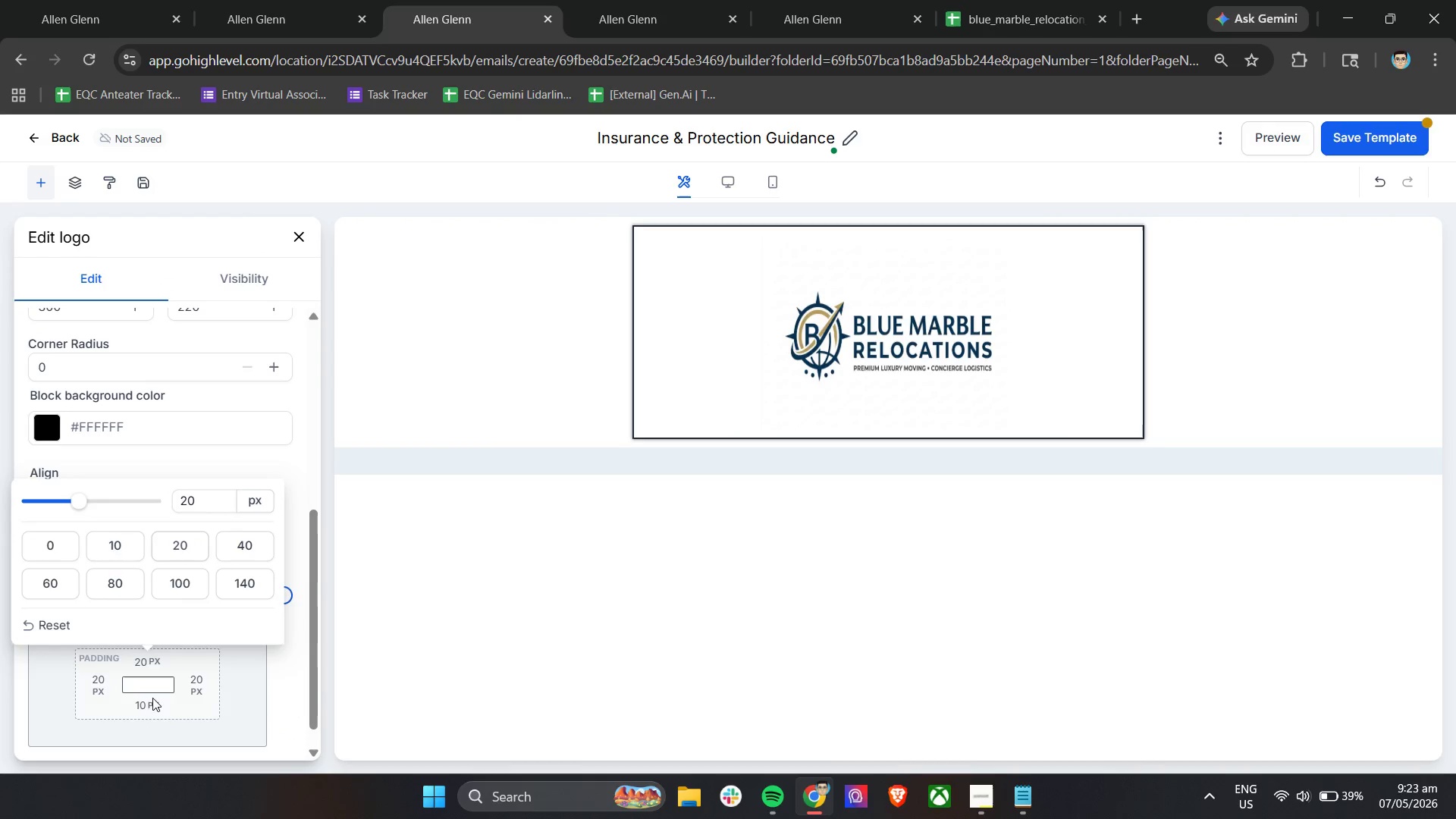 
double_click([152, 702])
 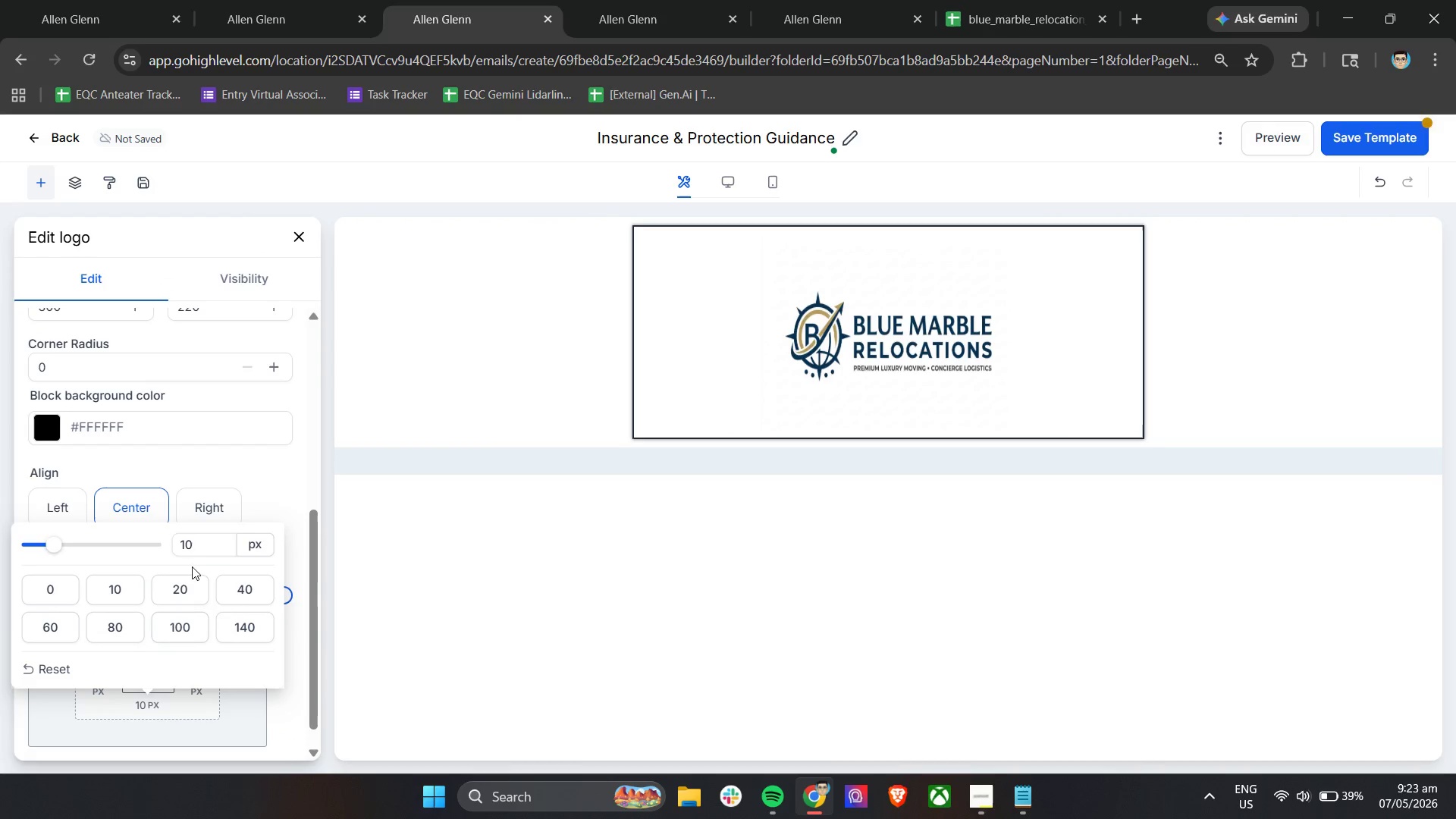 
left_click_drag(start_coordinate=[203, 549], to_coordinate=[165, 549])
 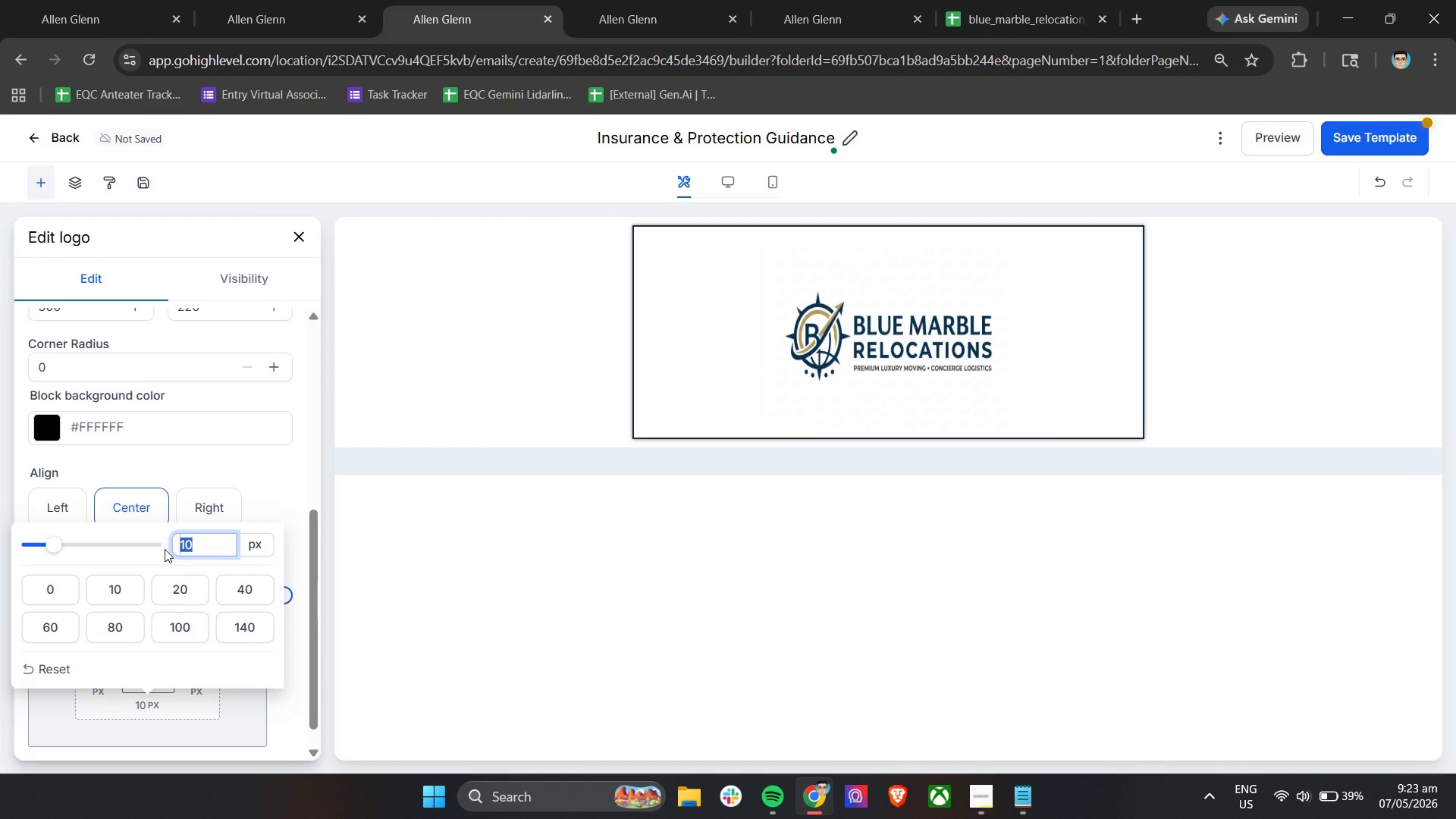 
type(30)
 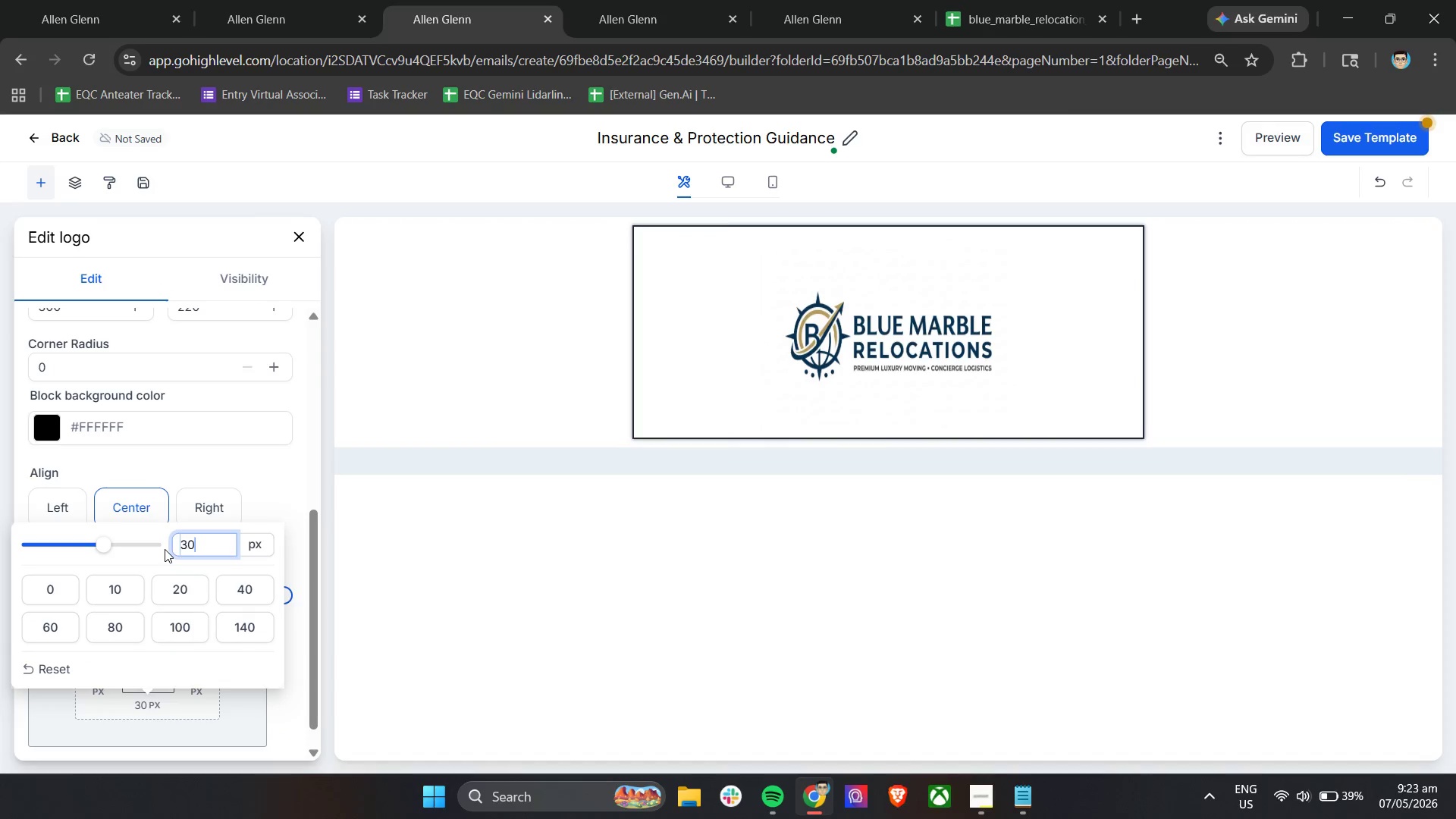 
key(Enter)
 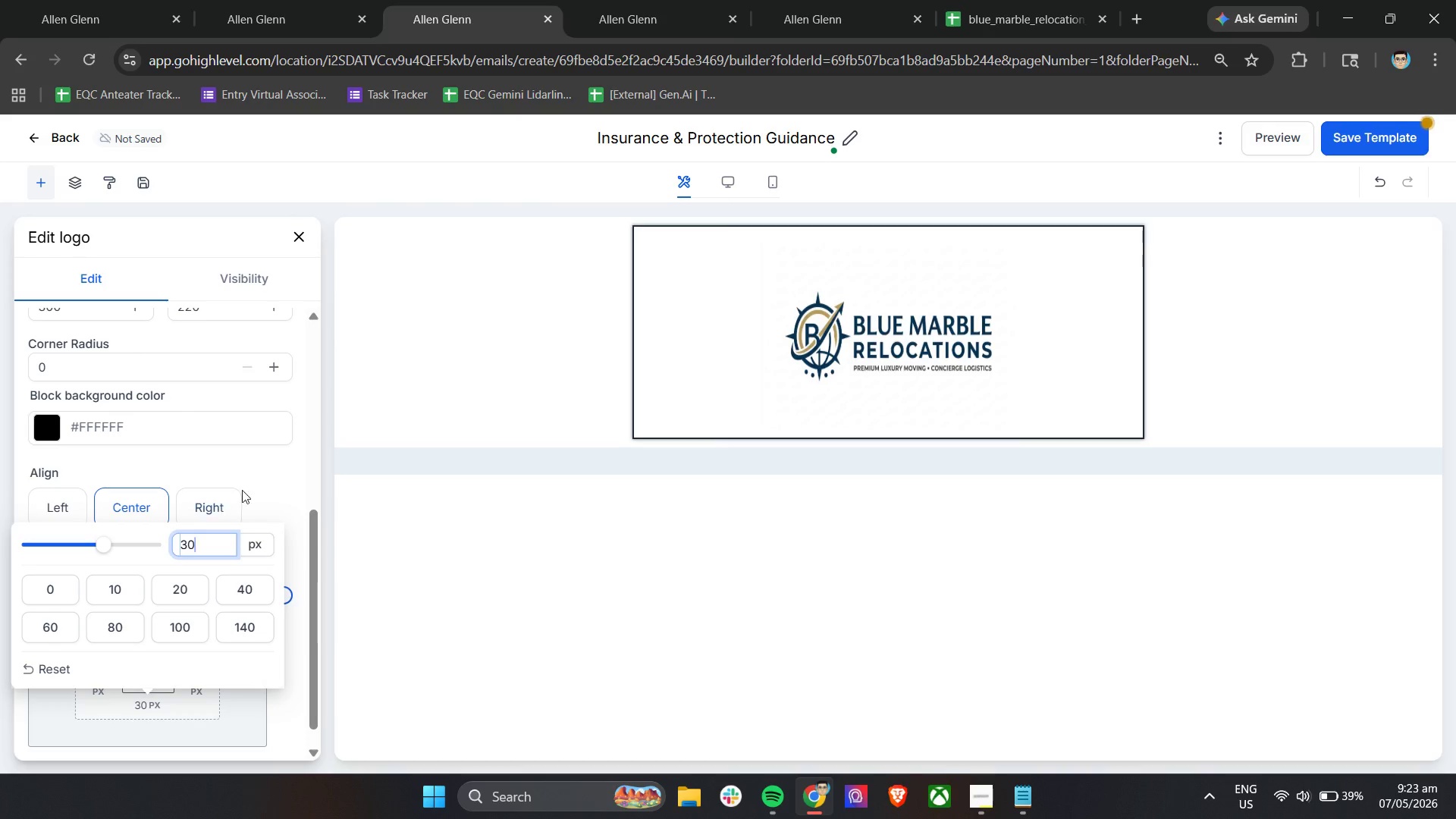 
left_click([257, 475])
 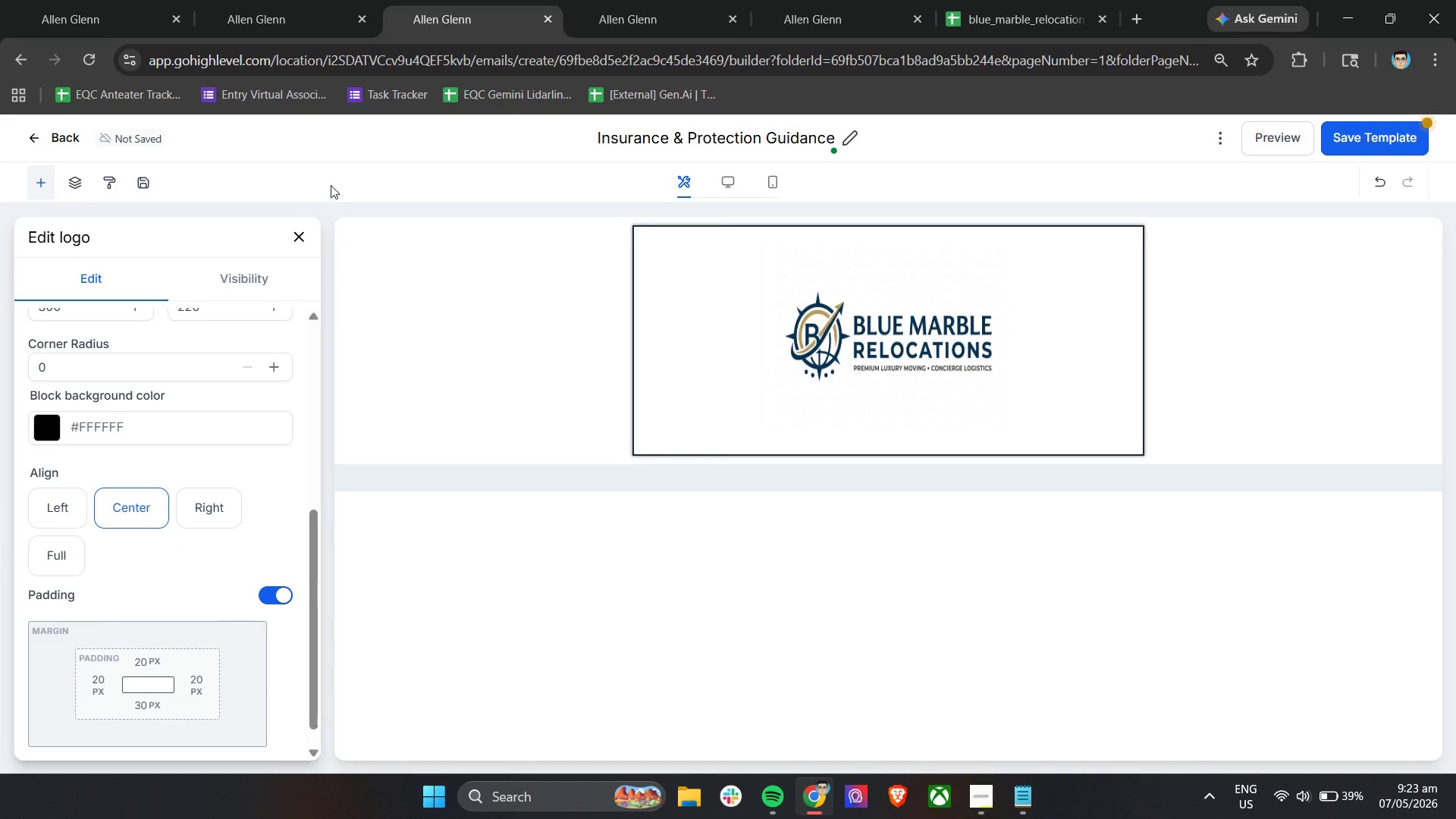 
left_click([303, 236])
 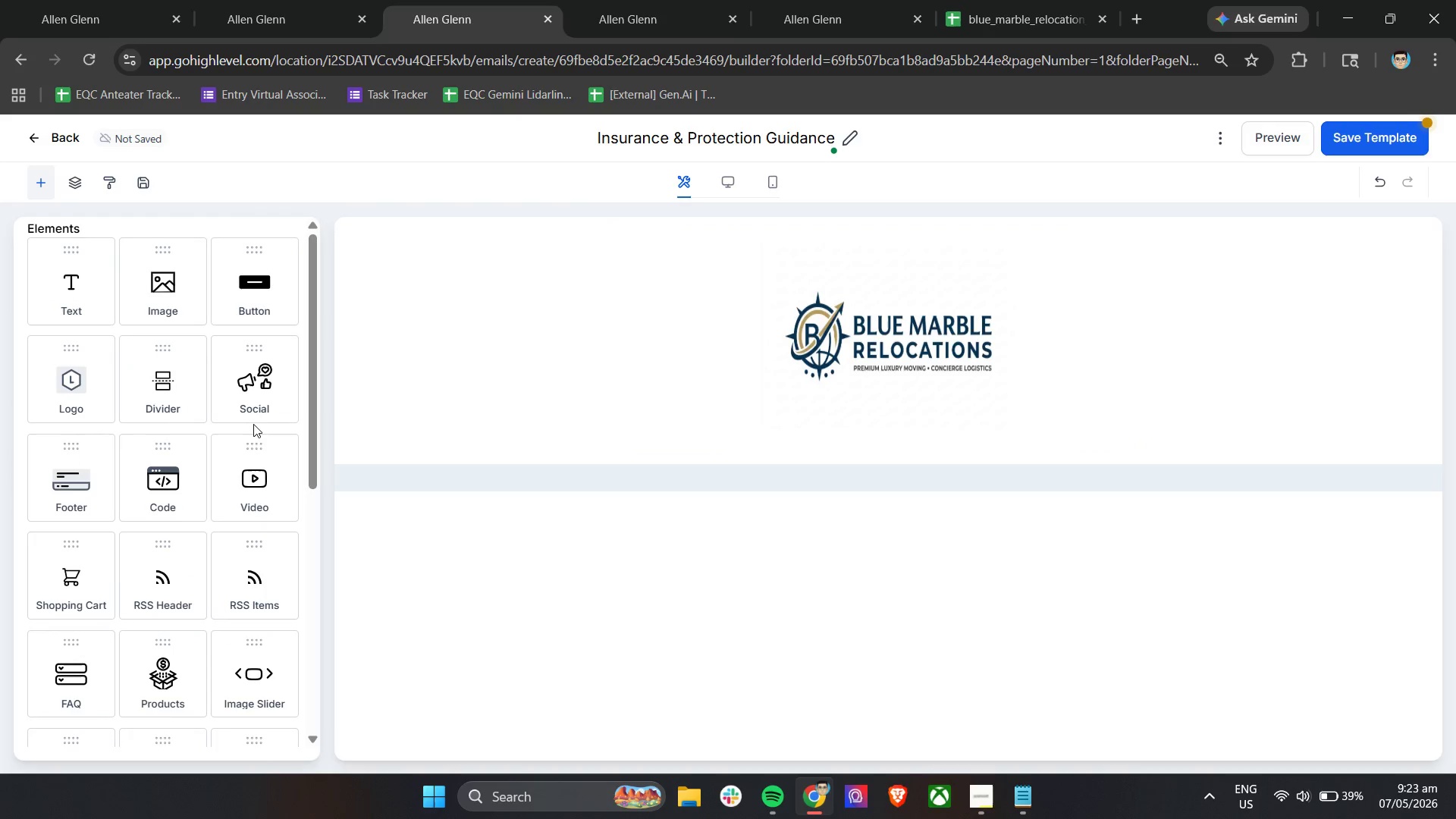 
scroll: coordinate [246, 479], scroll_direction: up, amount: 4.0
 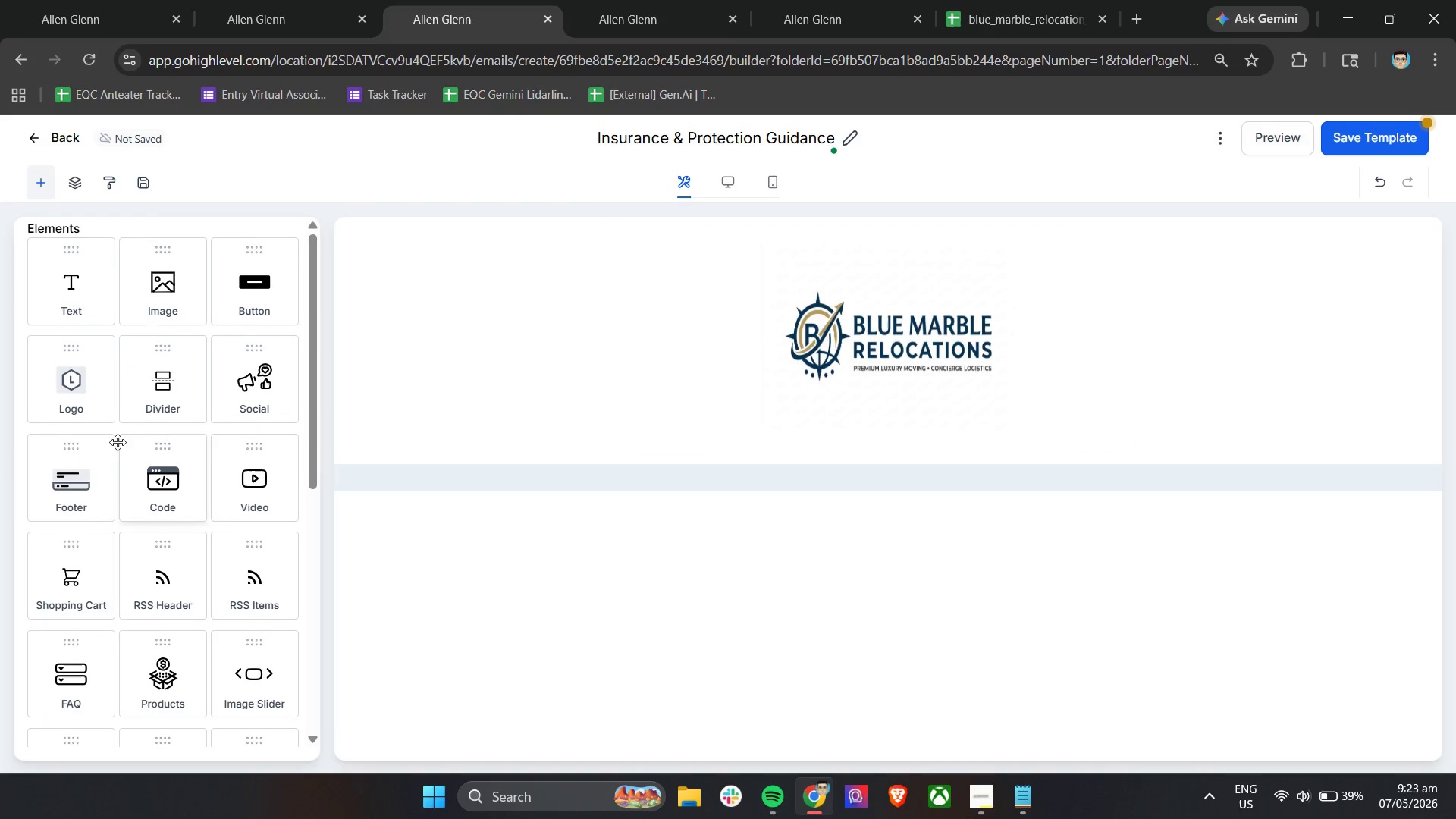 
scroll: coordinate [128, 440], scroll_direction: down, amount: 4.0
 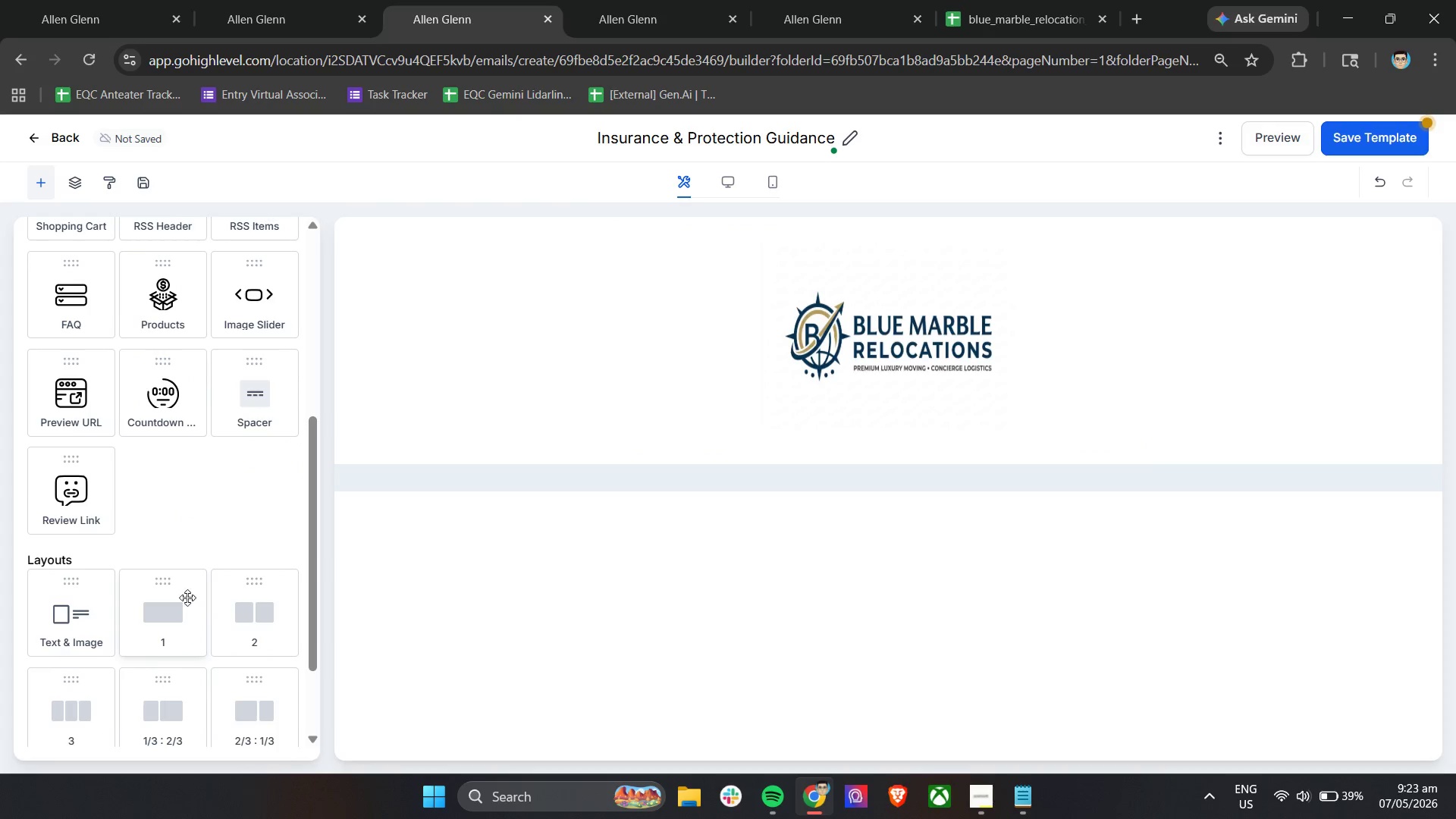 
left_click_drag(start_coordinate=[164, 604], to_coordinate=[799, 454])
 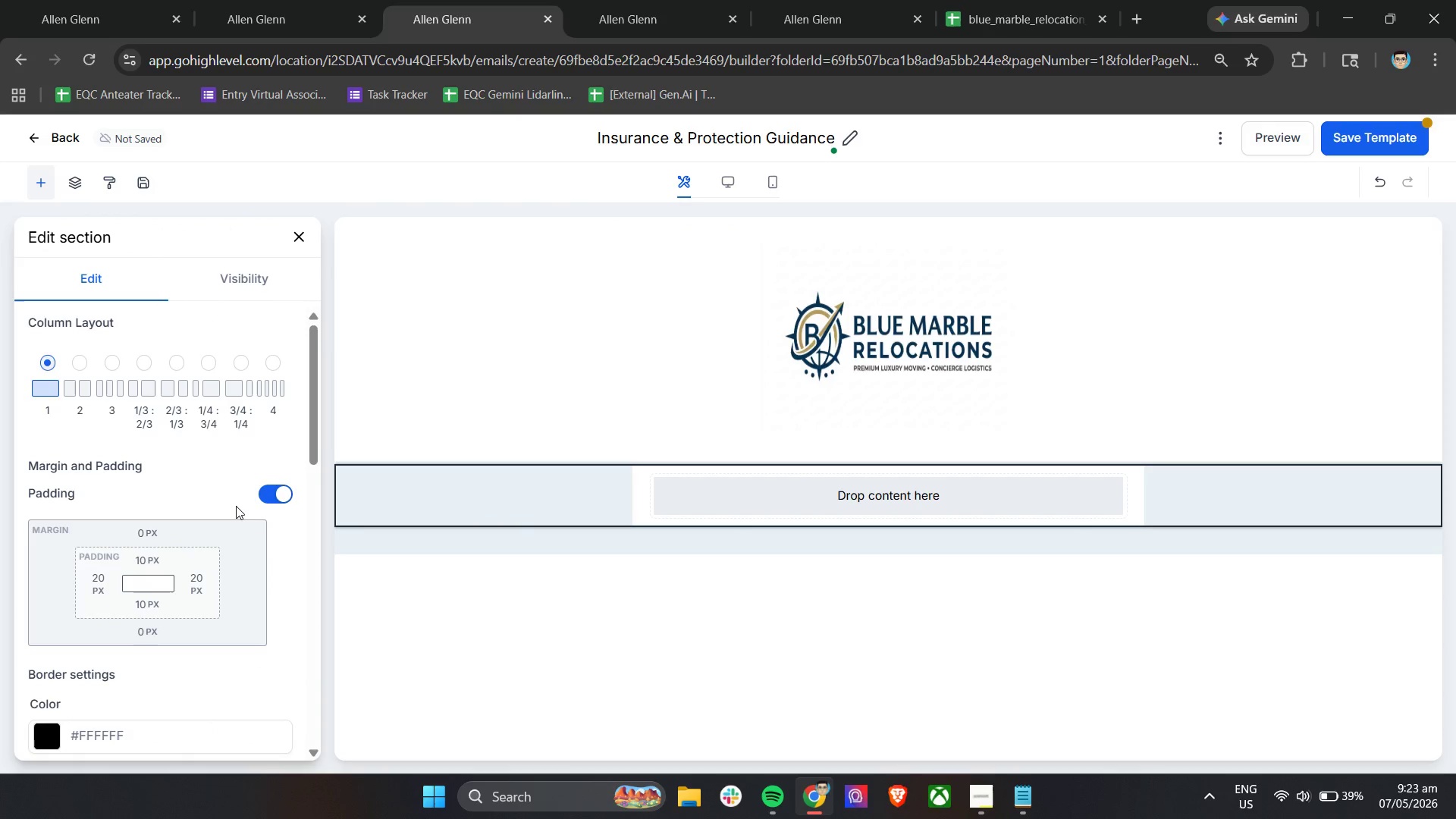 
scroll: coordinate [236, 506], scroll_direction: down, amount: 5.0
 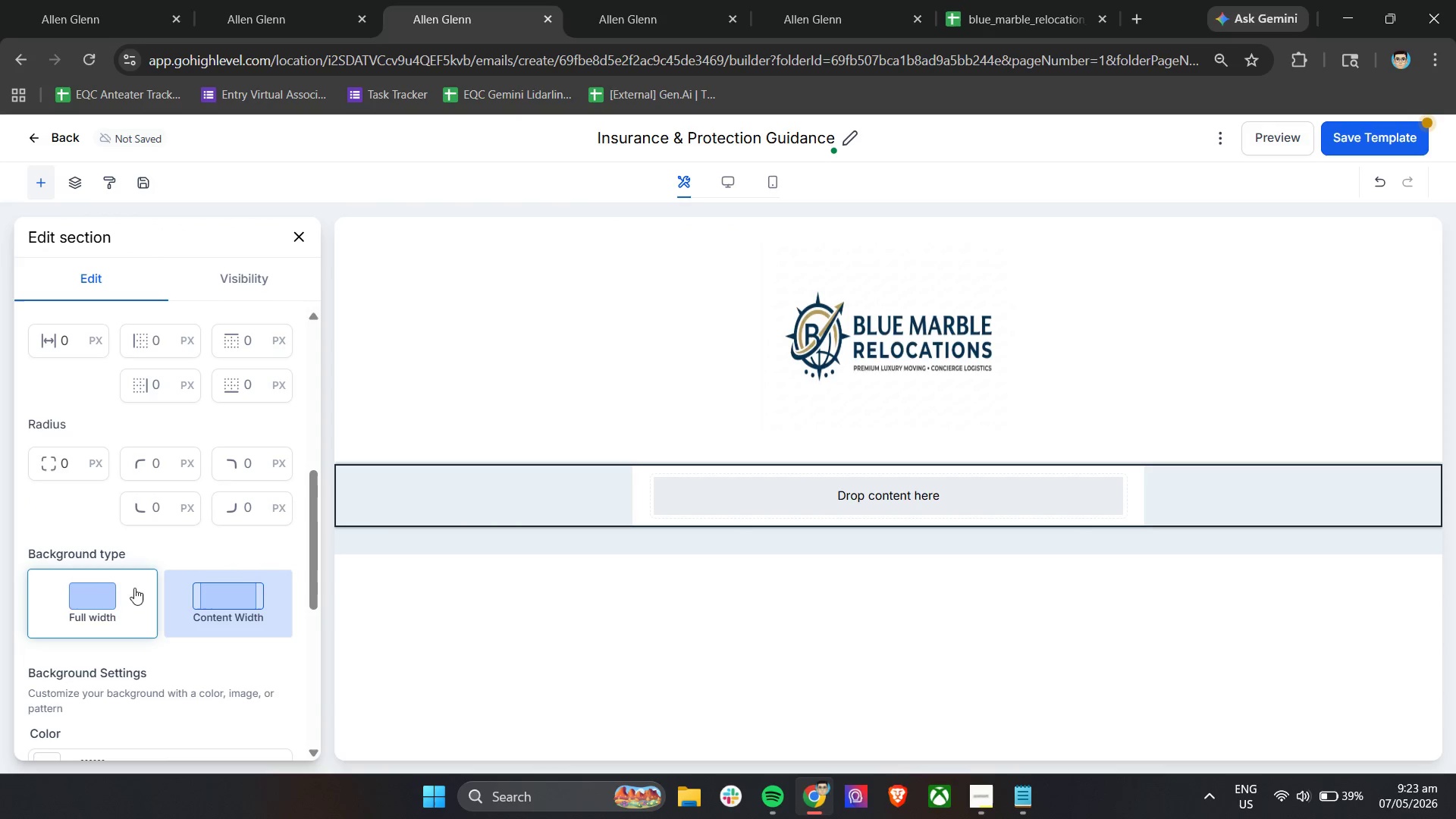 
left_click([108, 597])
 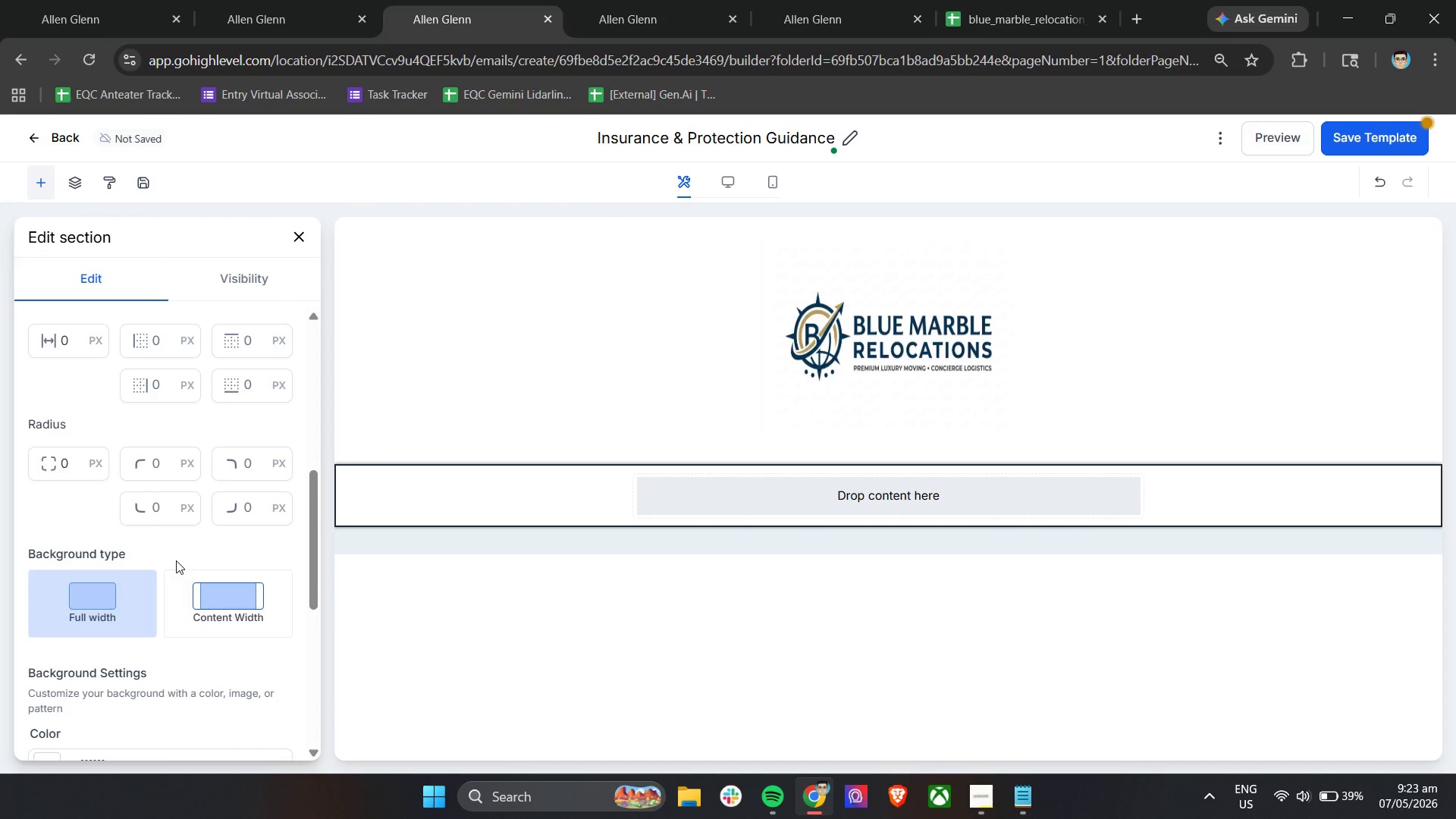 
scroll: coordinate [176, 560], scroll_direction: up, amount: 4.0
 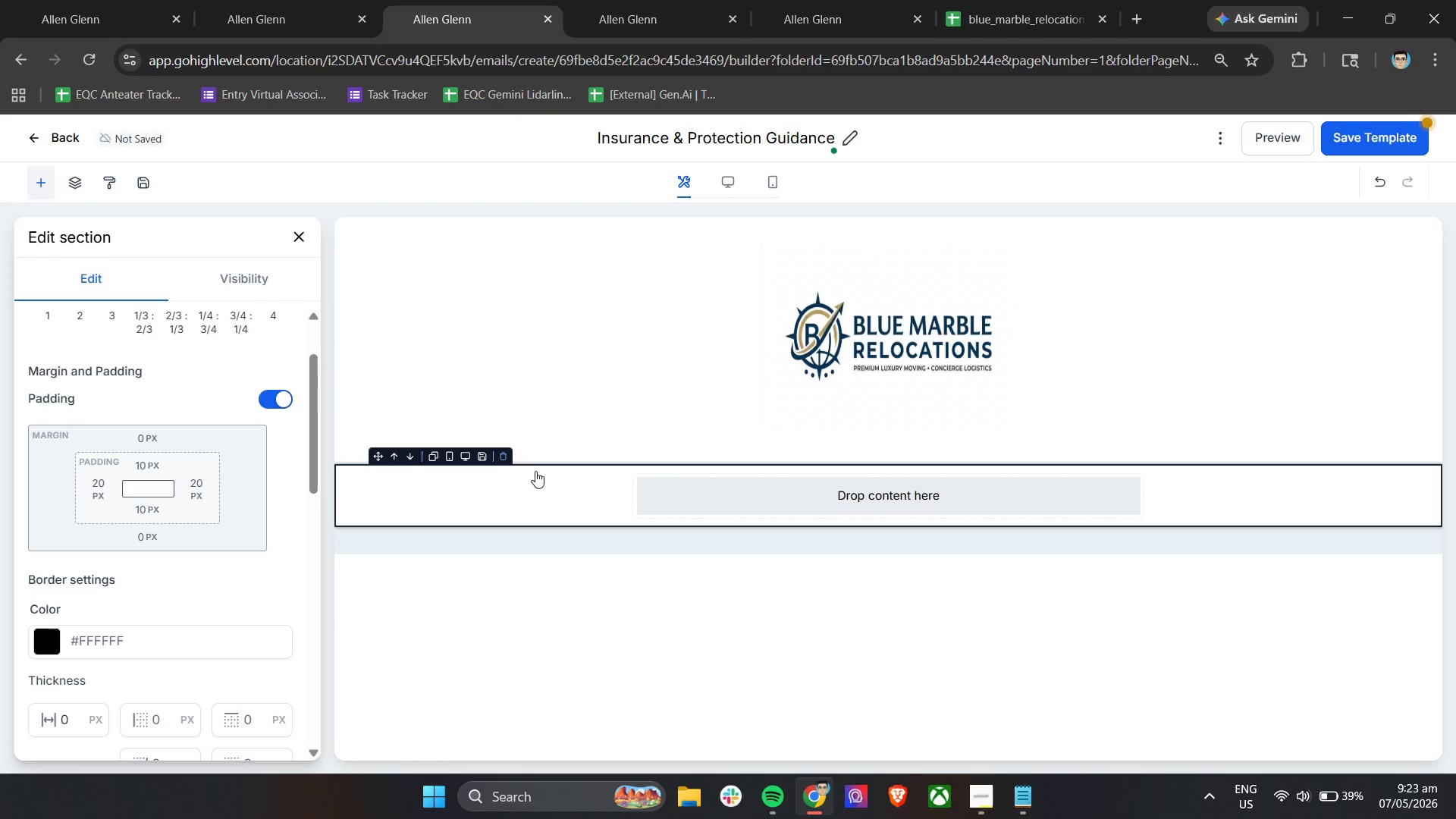 
left_click([689, 490])
 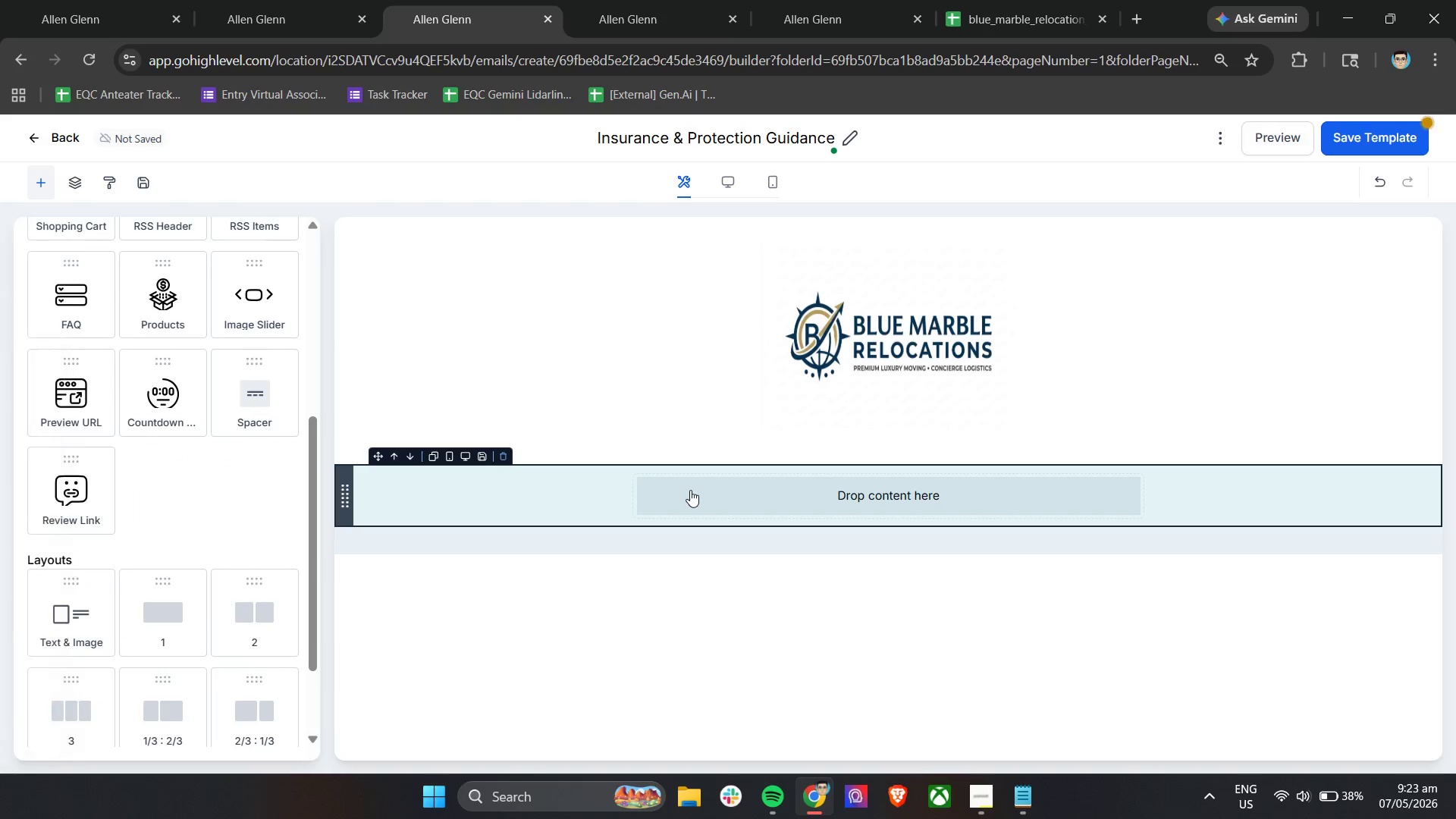 
left_click([690, 490])
 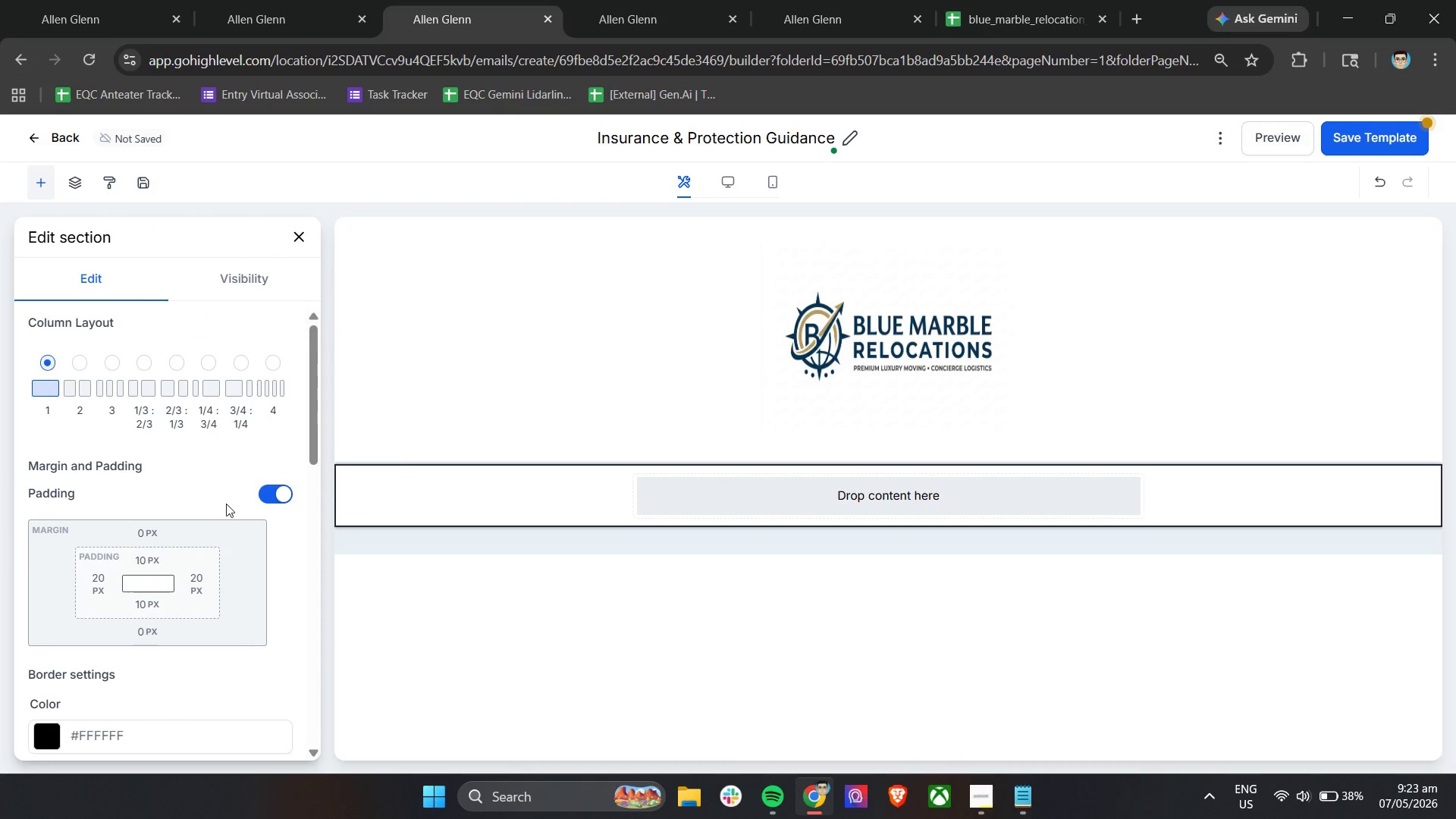 
scroll: coordinate [213, 510], scroll_direction: down, amount: 3.0
 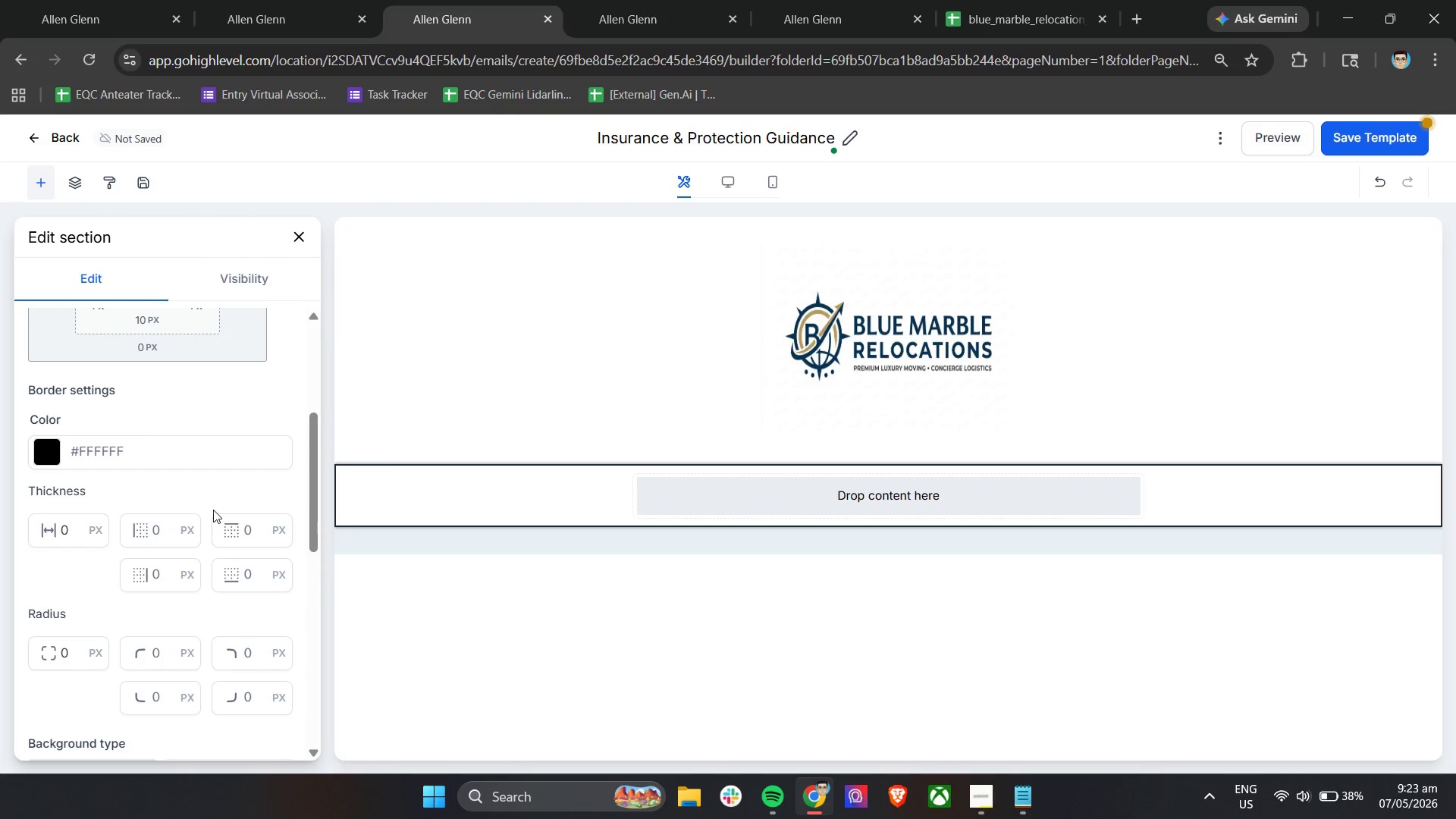 
scroll: coordinate [213, 510], scroll_direction: up, amount: 3.0
 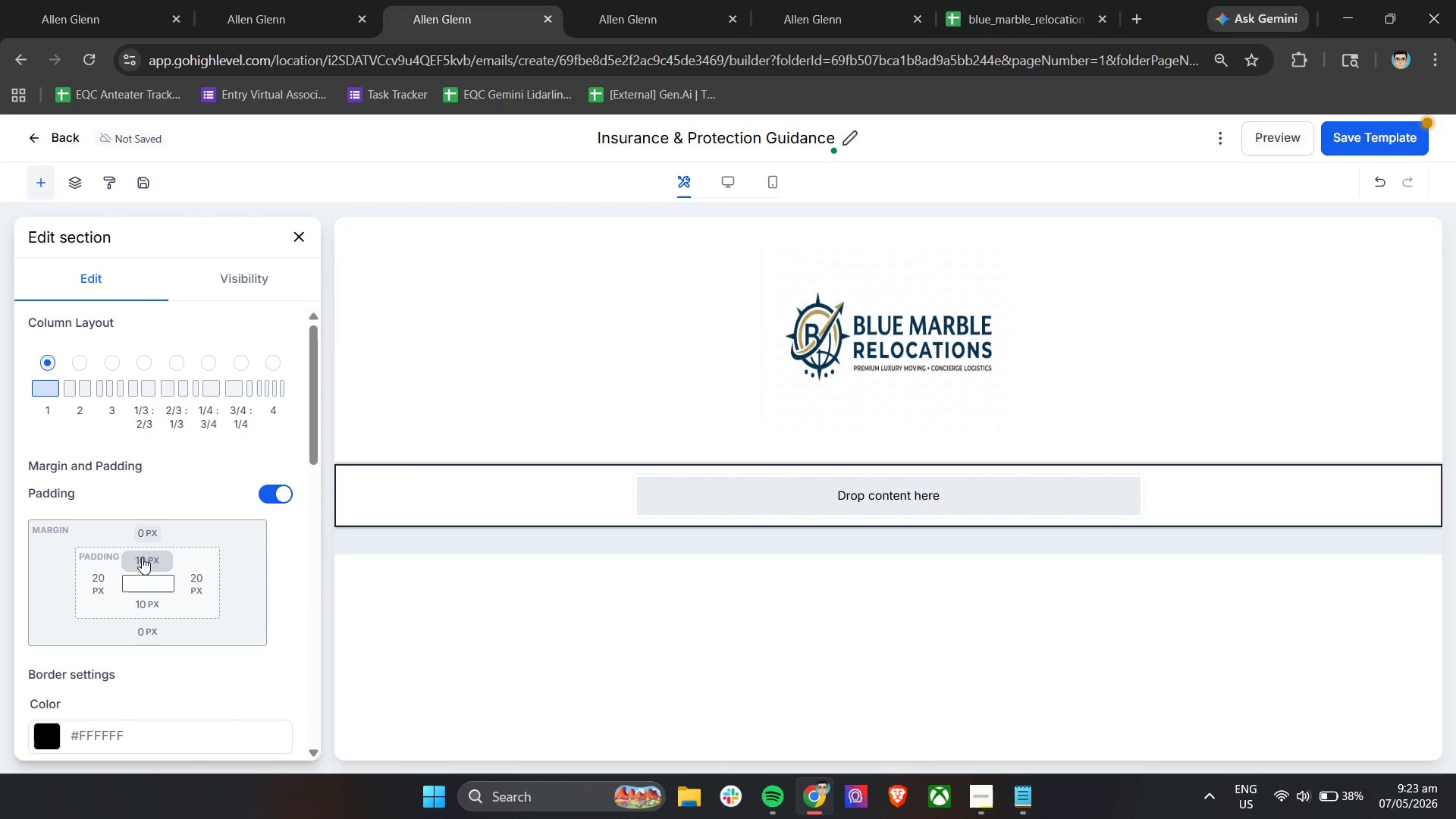 
left_click([142, 559])
 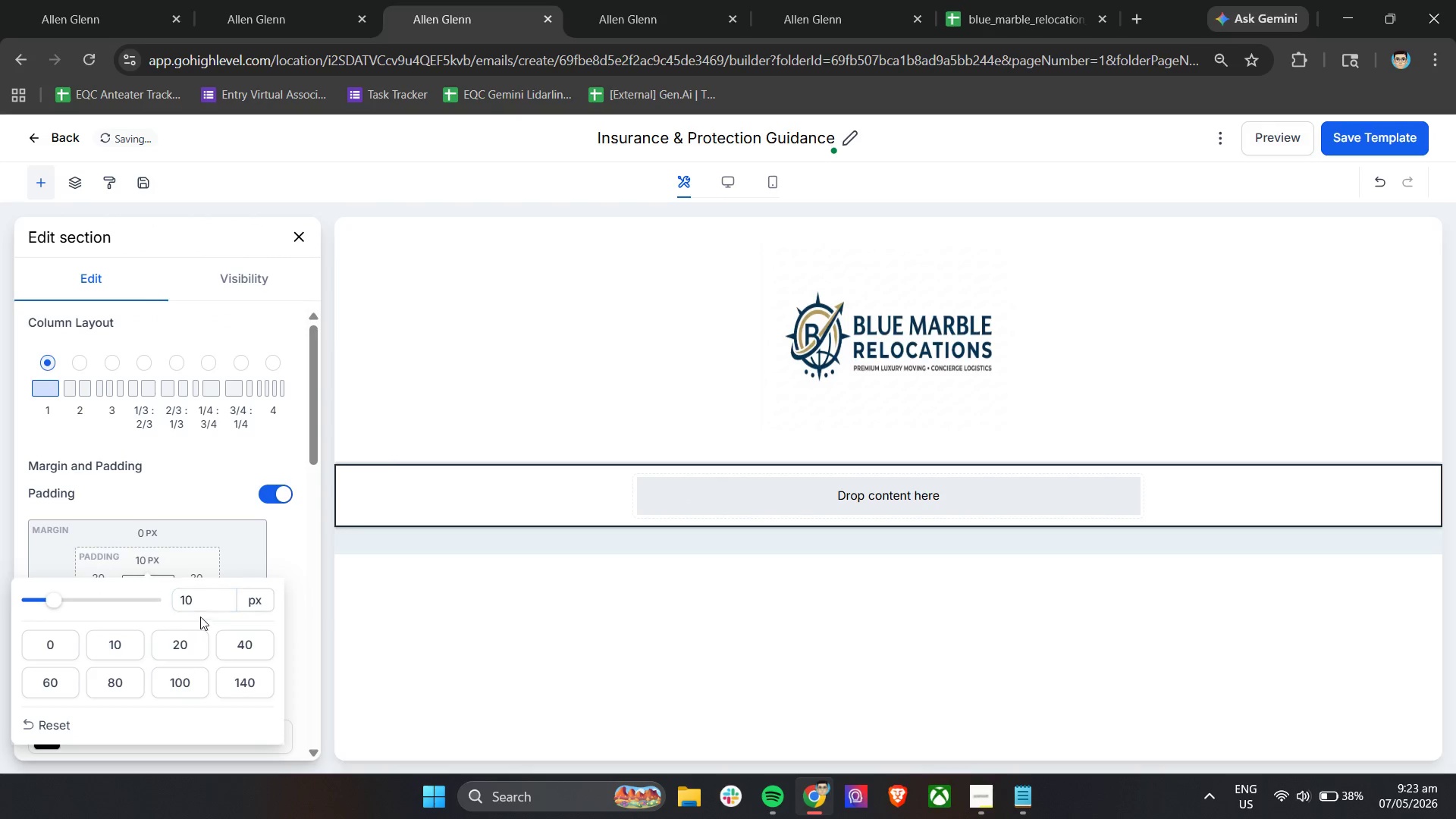 
left_click([181, 646])
 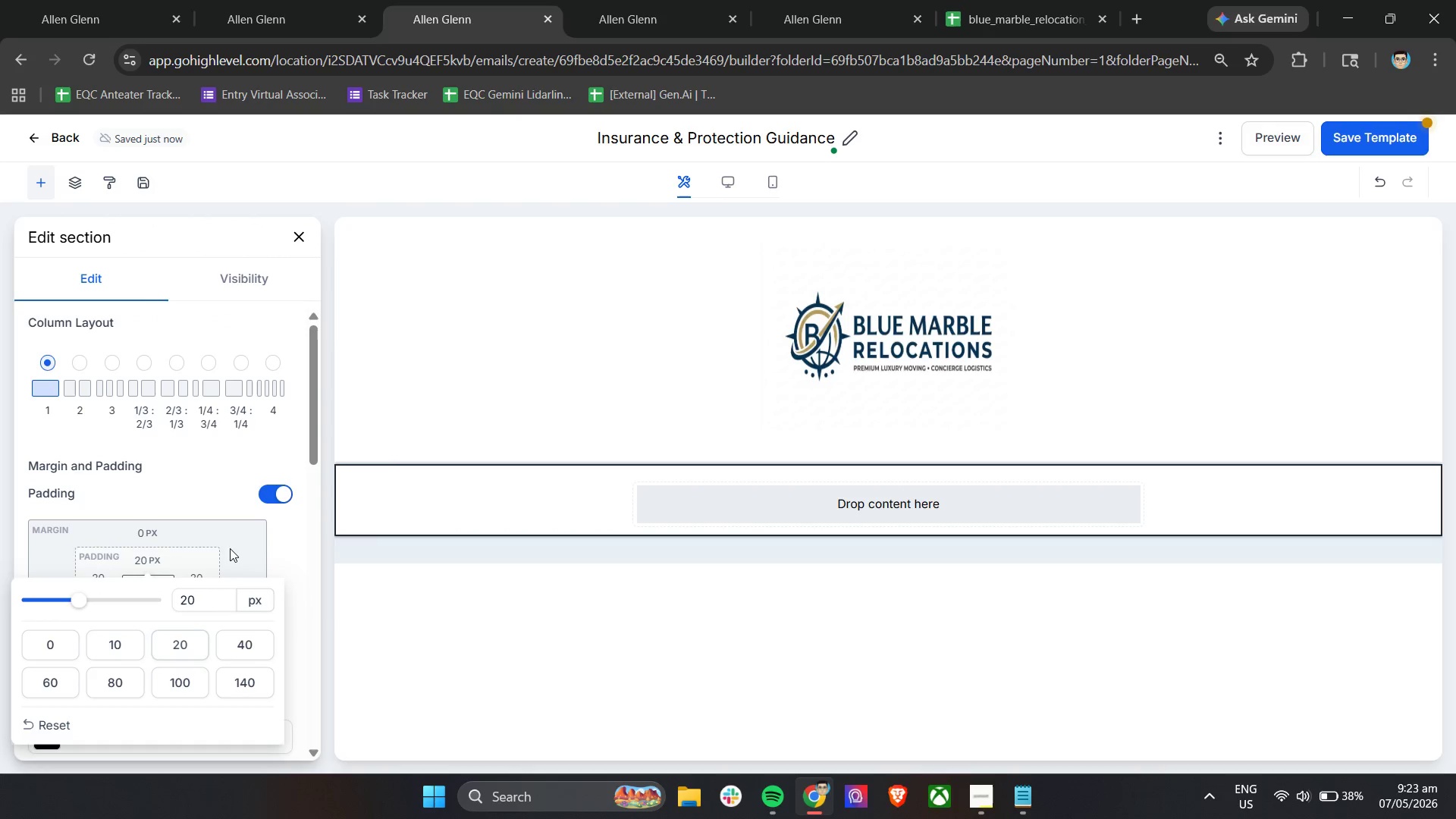 
left_click([234, 548])
 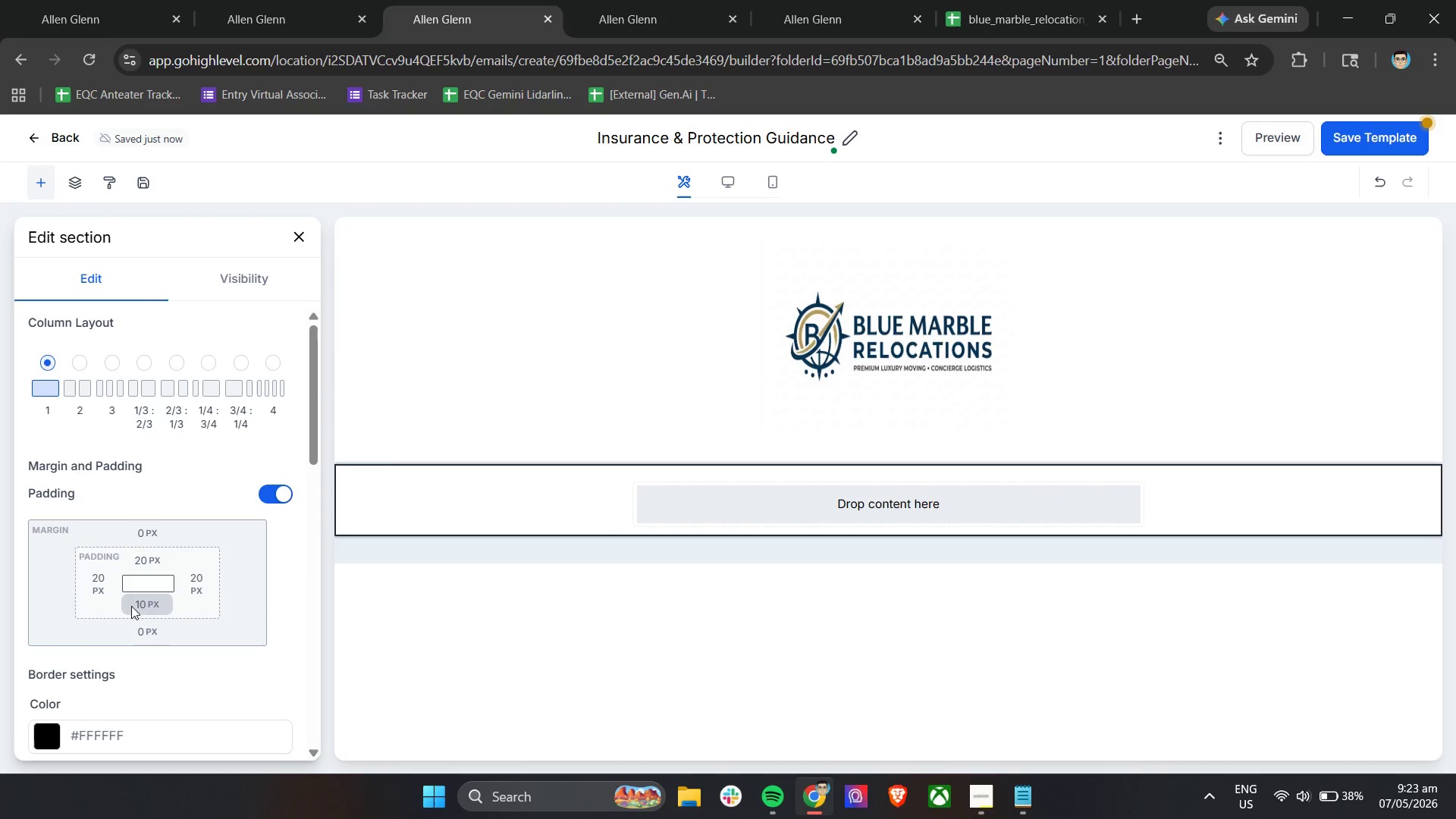 
left_click([142, 605])
 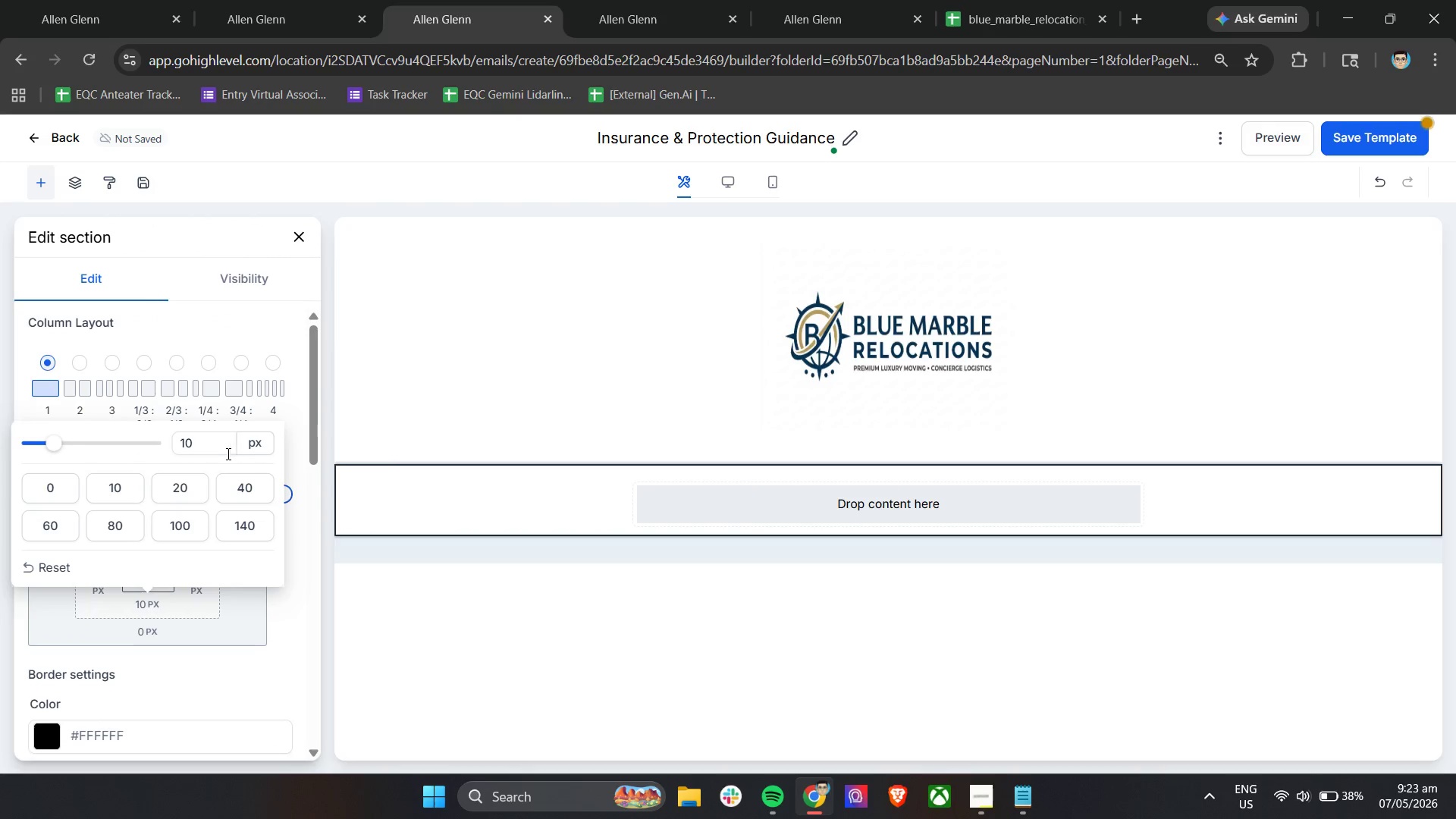 
left_click_drag(start_coordinate=[215, 453], to_coordinate=[172, 447])
 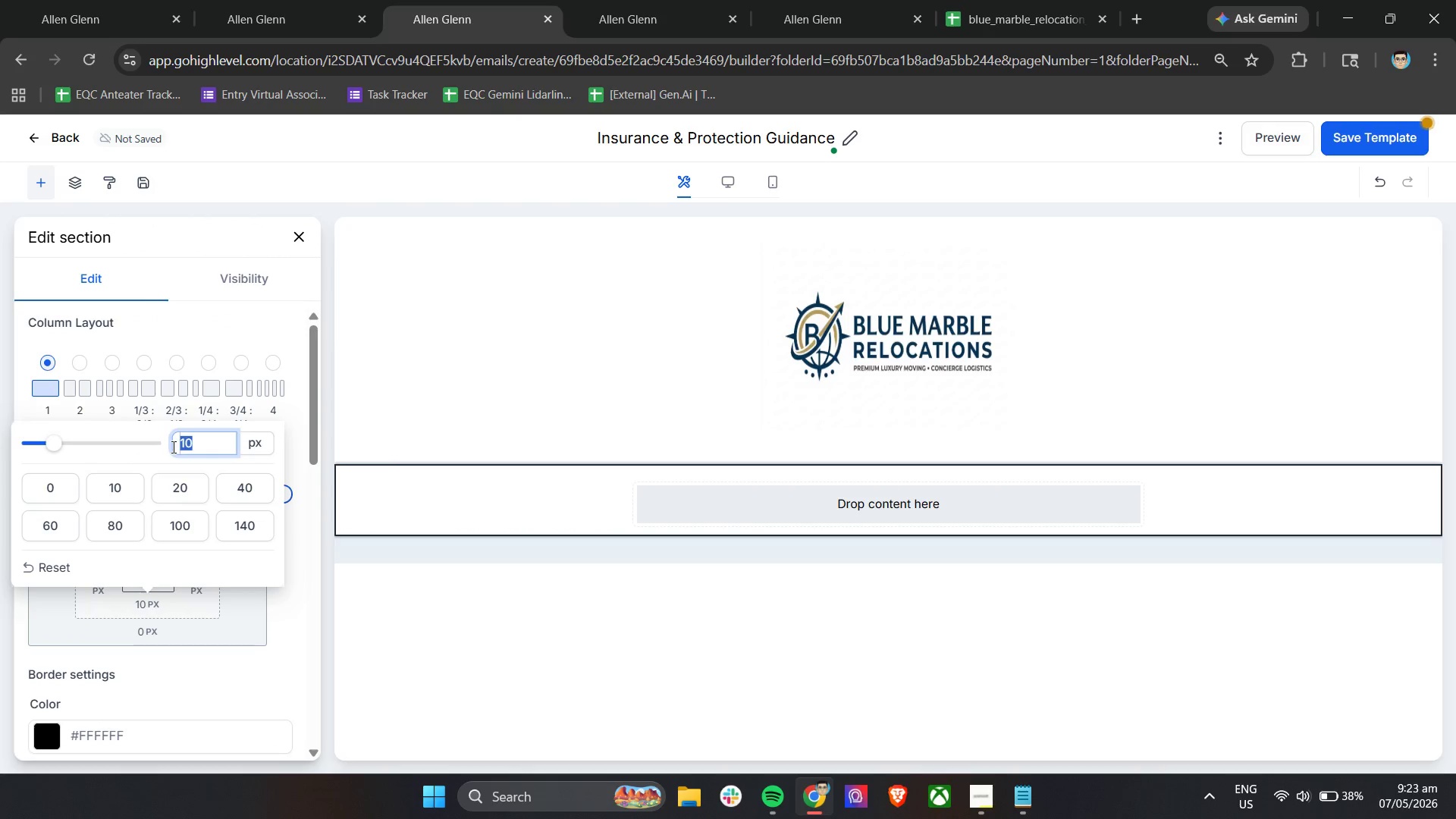 
type(30)
 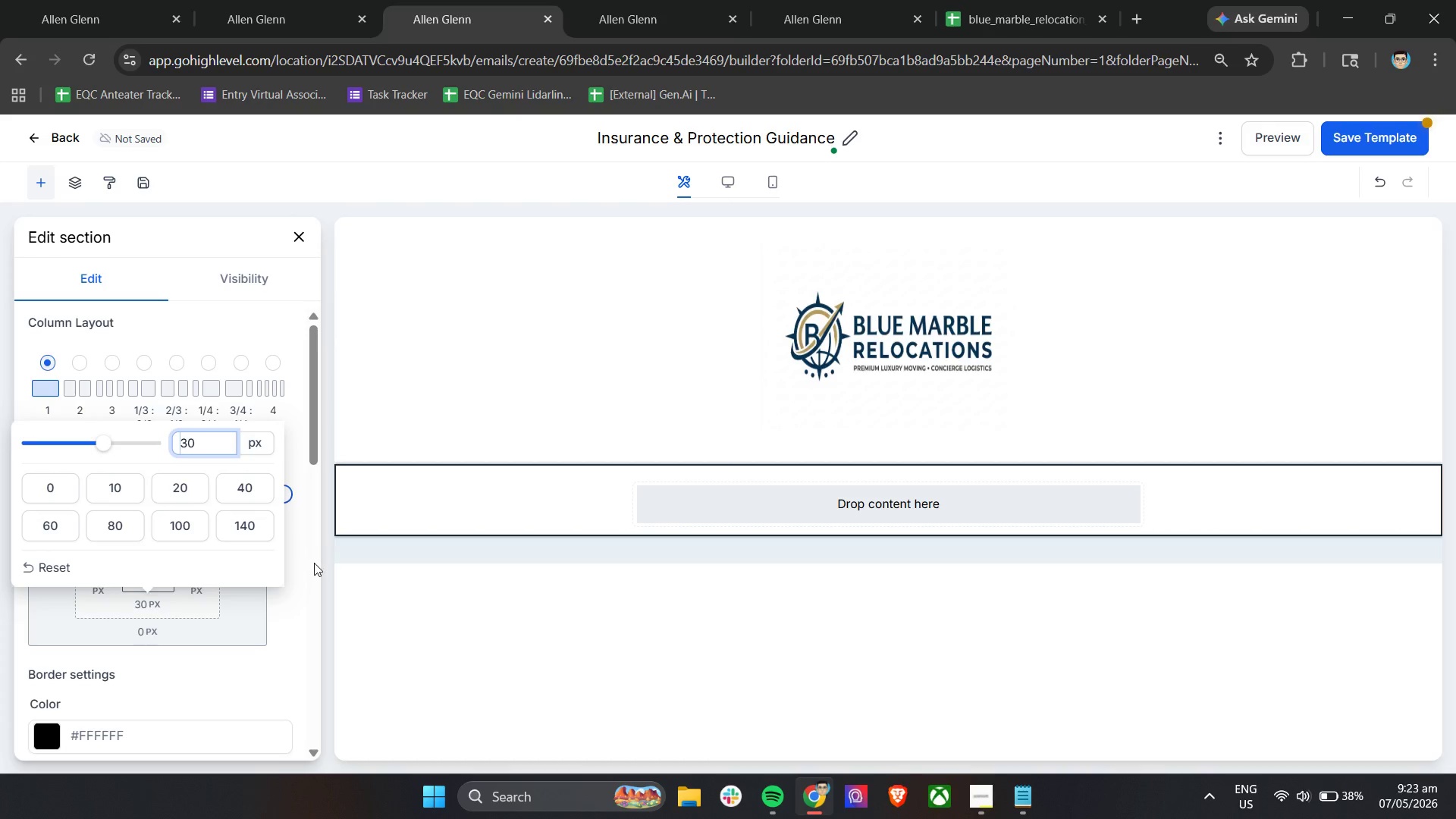 
left_click([307, 601])
 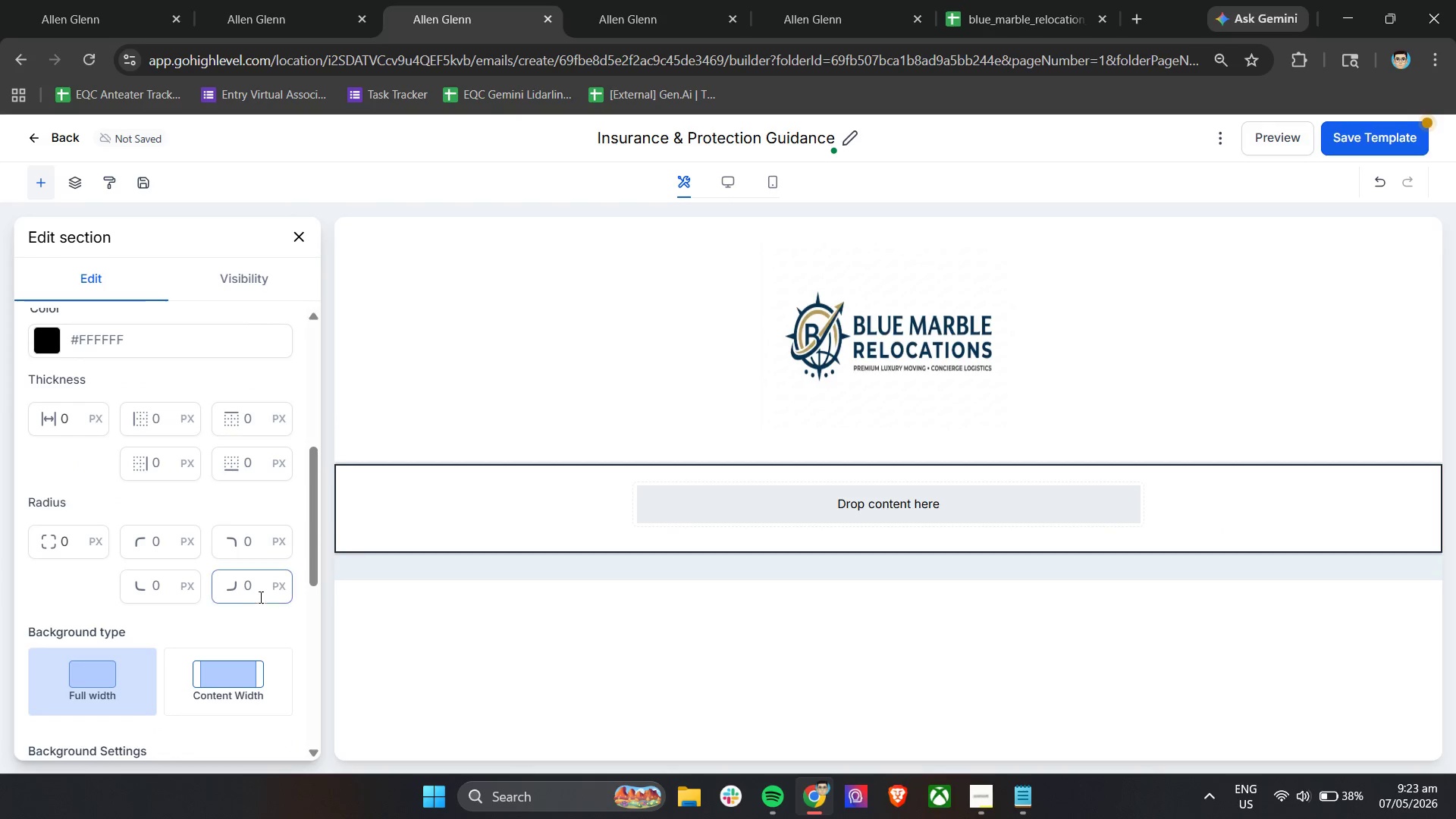 
scroll: coordinate [239, 592], scroll_direction: down, amount: 11.0
 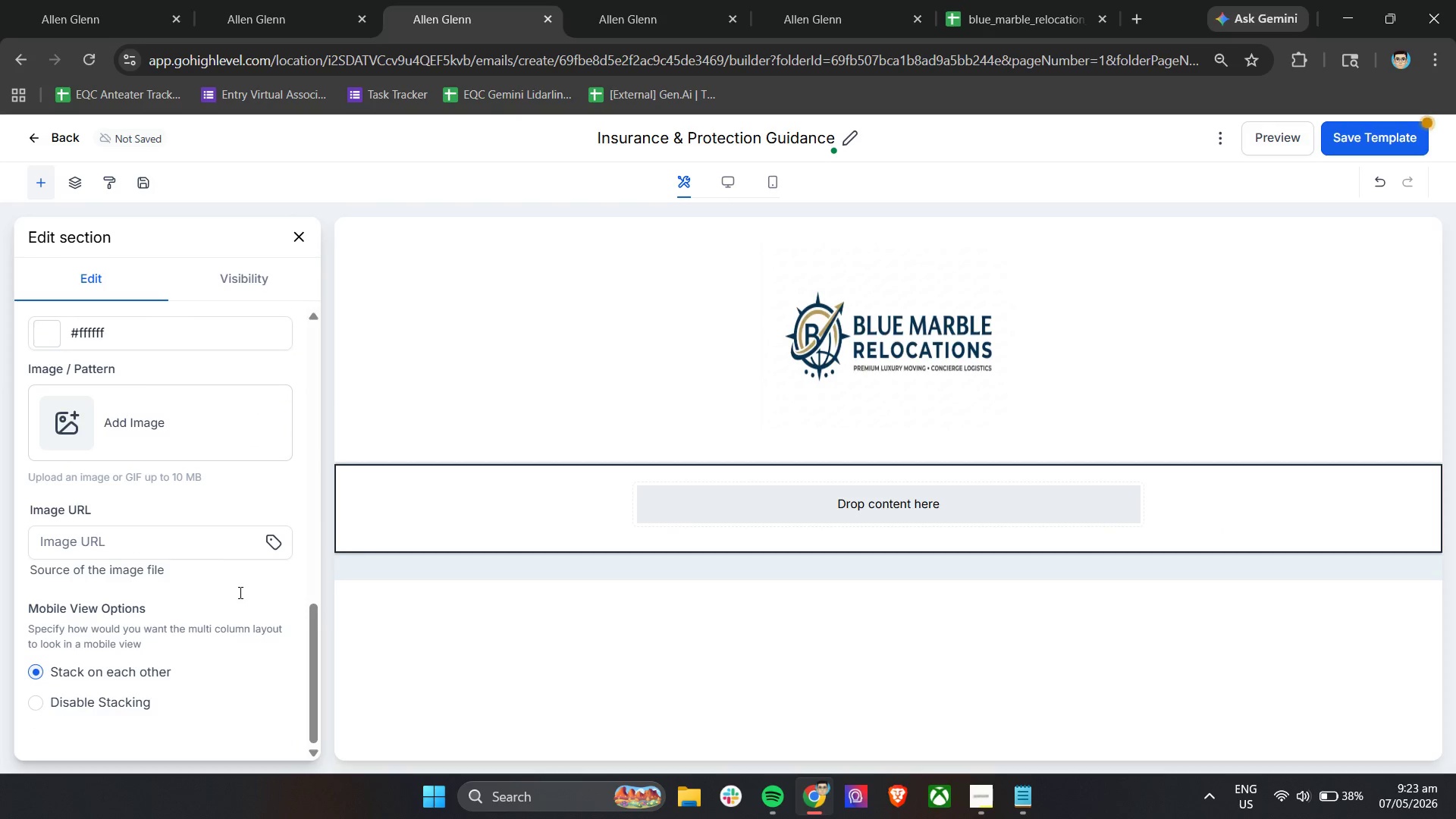 
wait(5.82)
 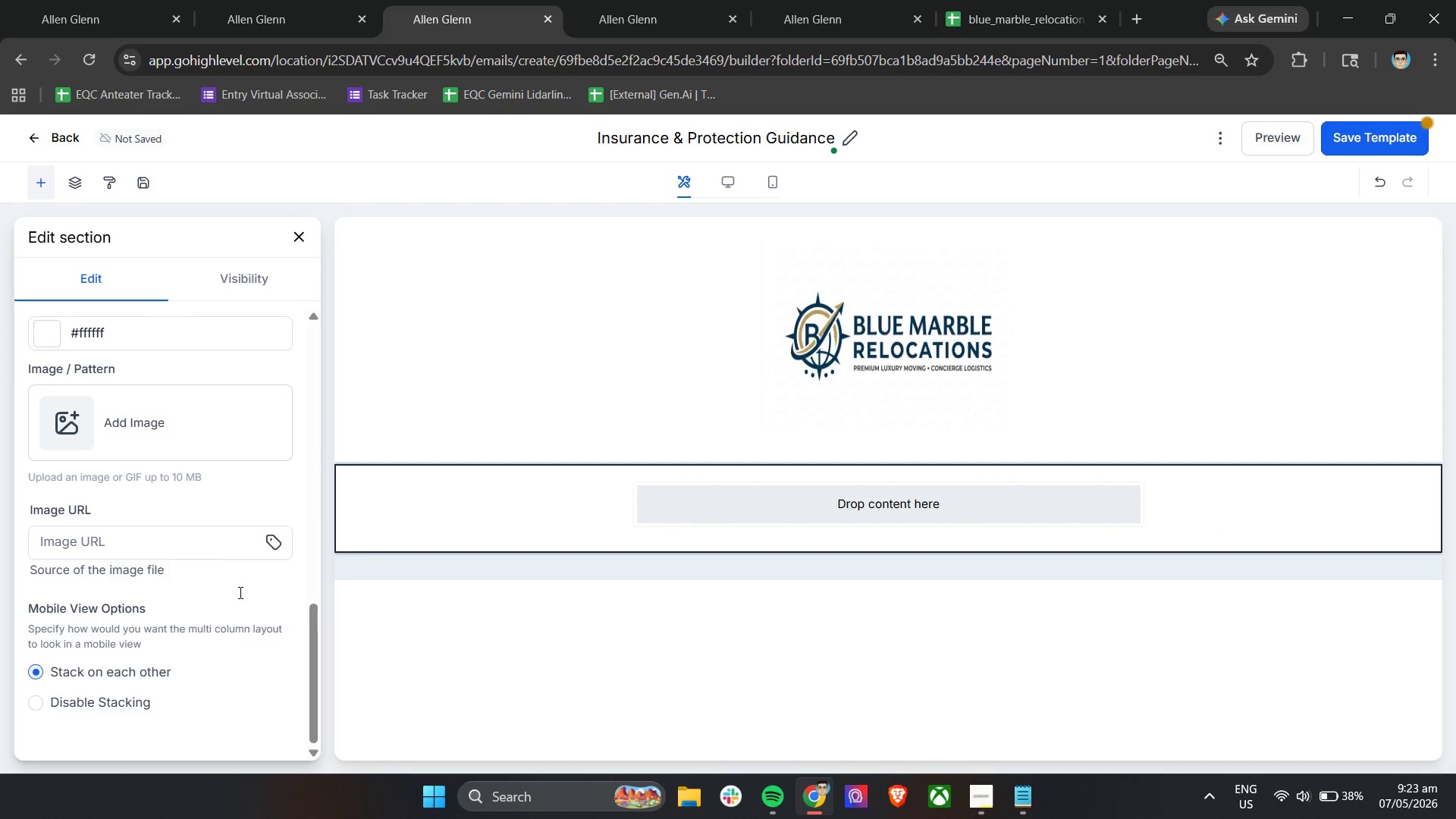 
scroll: coordinate [146, 519], scroll_direction: up, amount: 13.0
 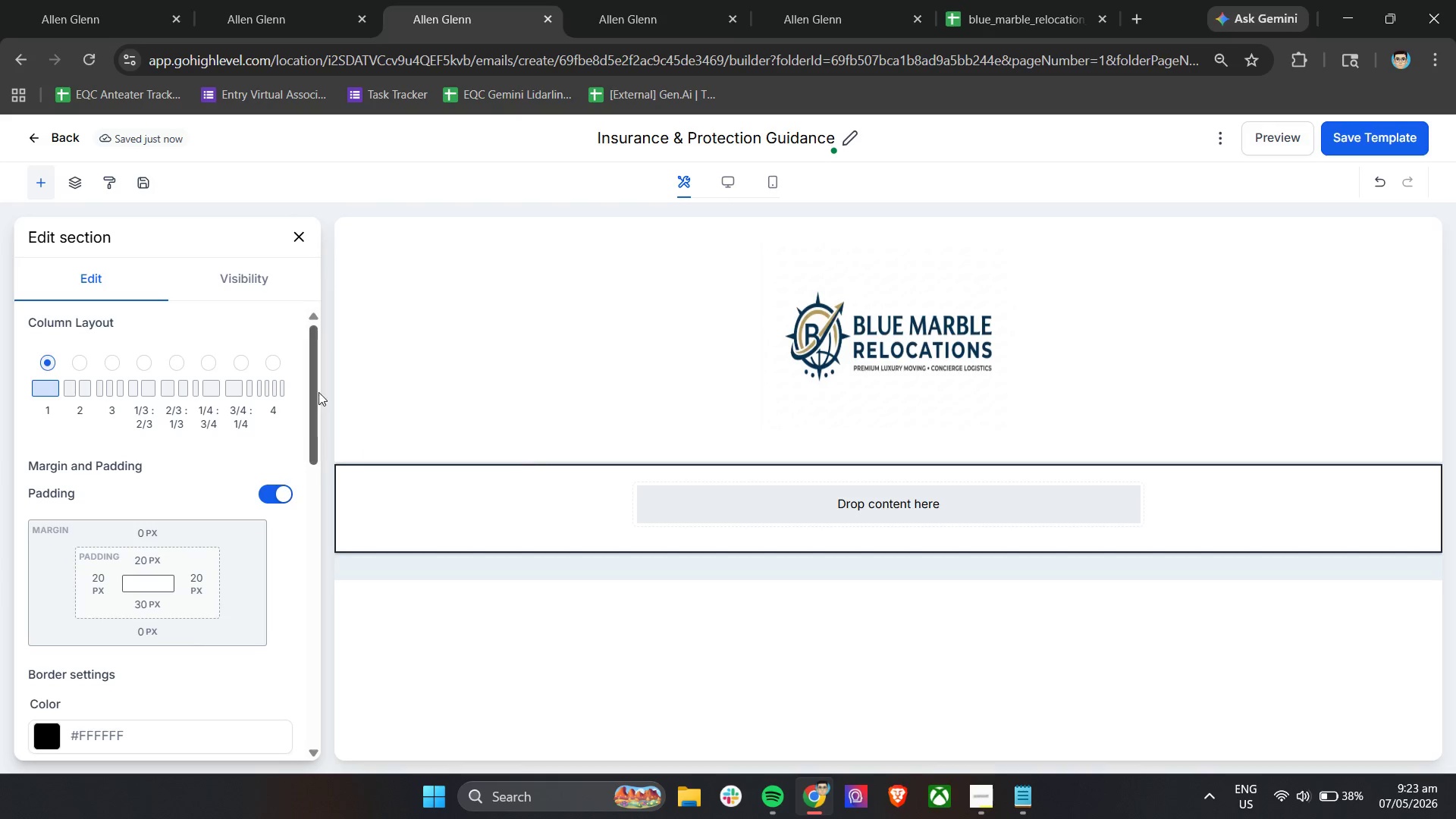 
left_click([304, 231])
 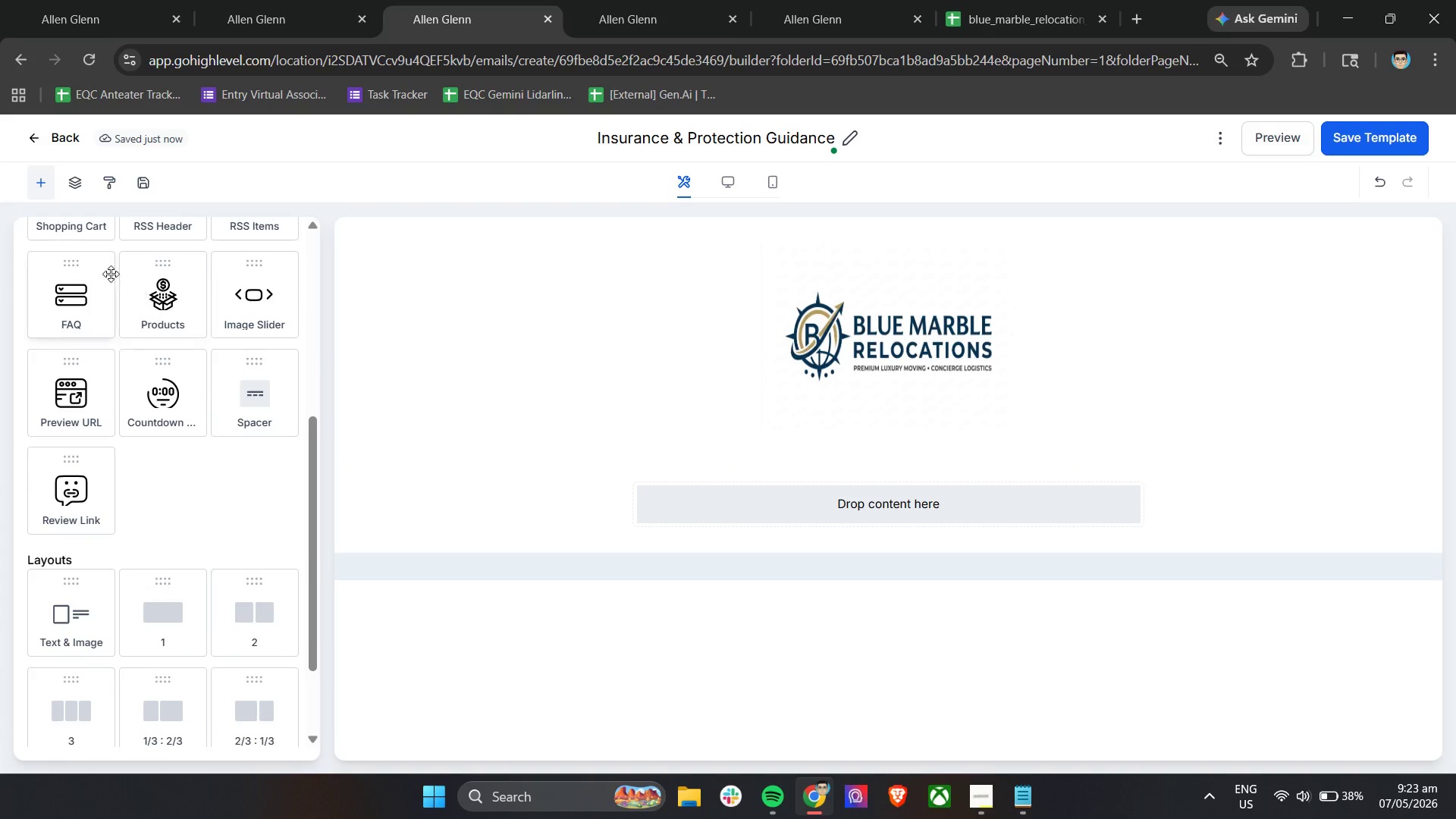 
left_click_drag(start_coordinate=[77, 270], to_coordinate=[769, 488])
 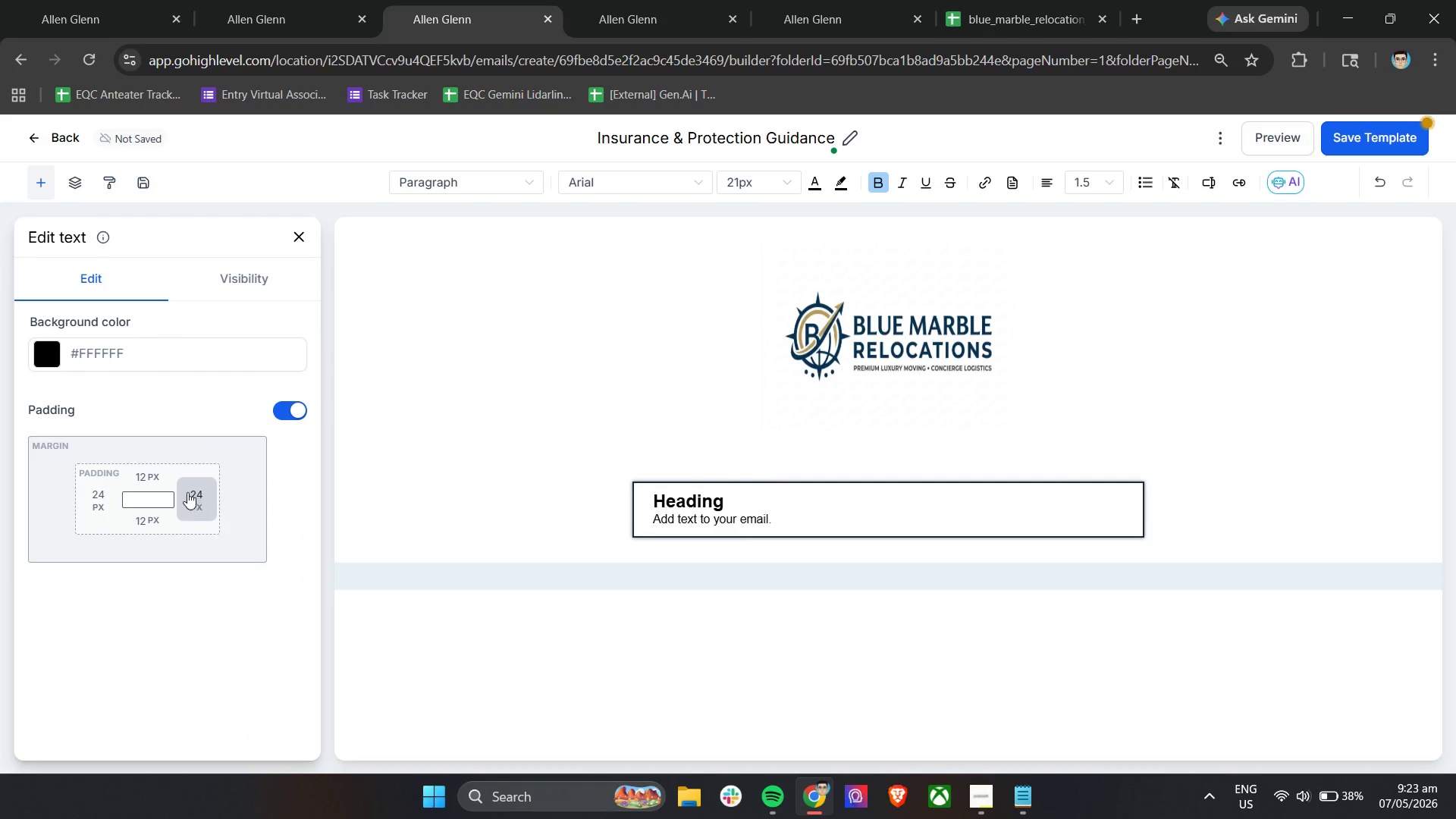 
scroll: coordinate [162, 461], scroll_direction: up, amount: 7.0
 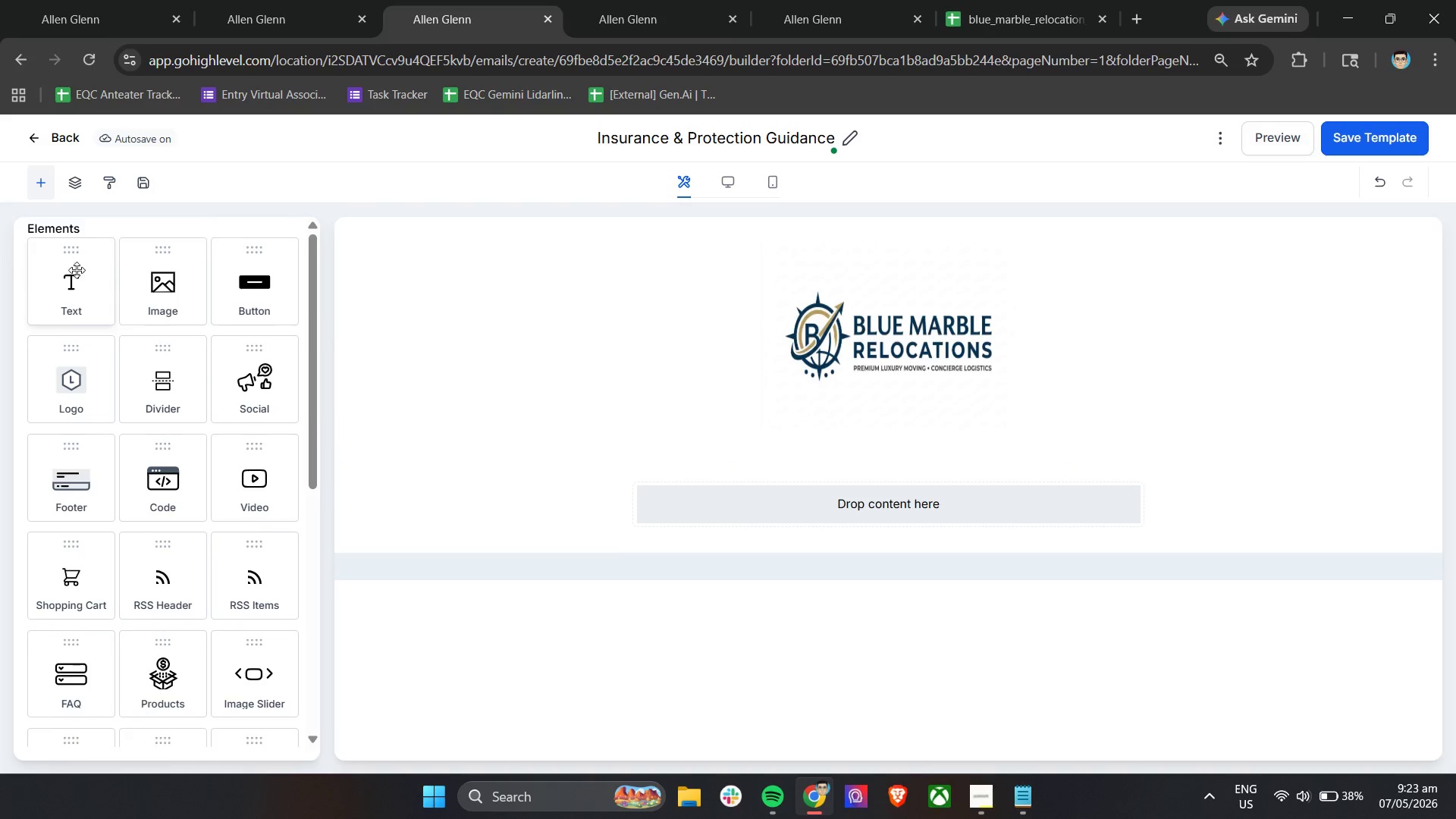 
left_click([152, 479])
 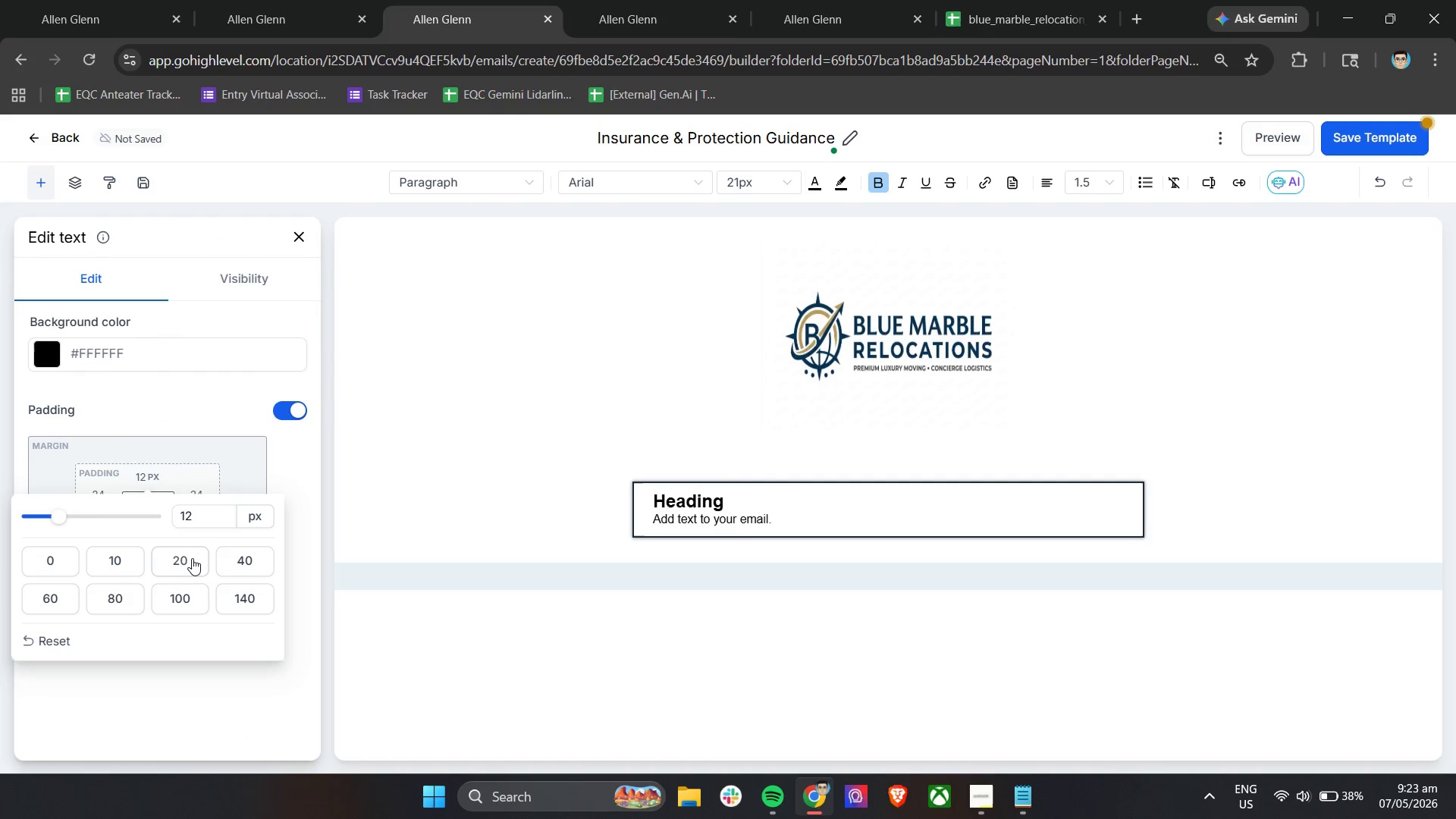 
left_click([192, 558])
 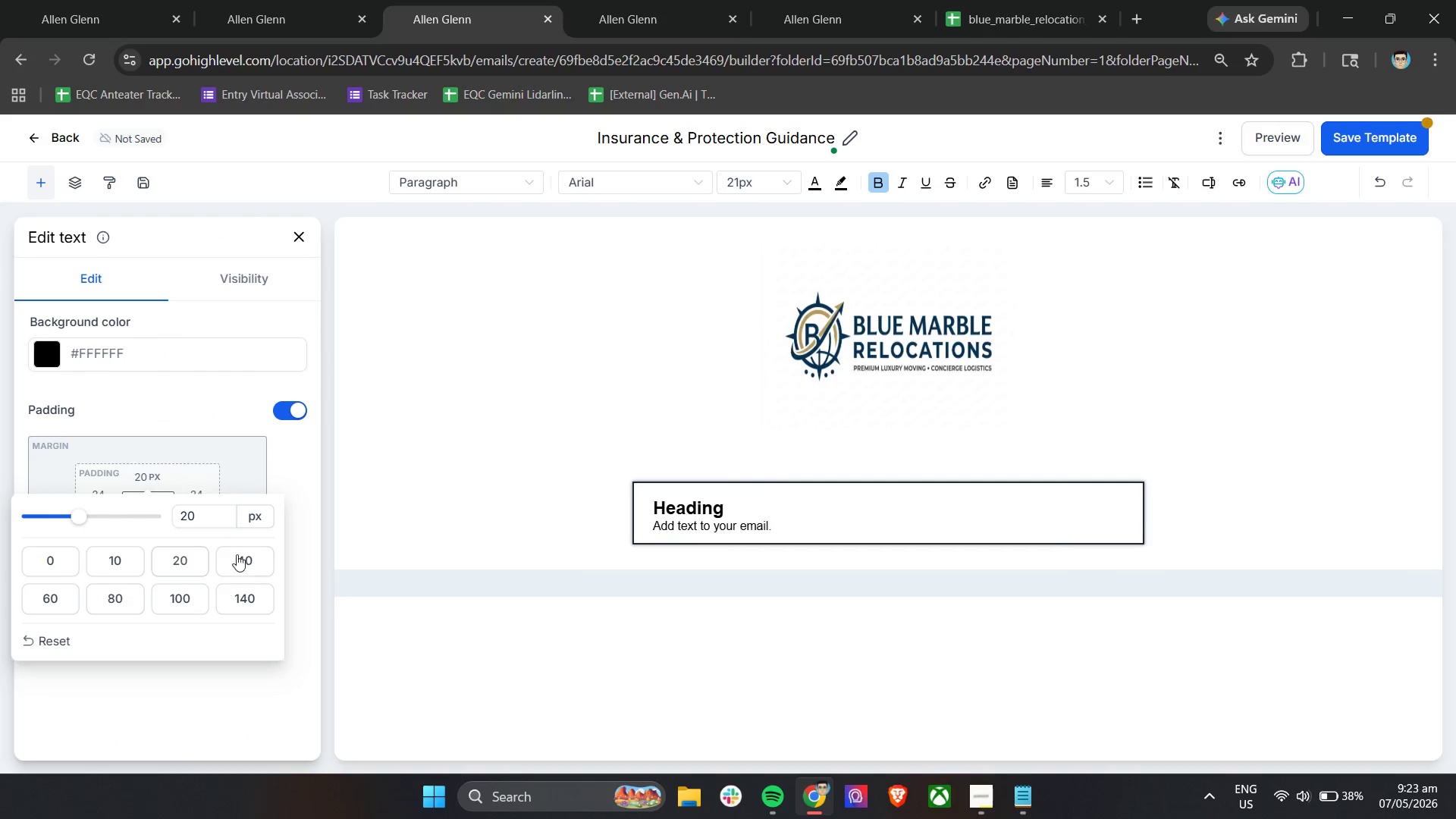 
left_click([254, 472])
 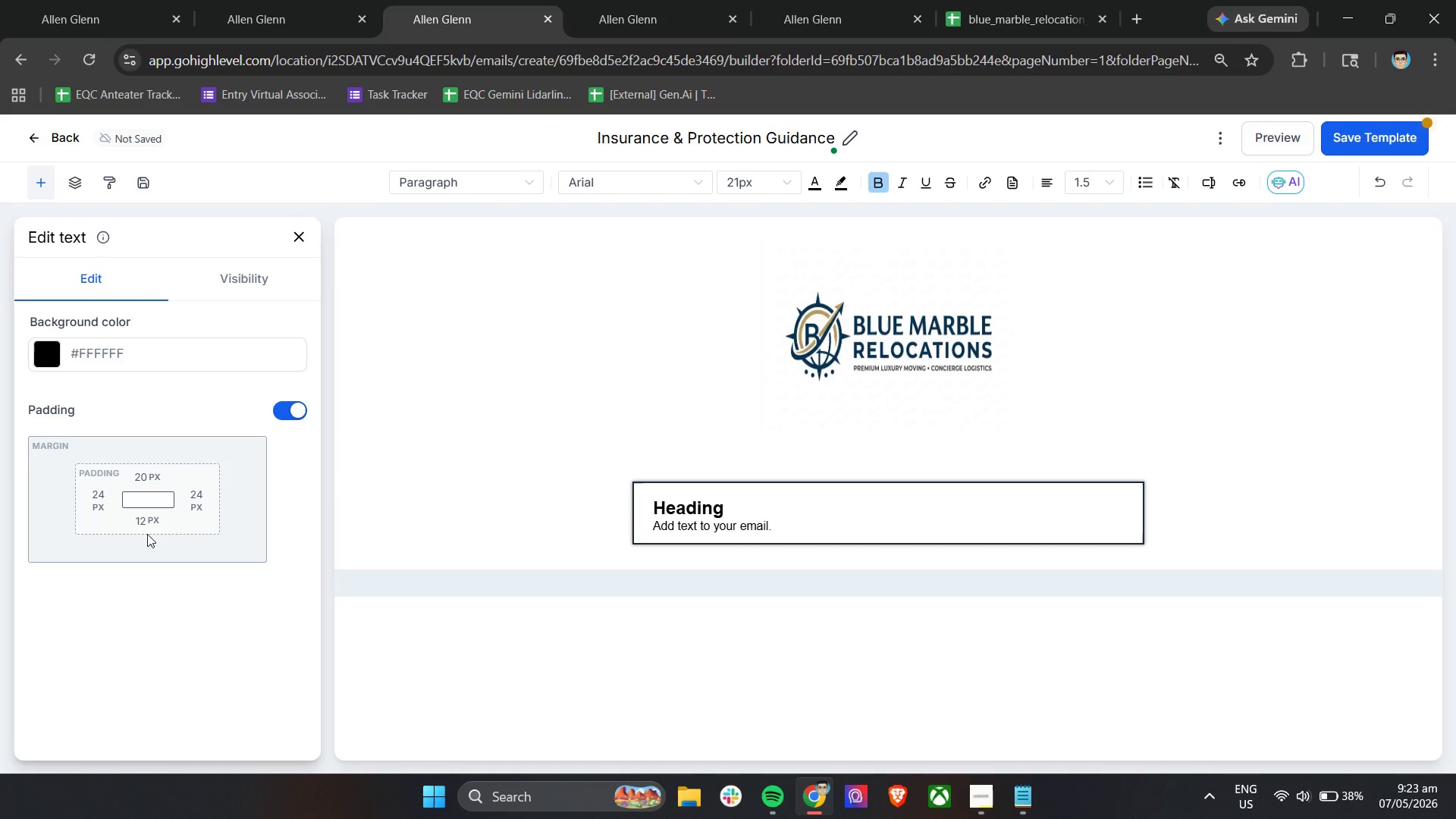 
left_click([149, 525])
 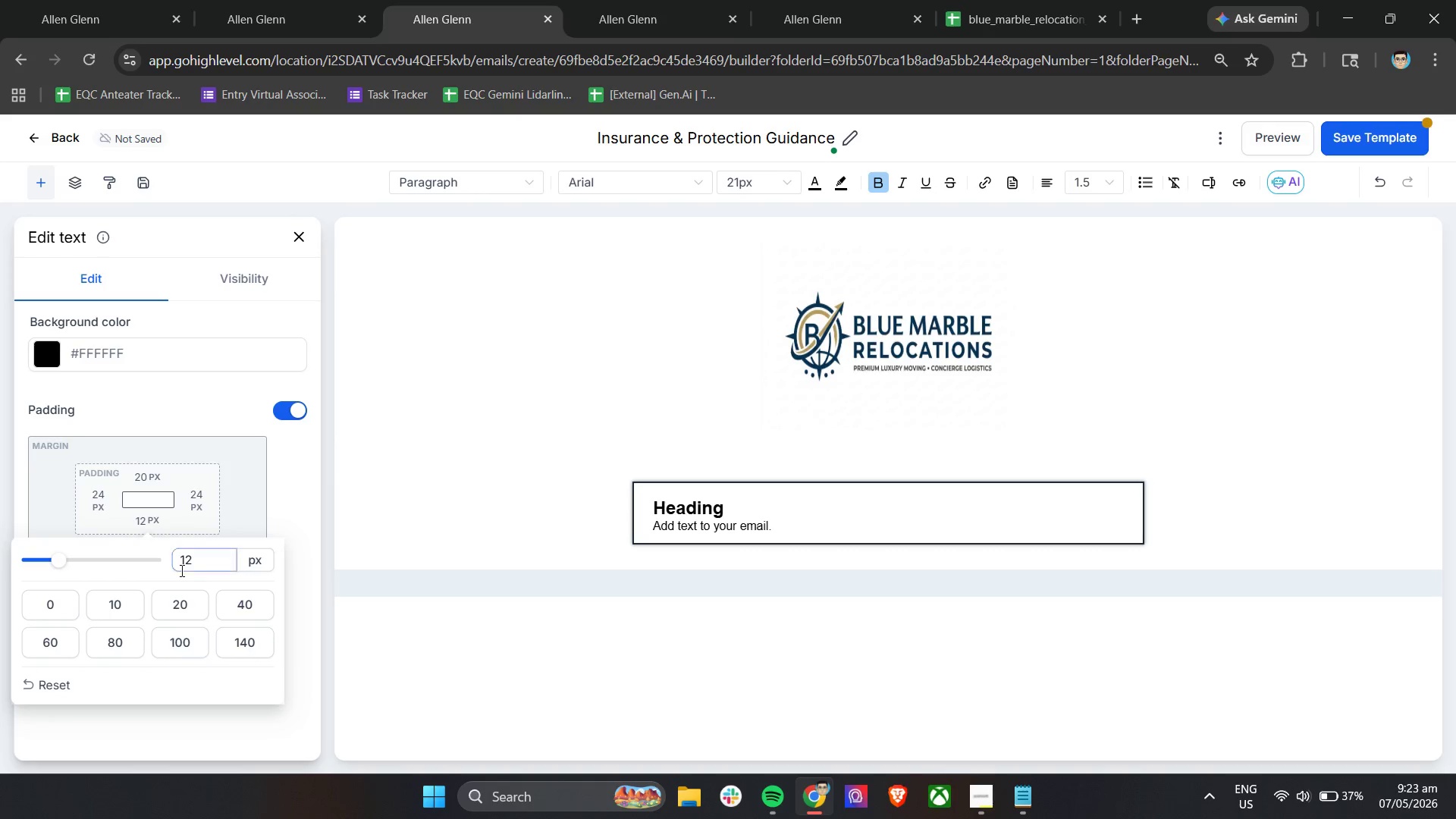 
left_click_drag(start_coordinate=[202, 563], to_coordinate=[172, 560])
 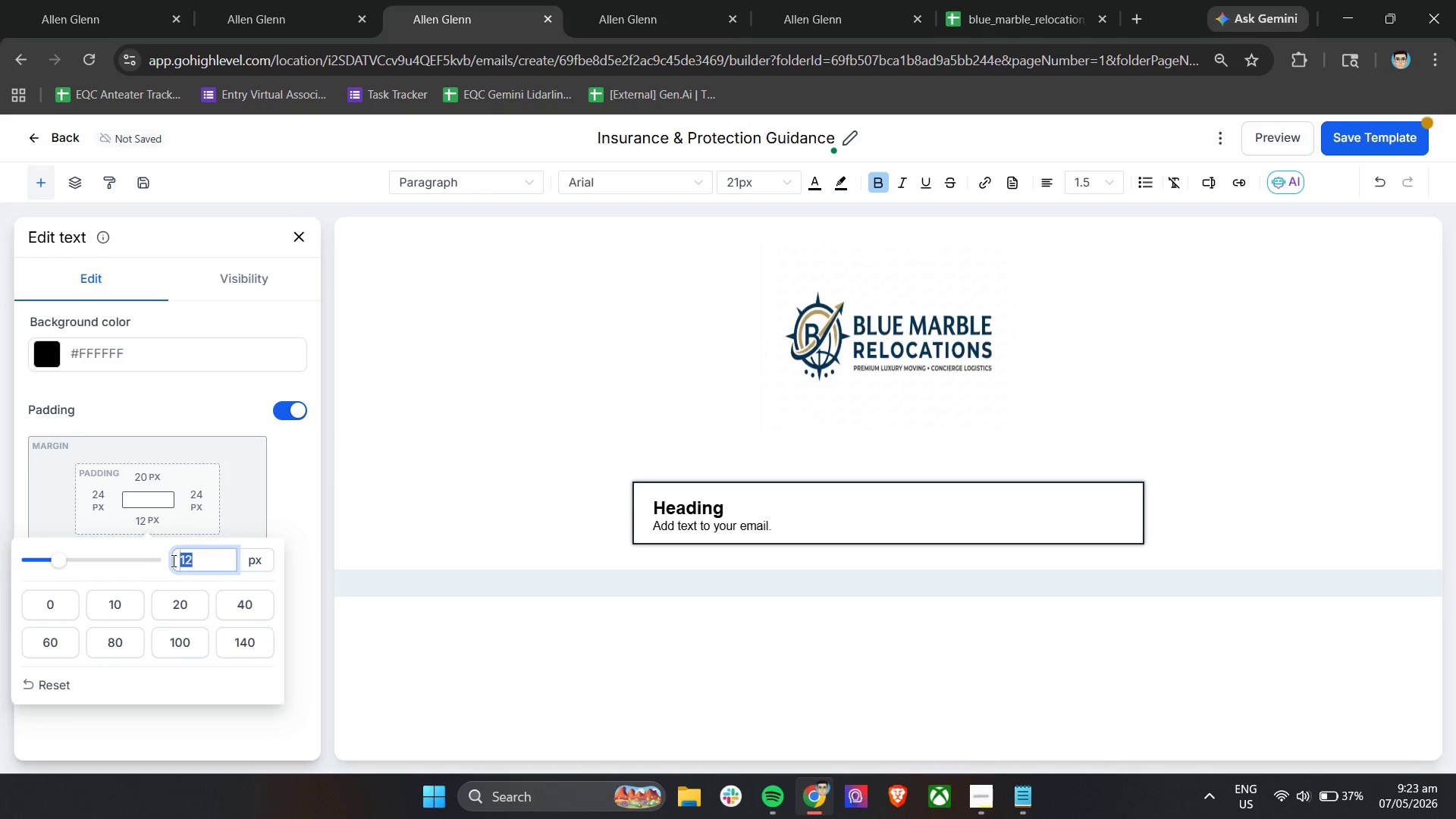 
type(30)
 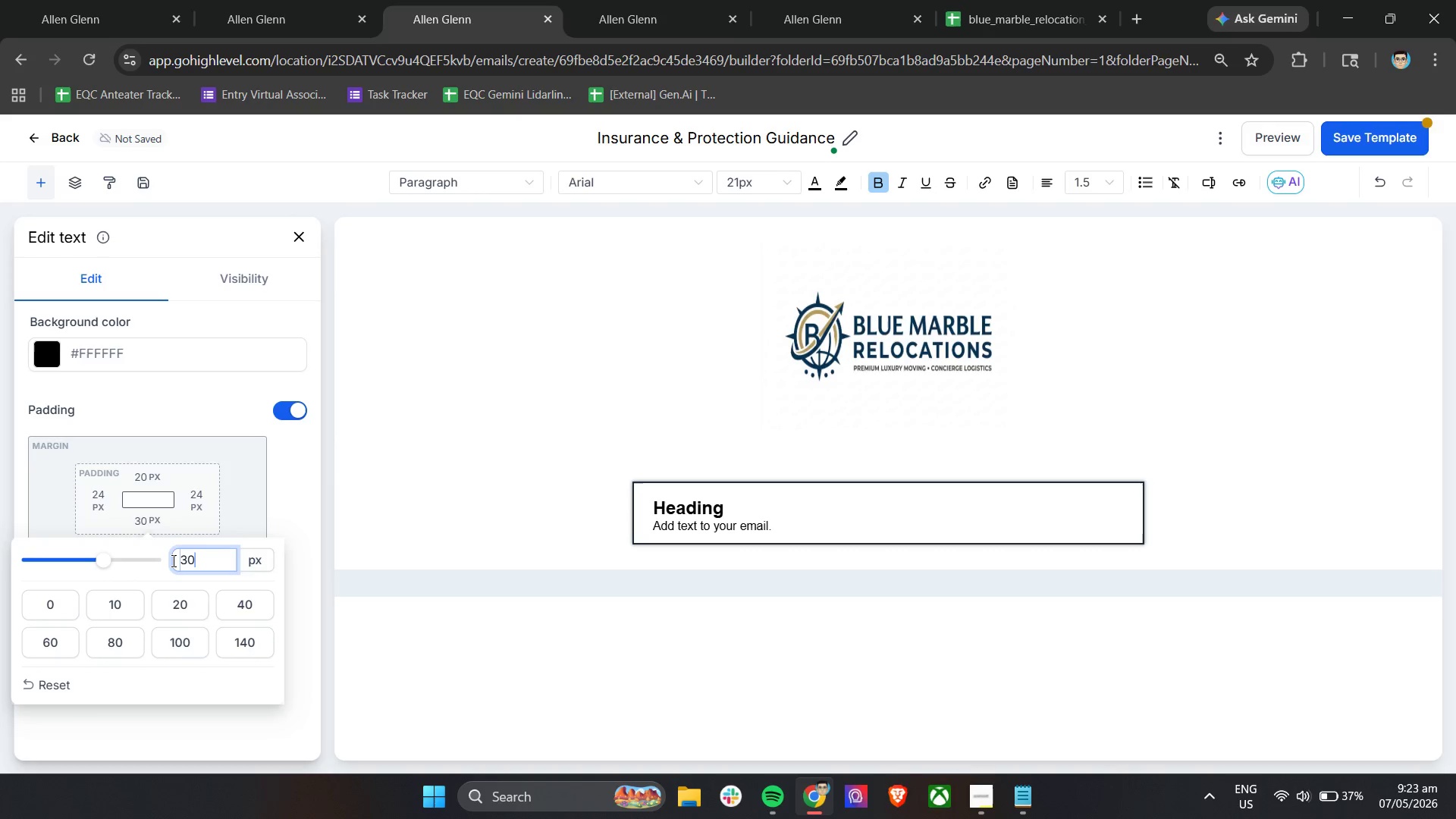 
key(Enter)
 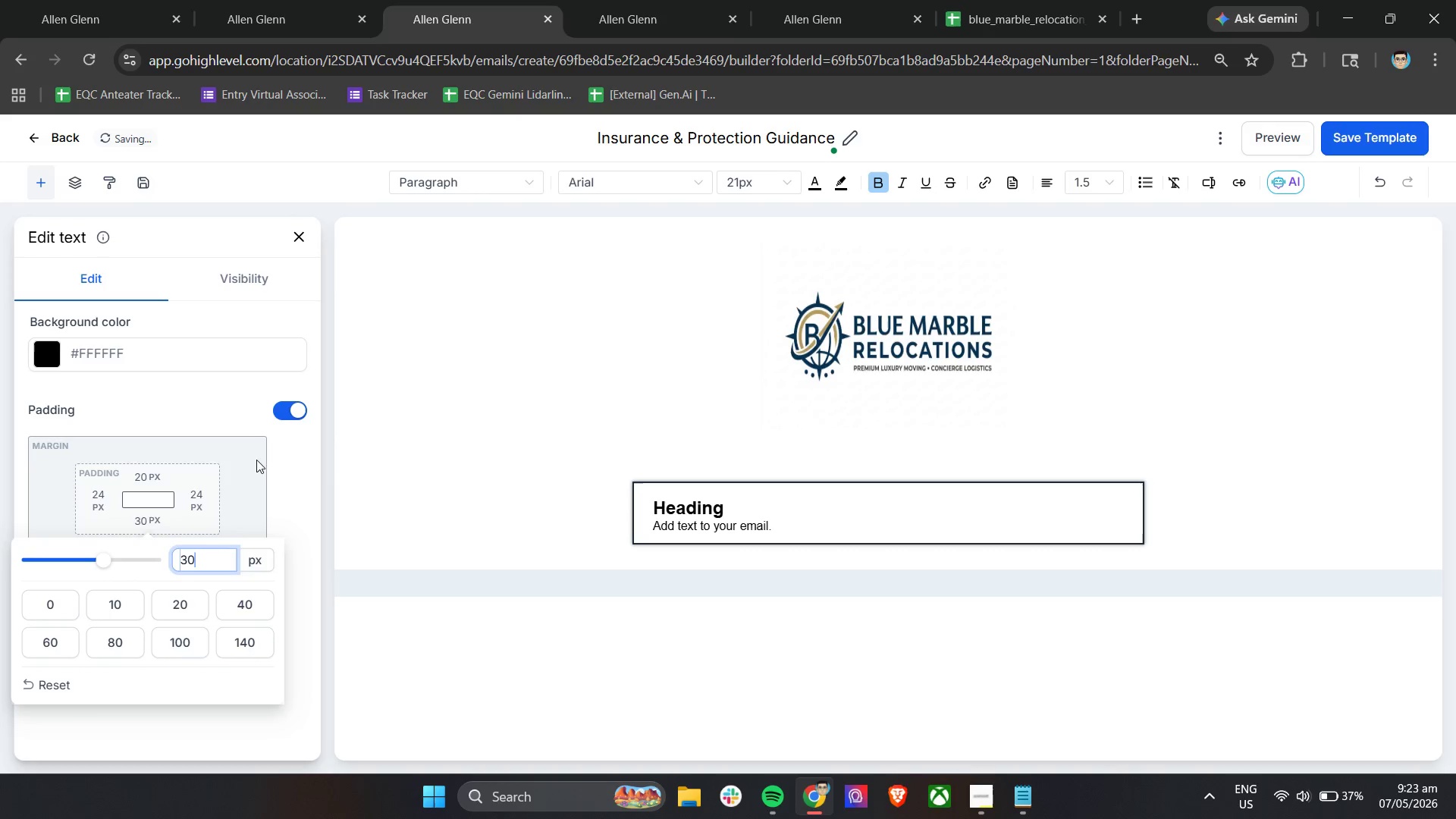 
left_click([263, 457])
 